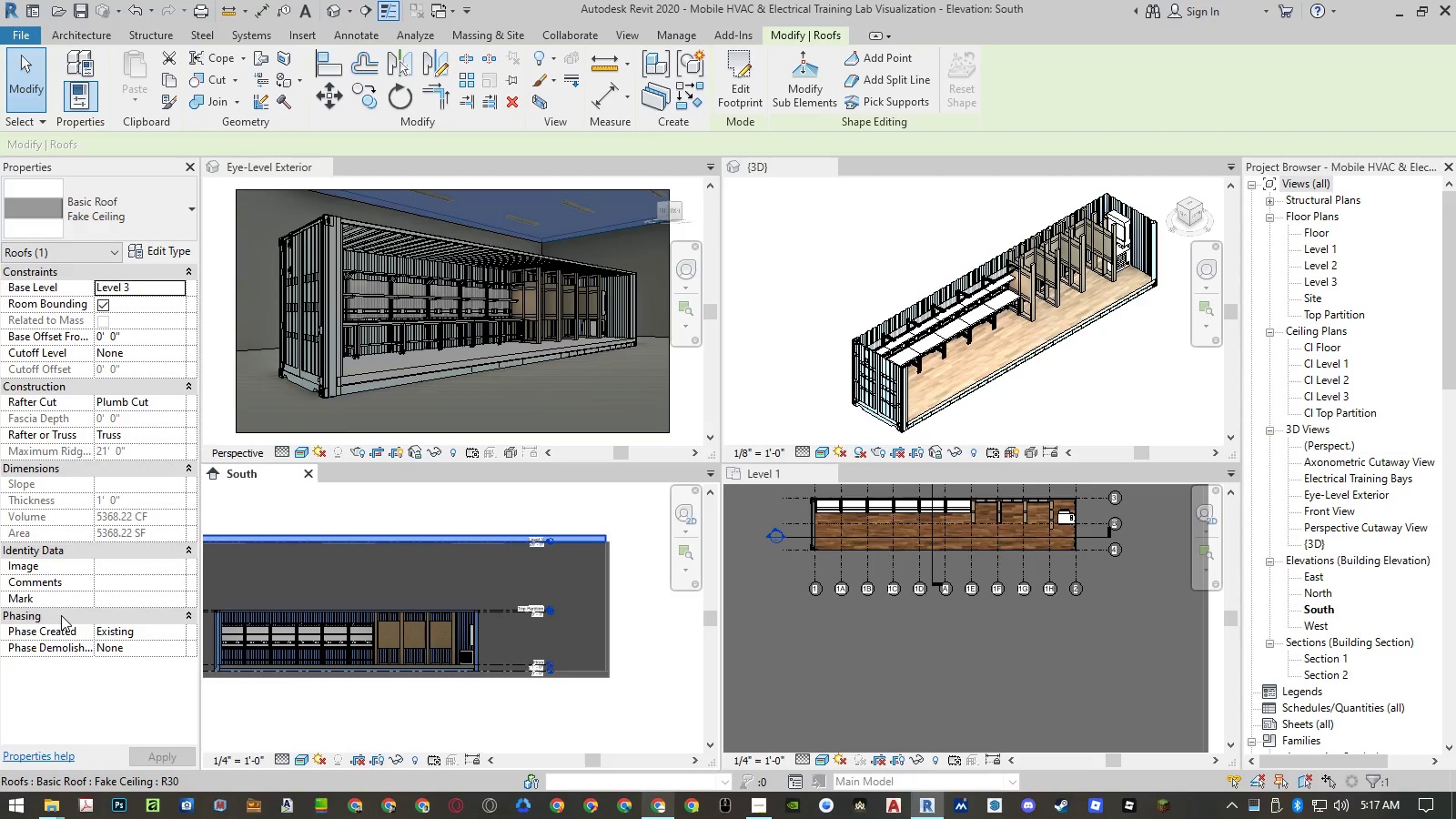 
left_click([613, 37])
 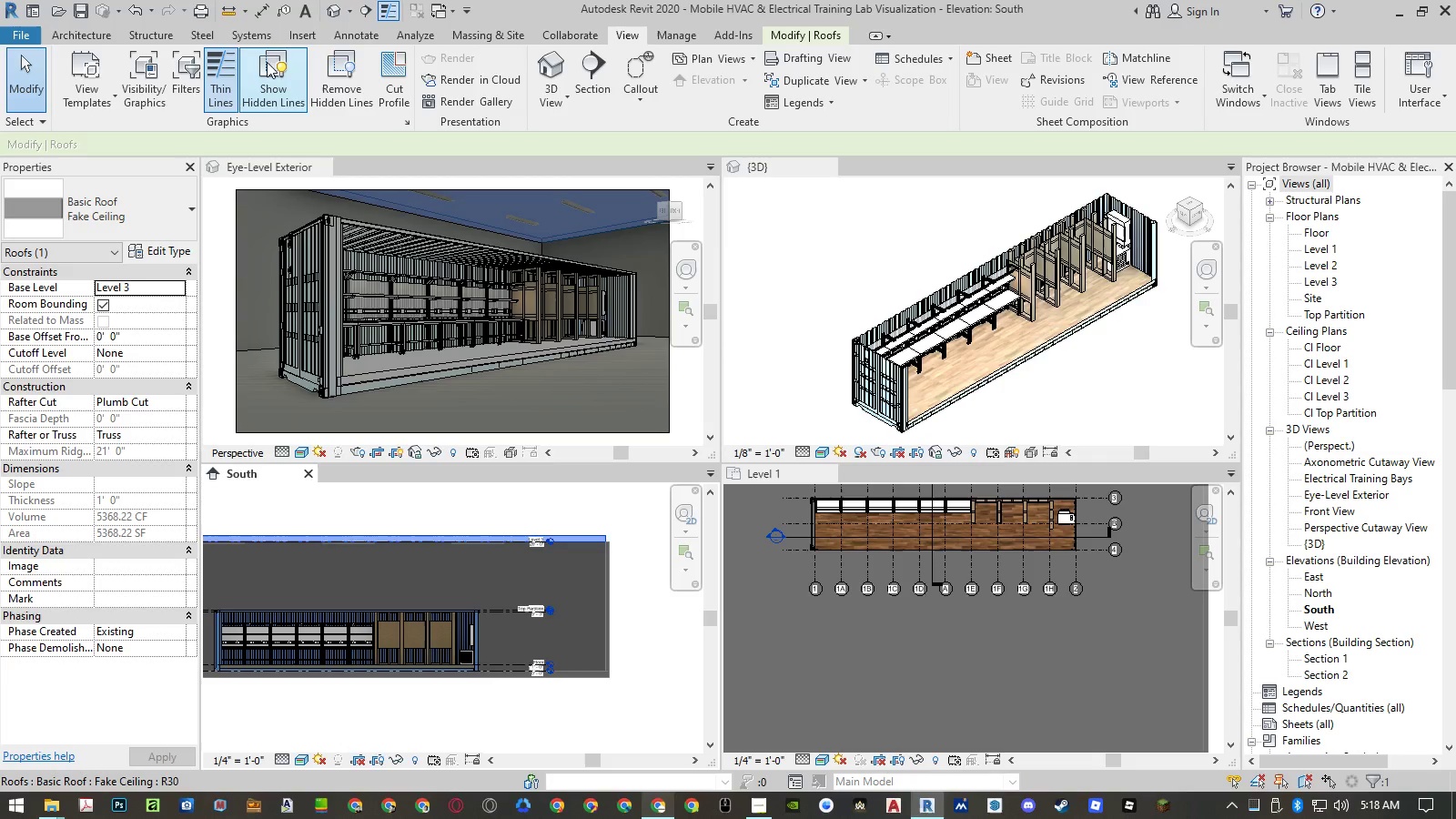 
left_click([86, 92])
 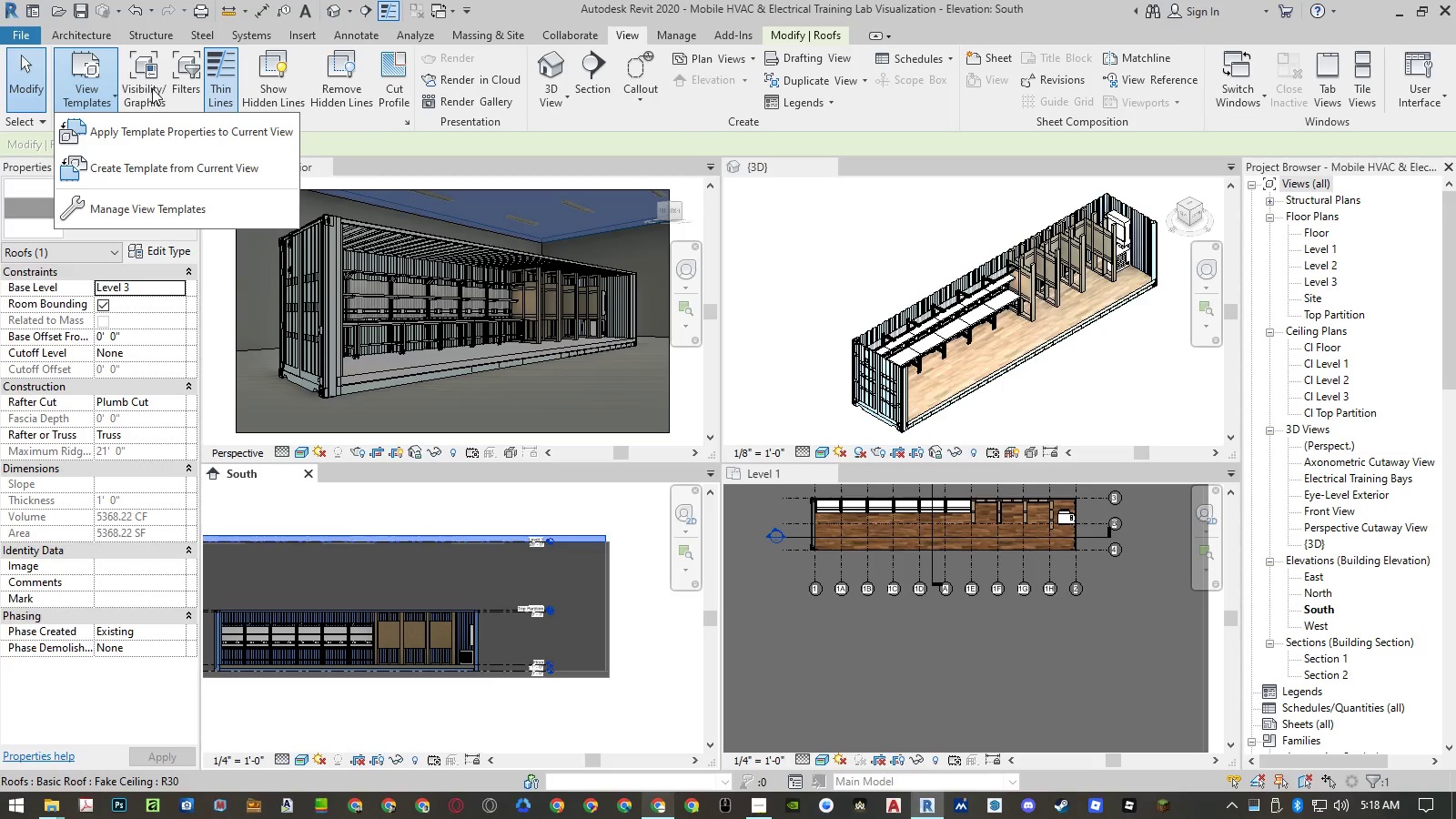 
left_click([152, 88])
 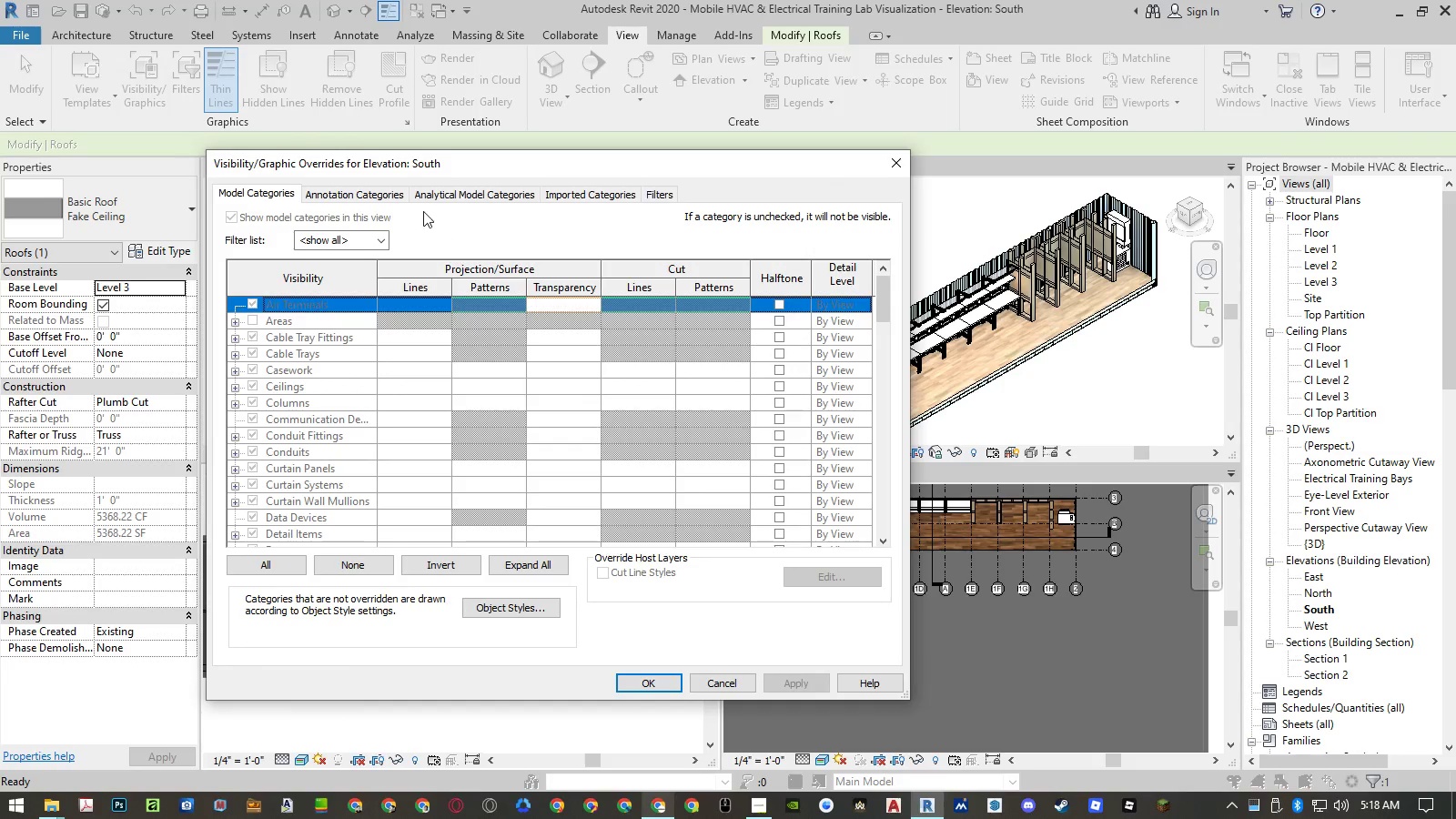 
left_click([403, 197])
 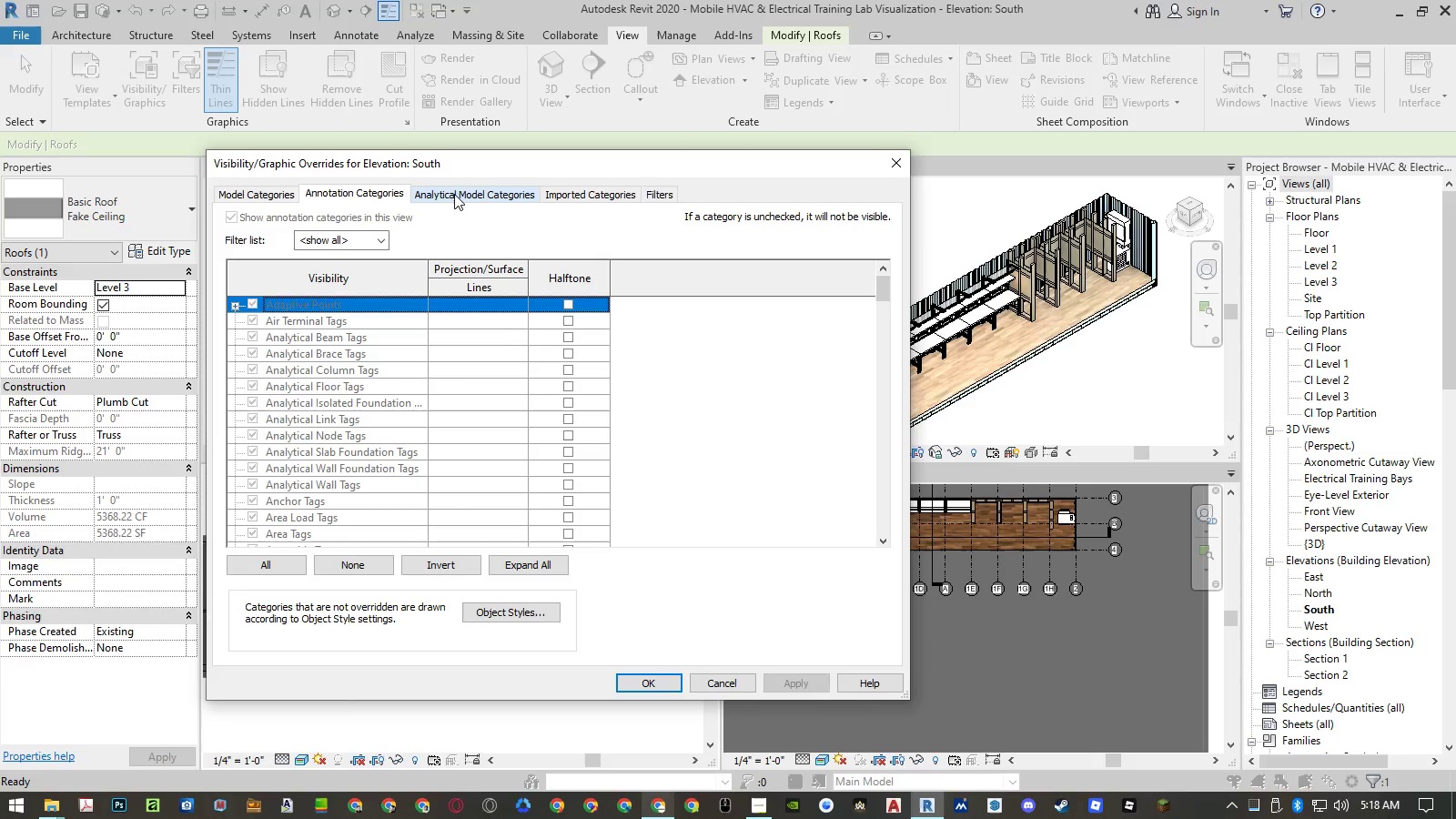 
left_click([287, 191])
 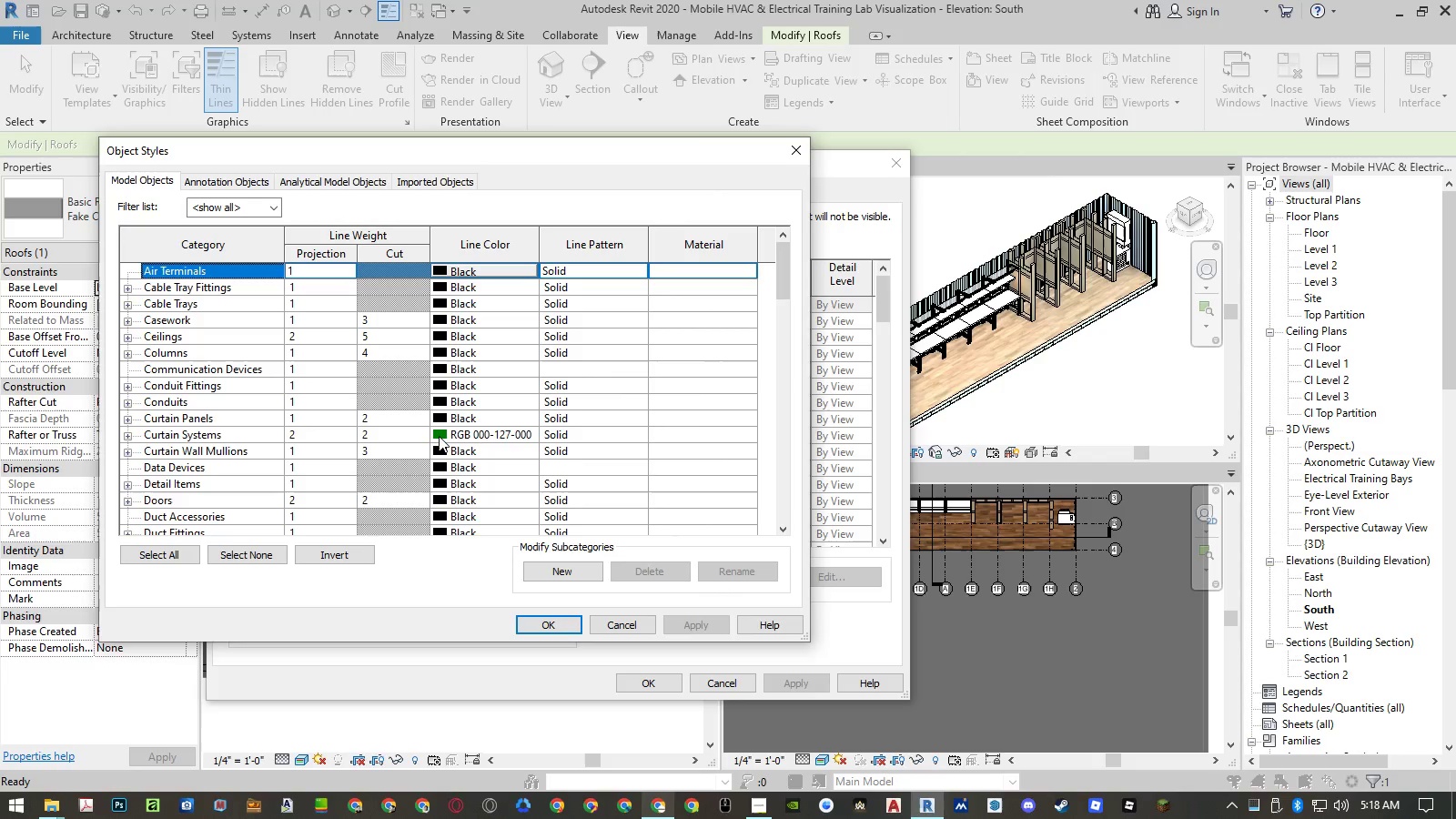 
wait(5.55)
 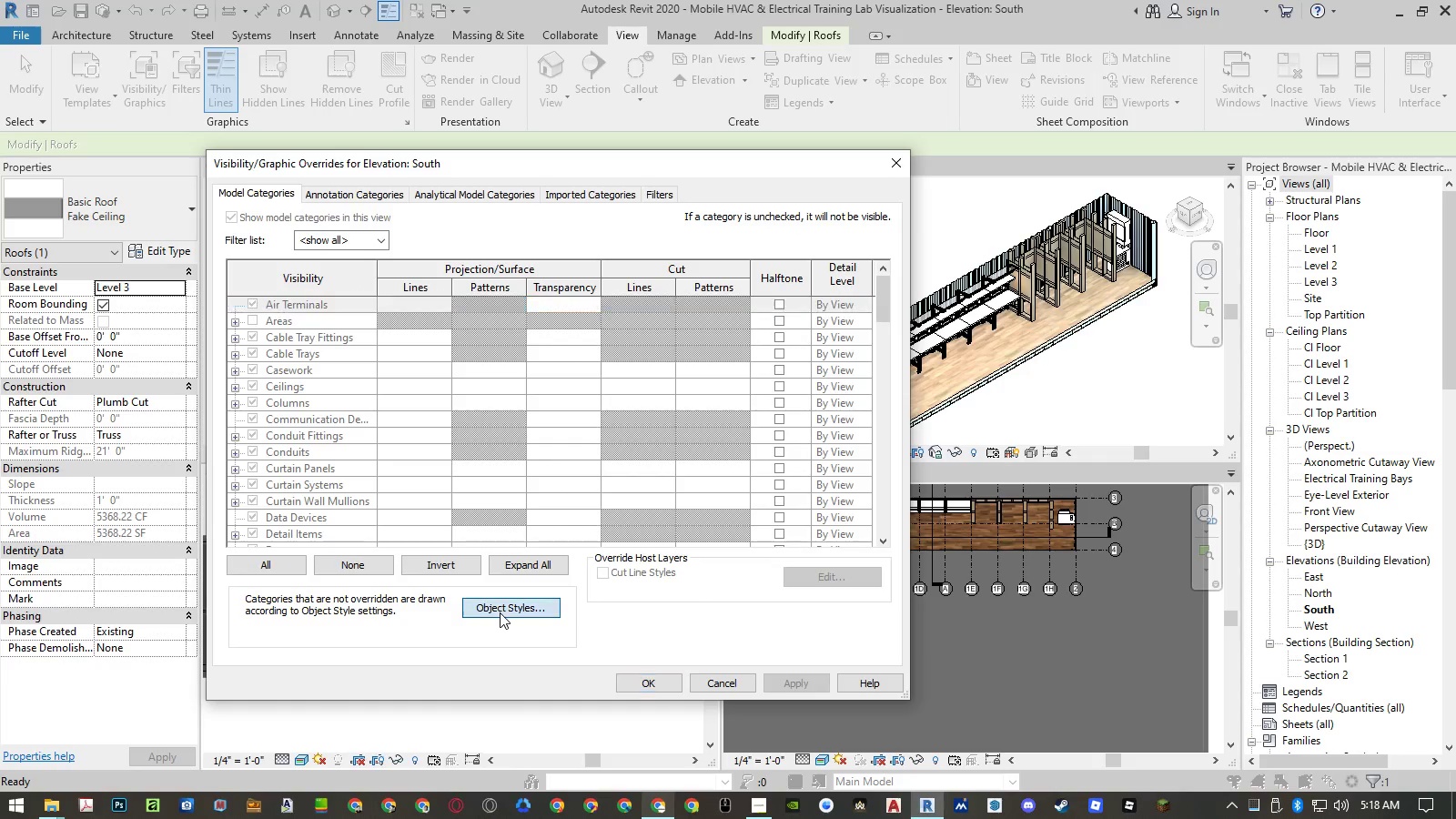 
left_click([628, 617])
 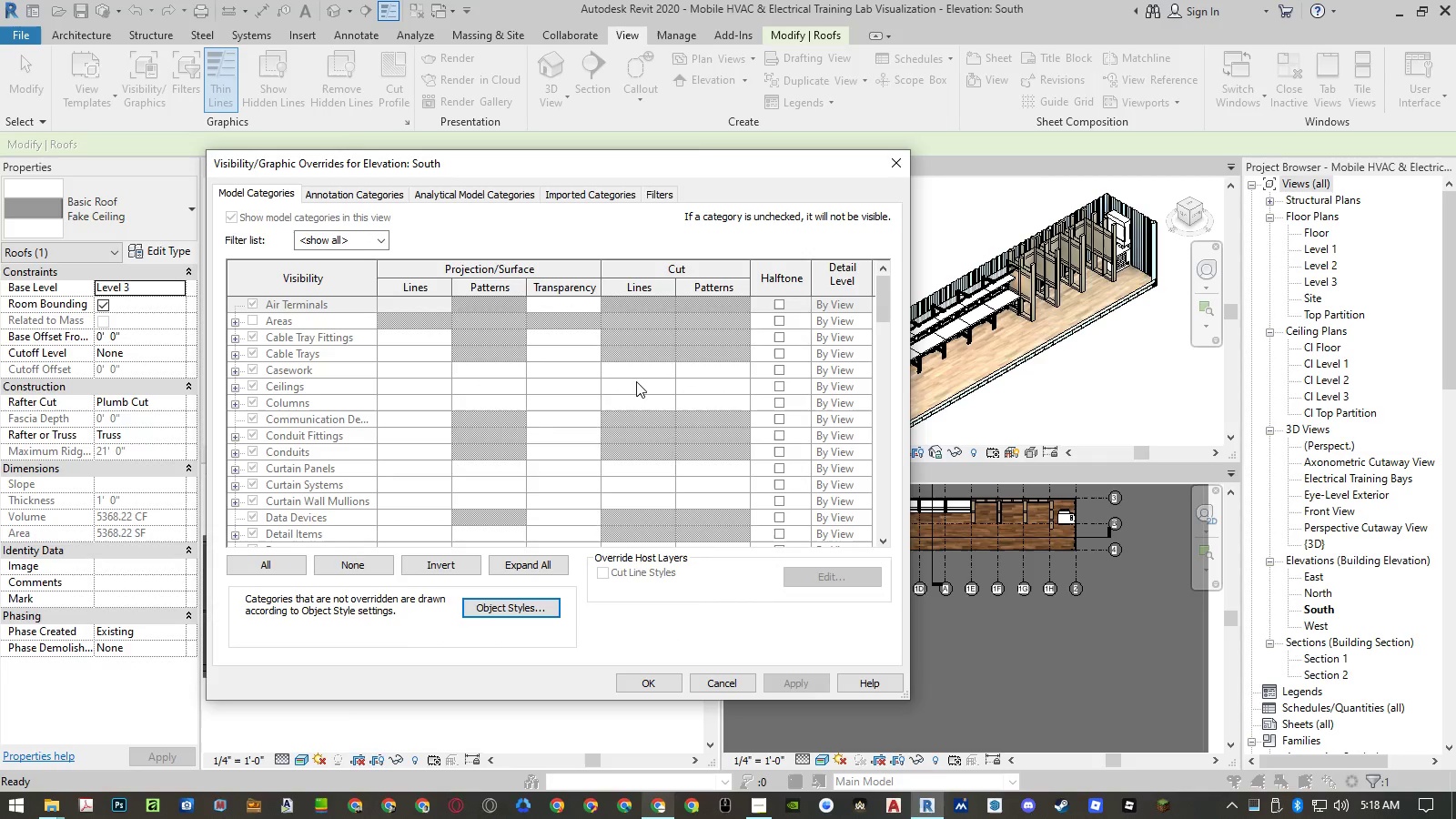 
left_click([727, 682])
 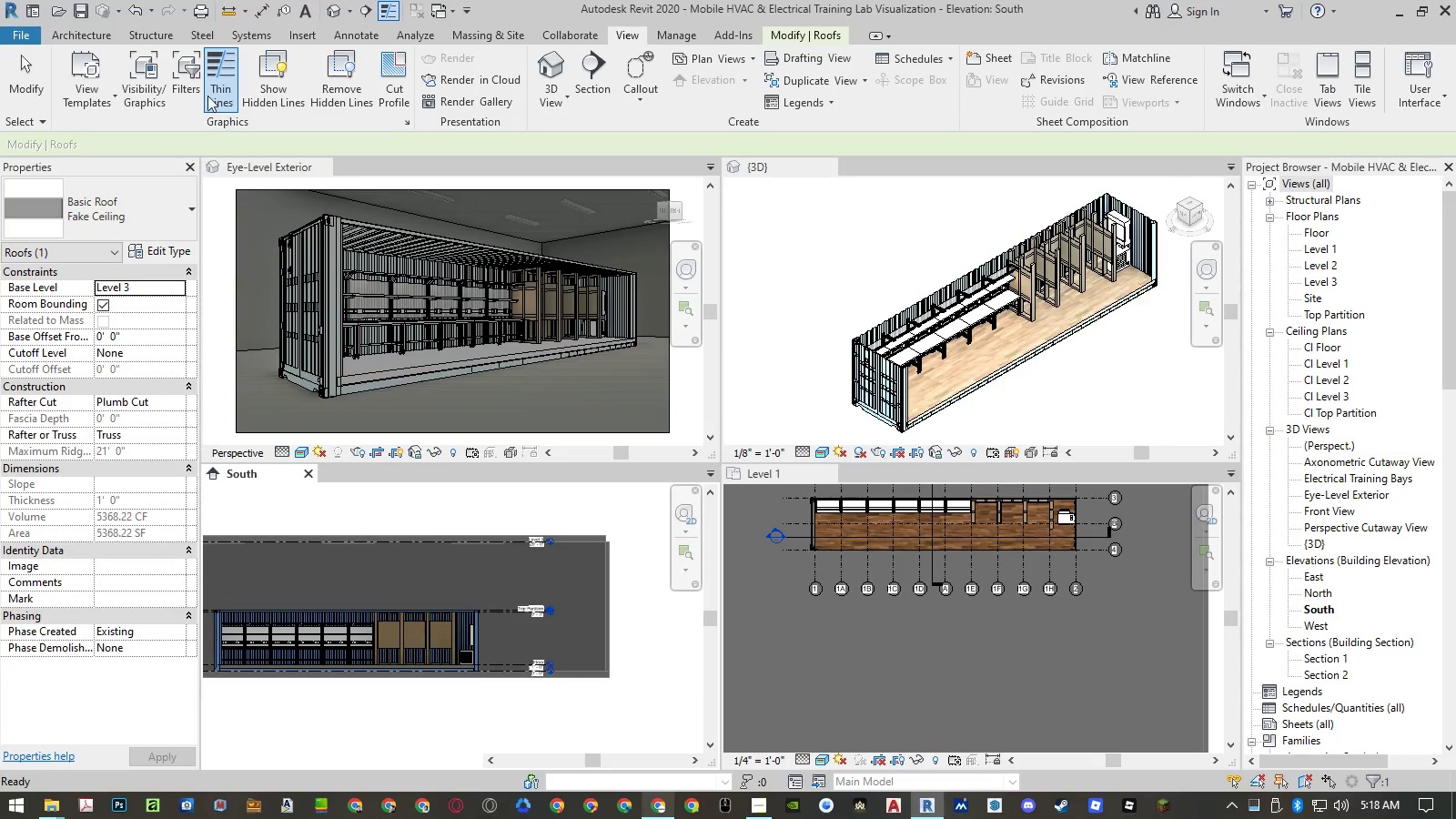 
left_click([188, 81])
 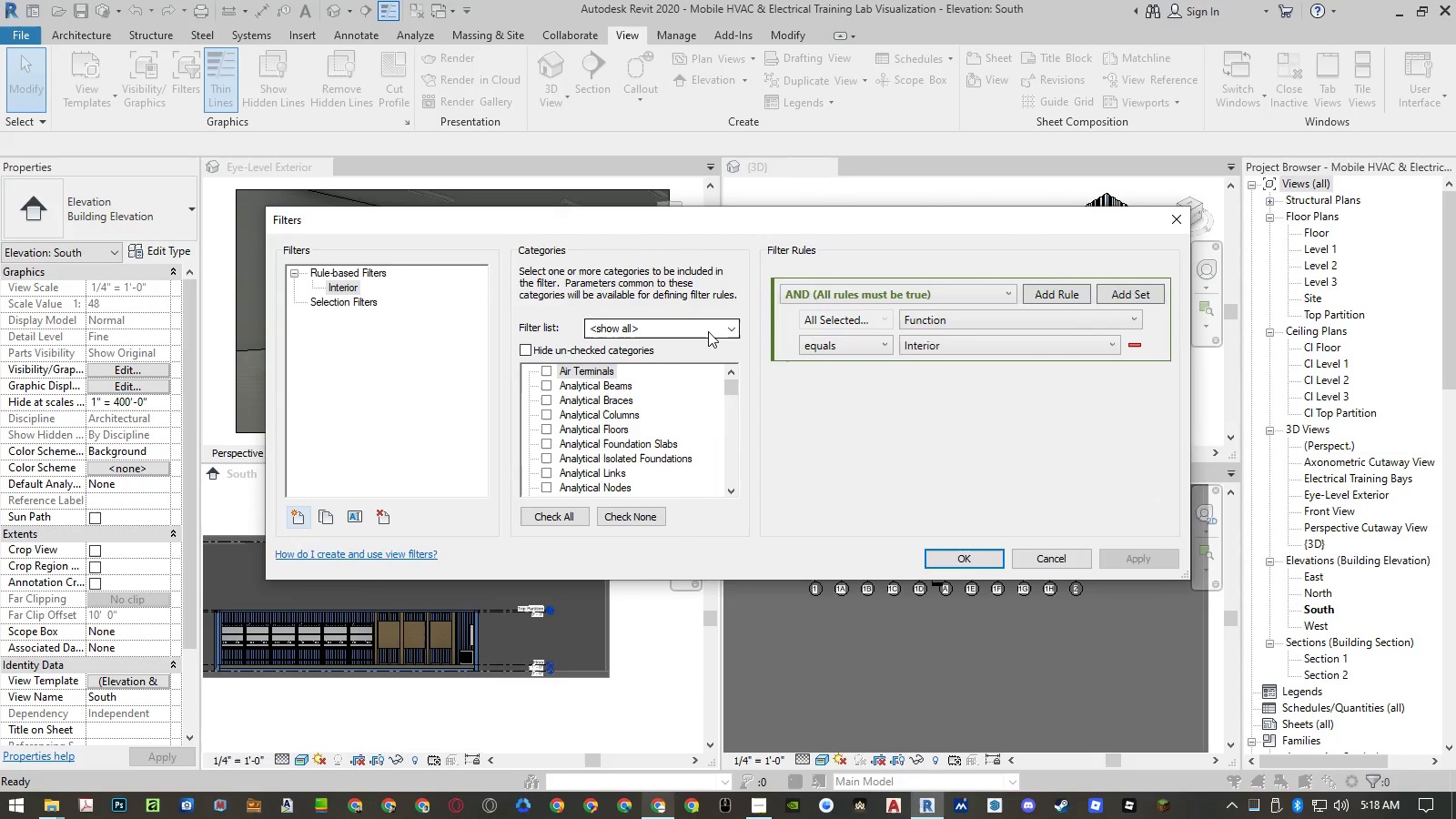 
wait(7.61)
 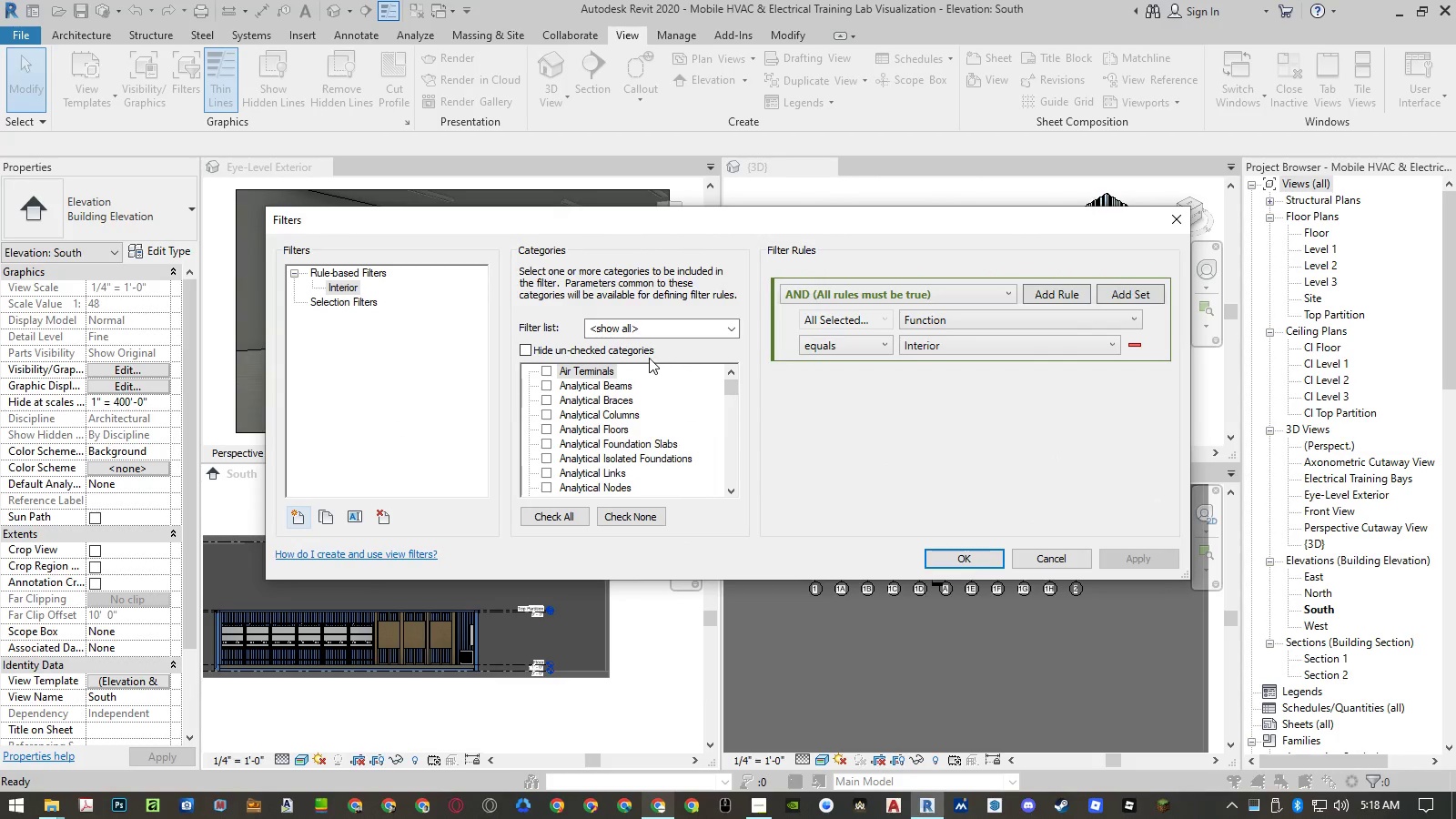 
left_click([1052, 560])
 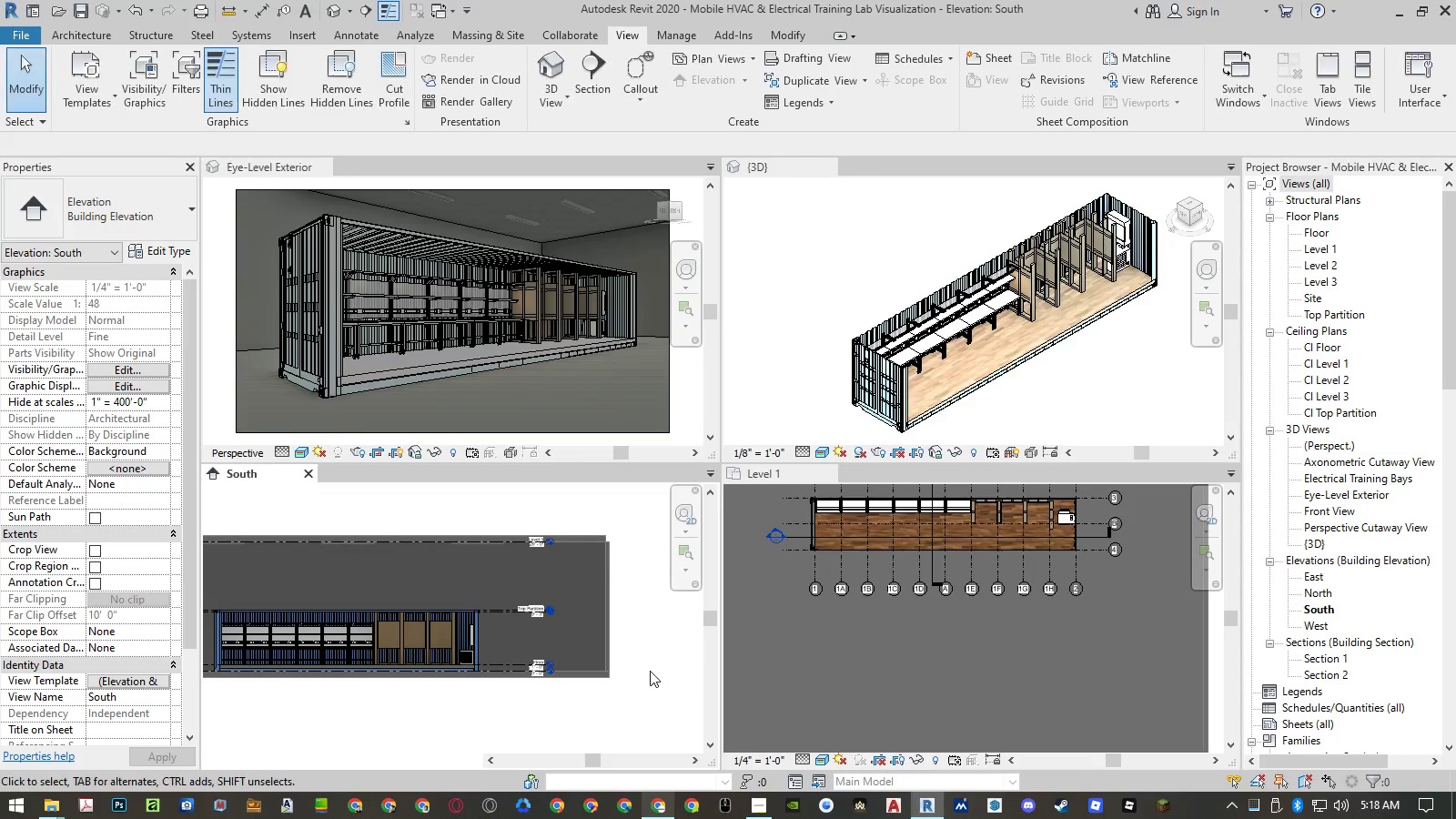 
left_click([650, 671])
 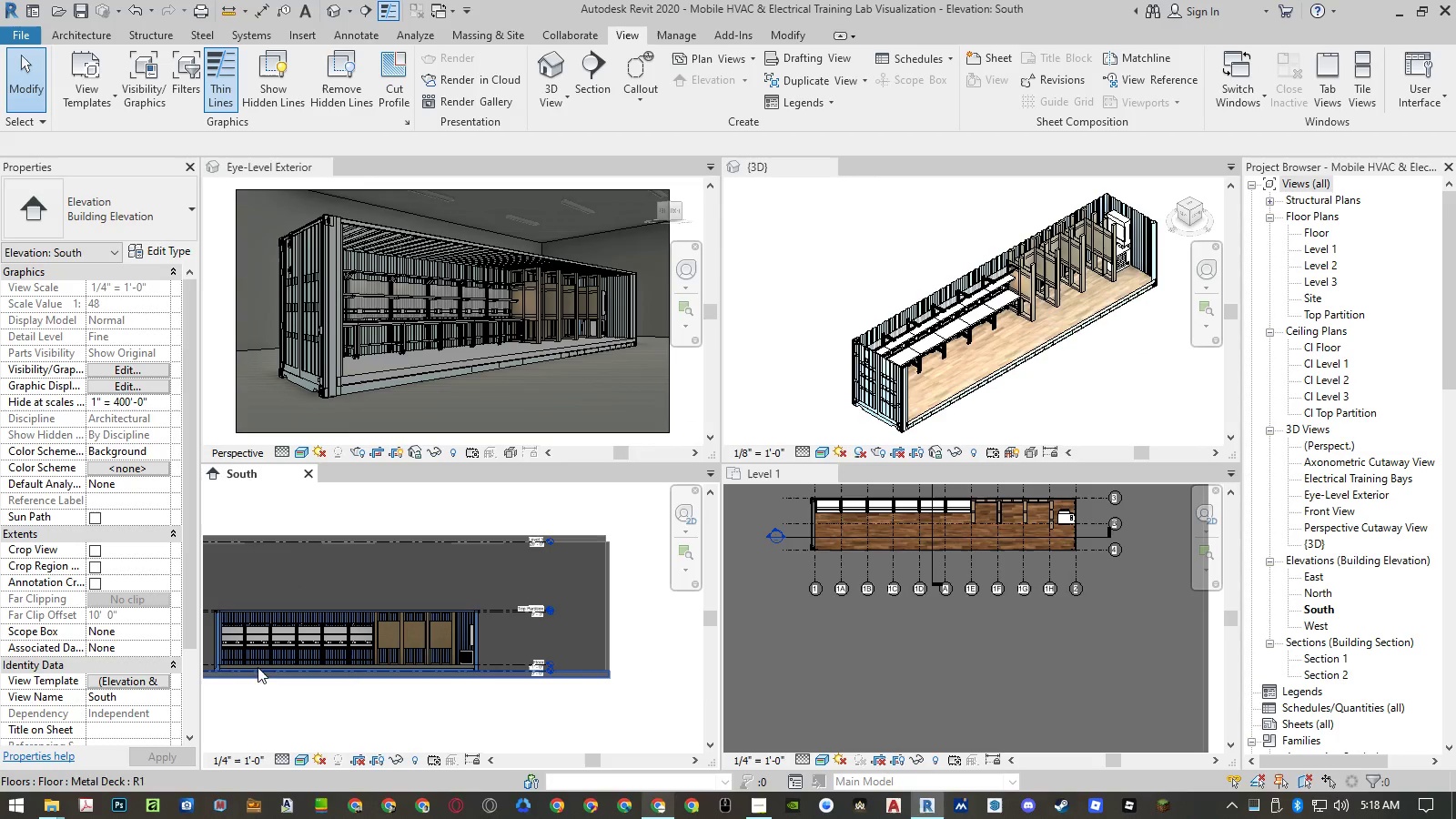 
left_click([130, 678])
 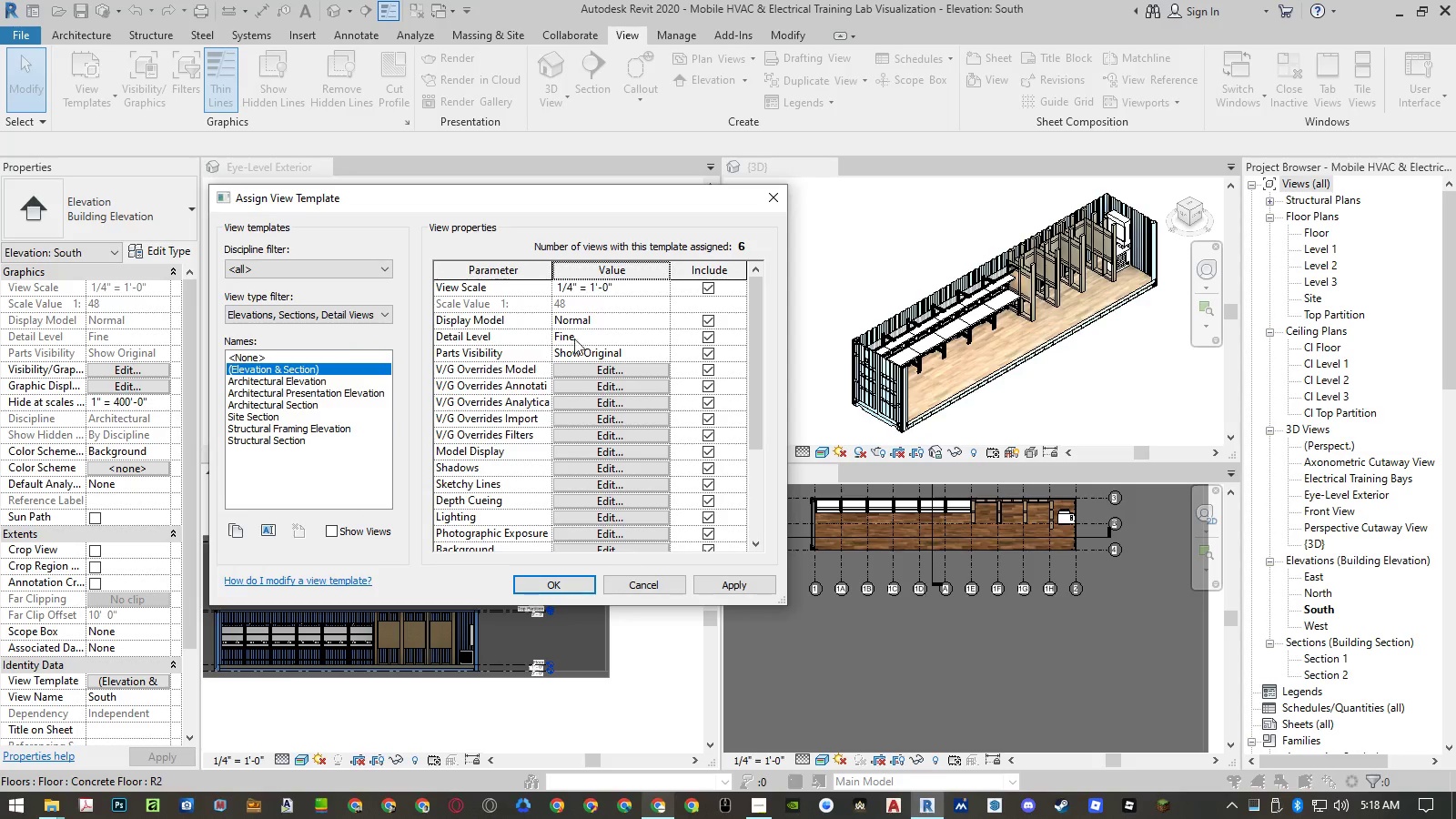 
left_click([659, 354])
 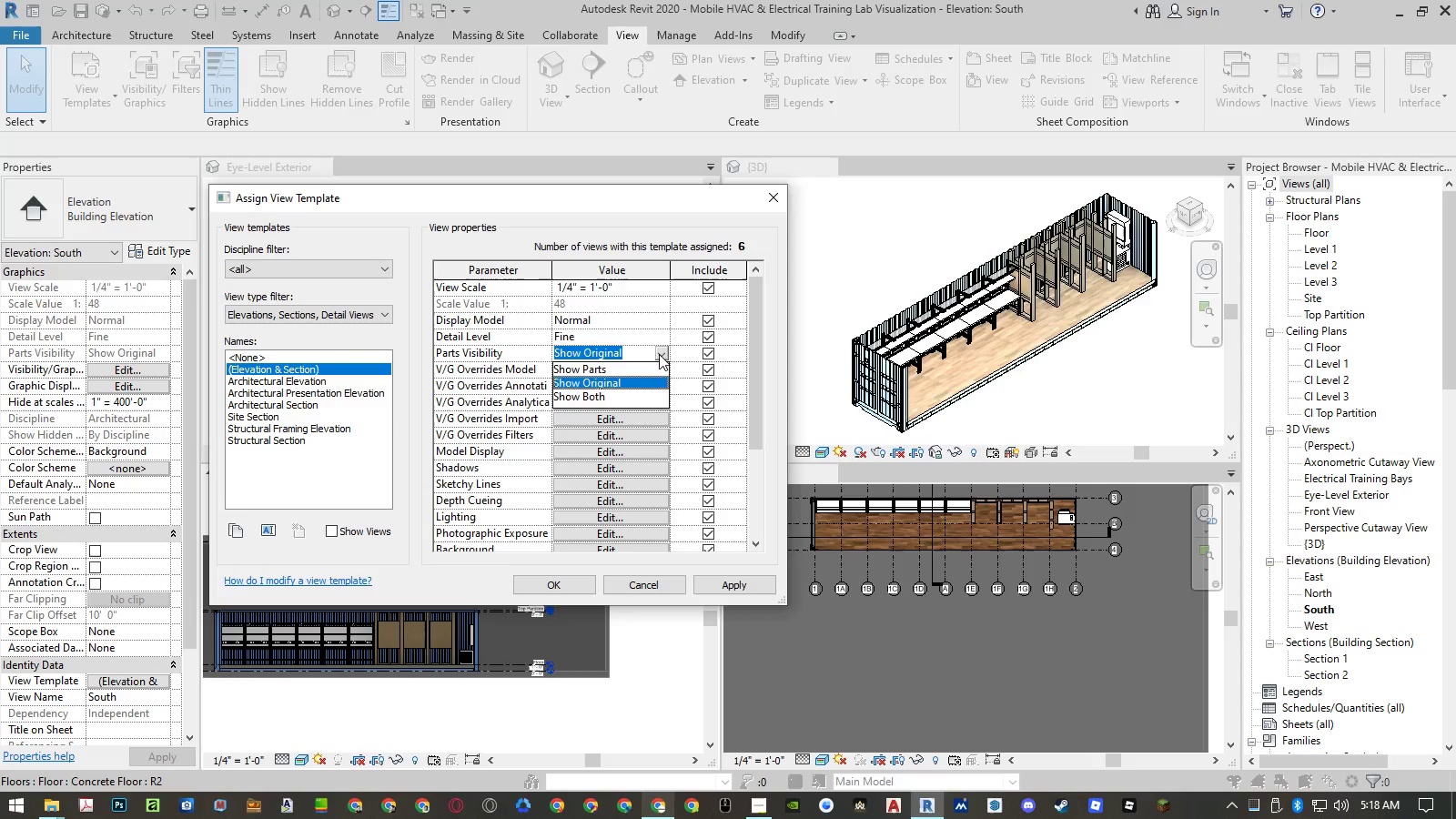 
left_click([659, 354])
 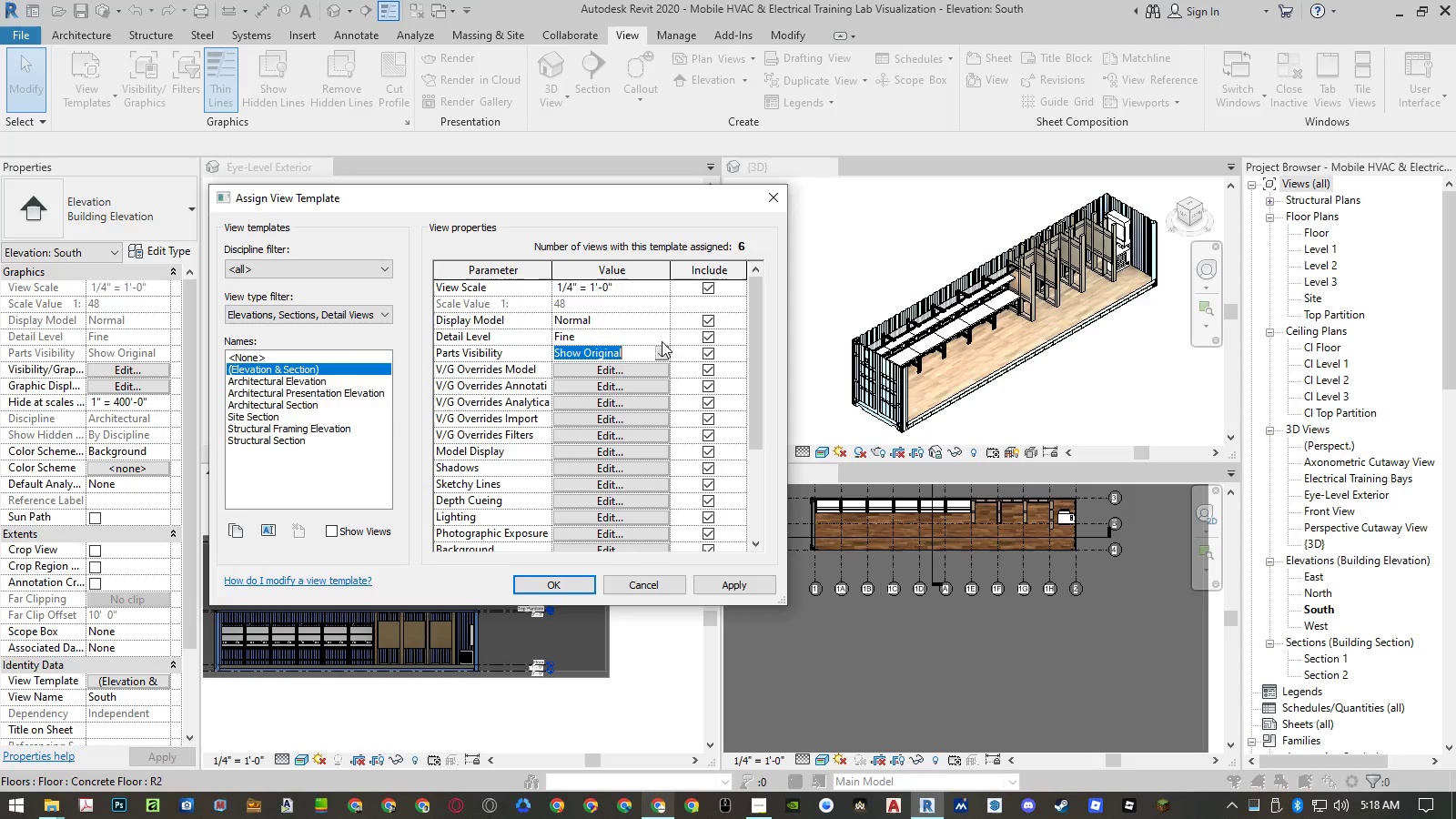 
left_click([662, 338])
 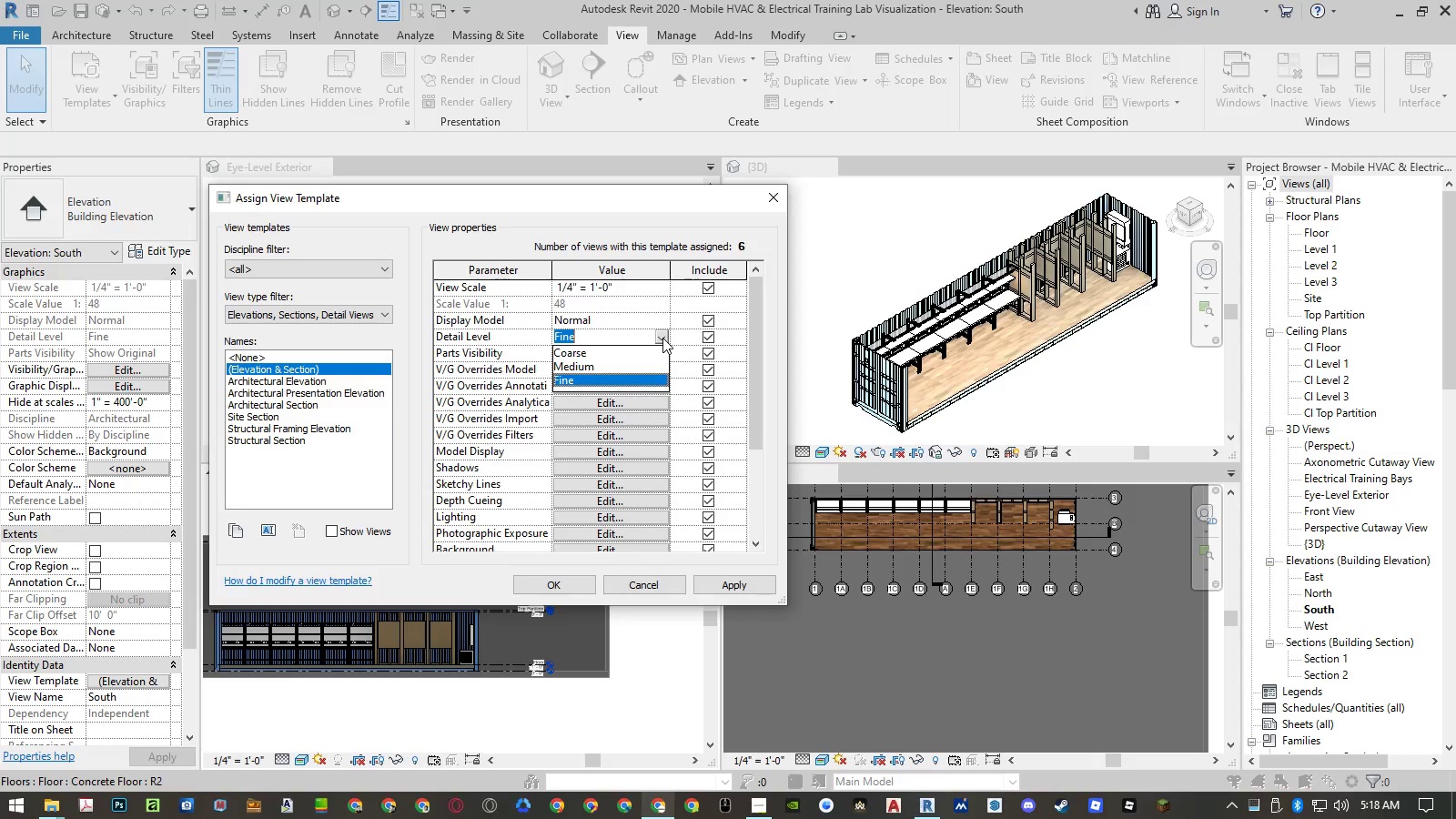 
left_click([662, 338])
 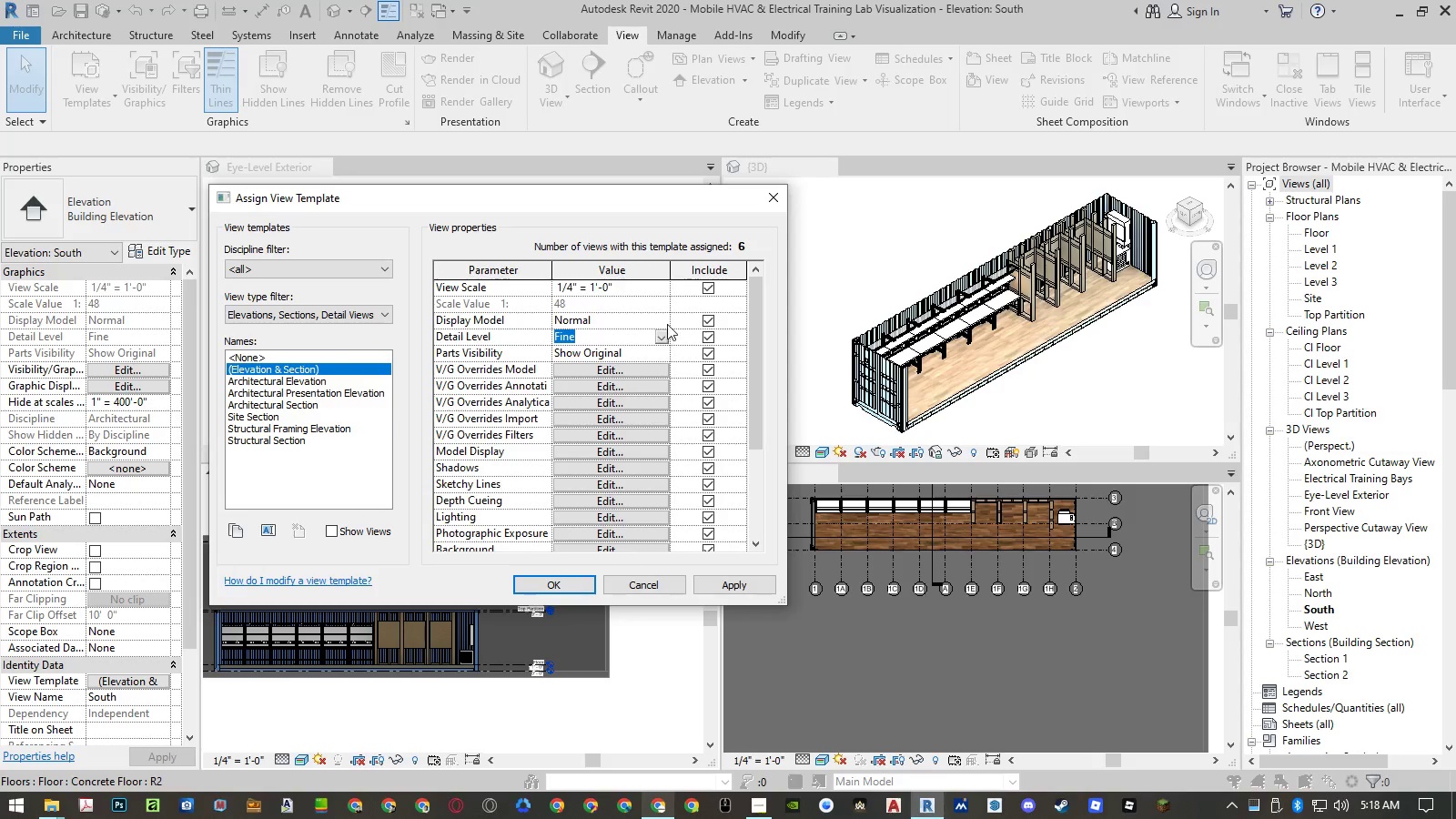 
double_click([667, 322])
 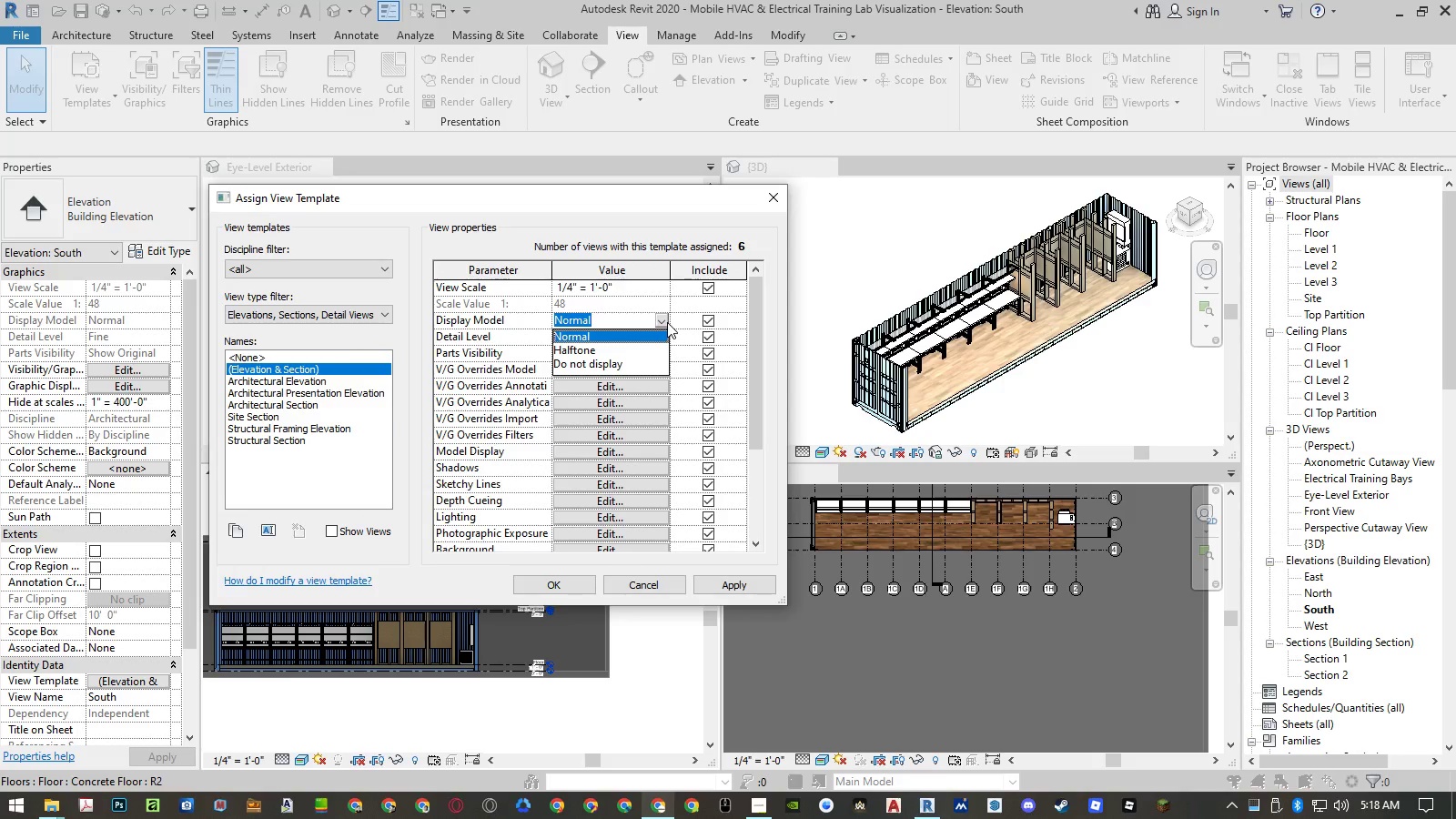 
left_click([667, 322])
 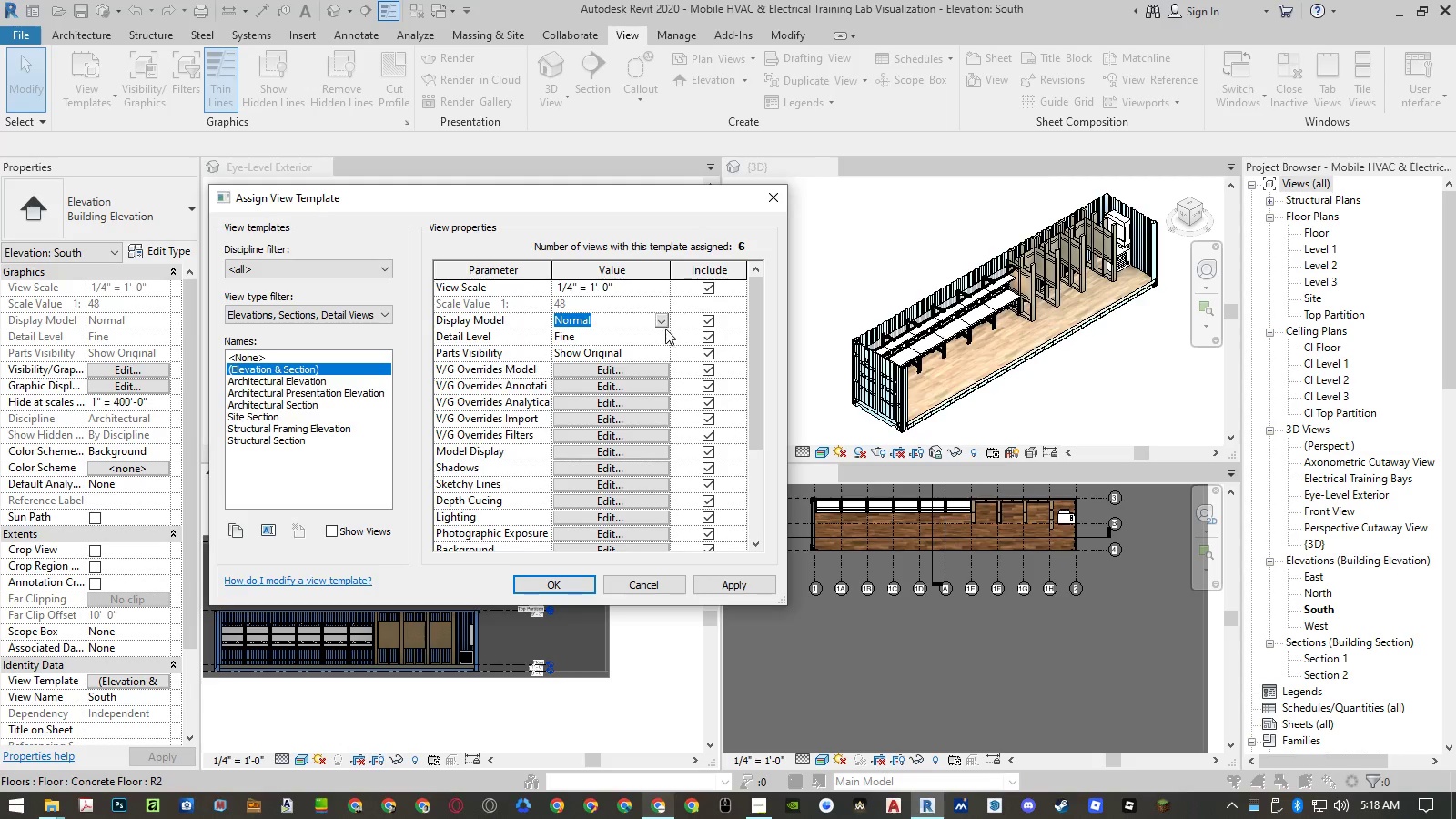 
left_click([664, 334])
 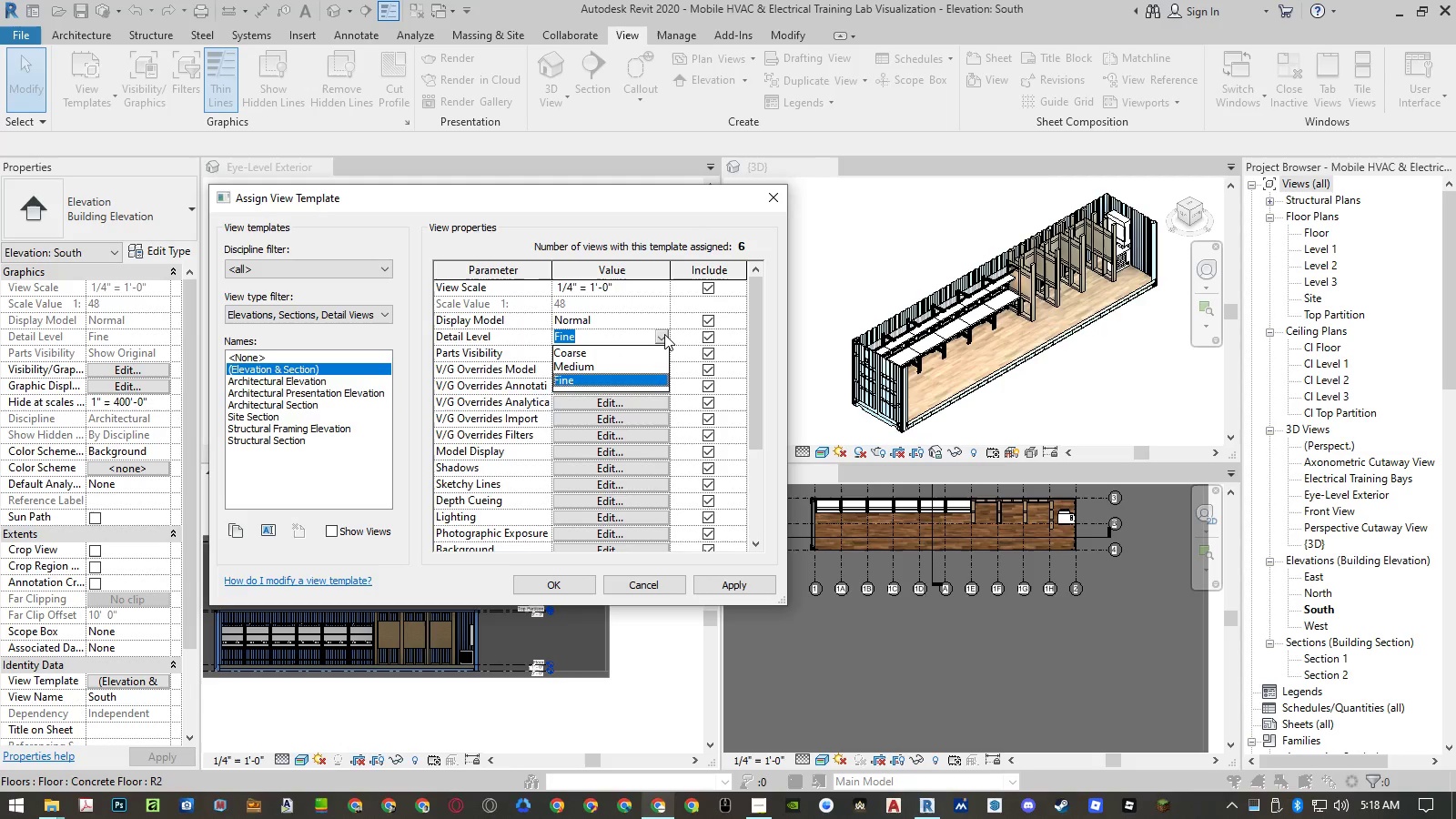 
left_click([664, 334])
 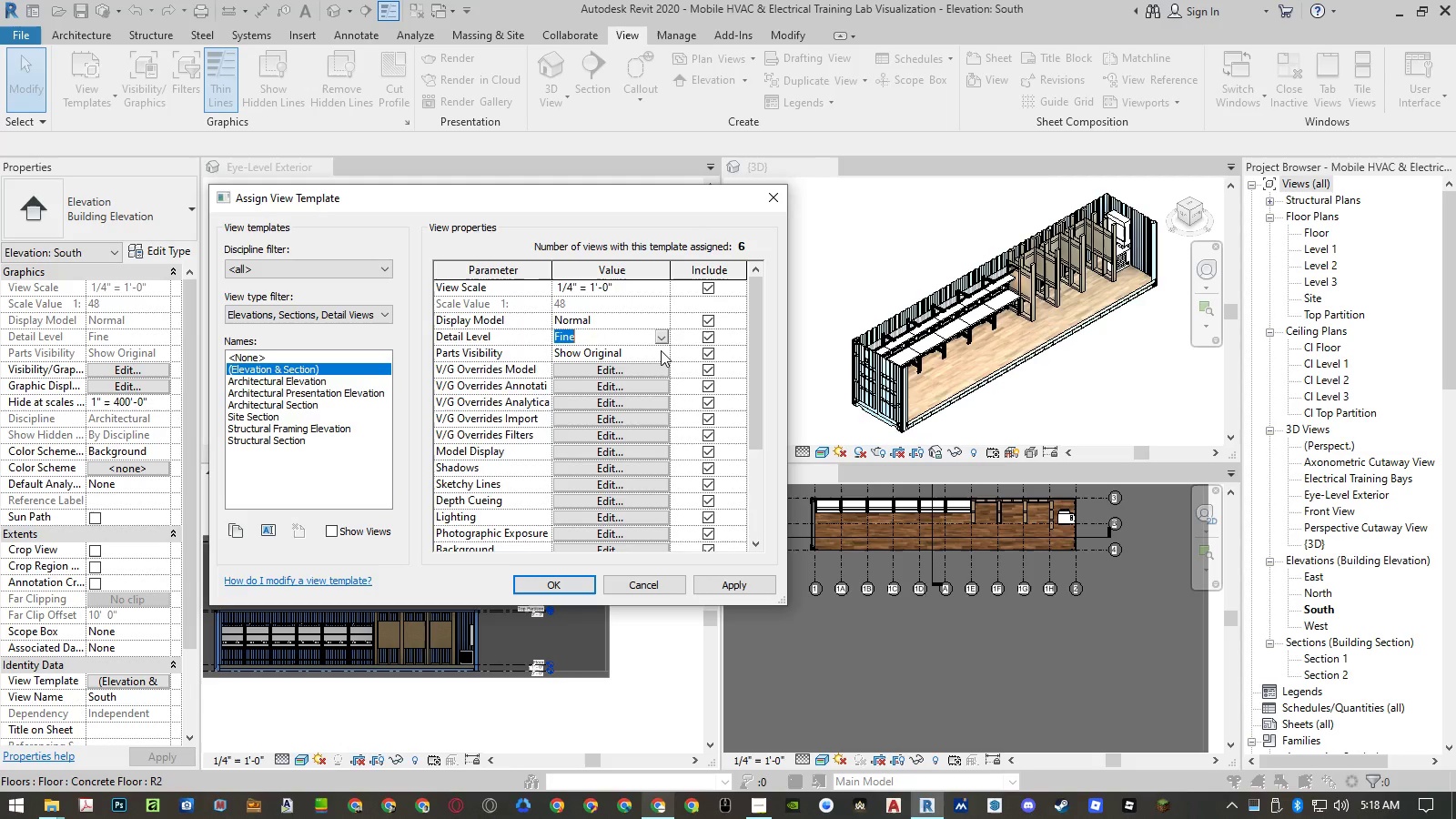 
double_click([660, 353])
 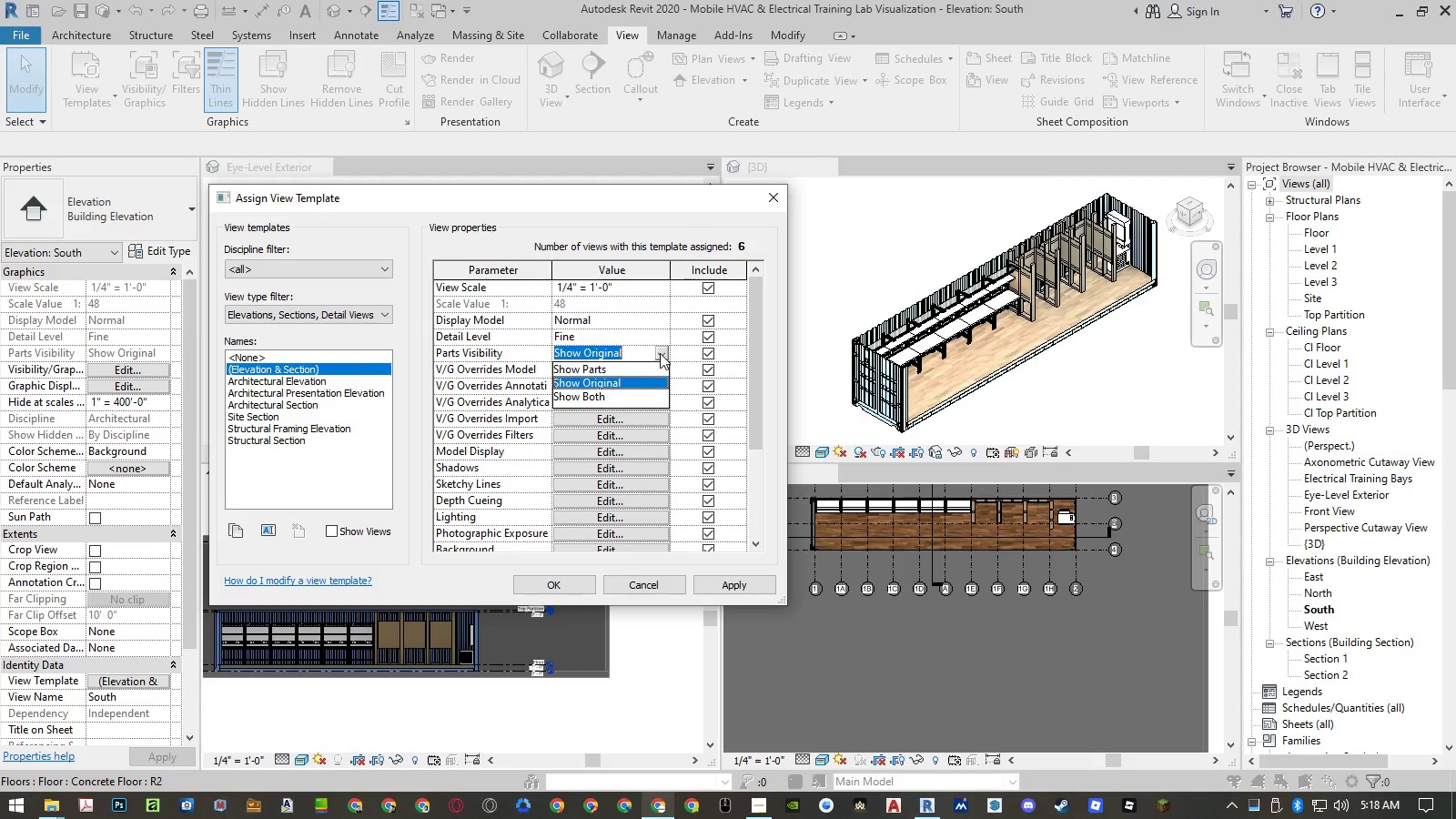 
left_click([660, 353])
 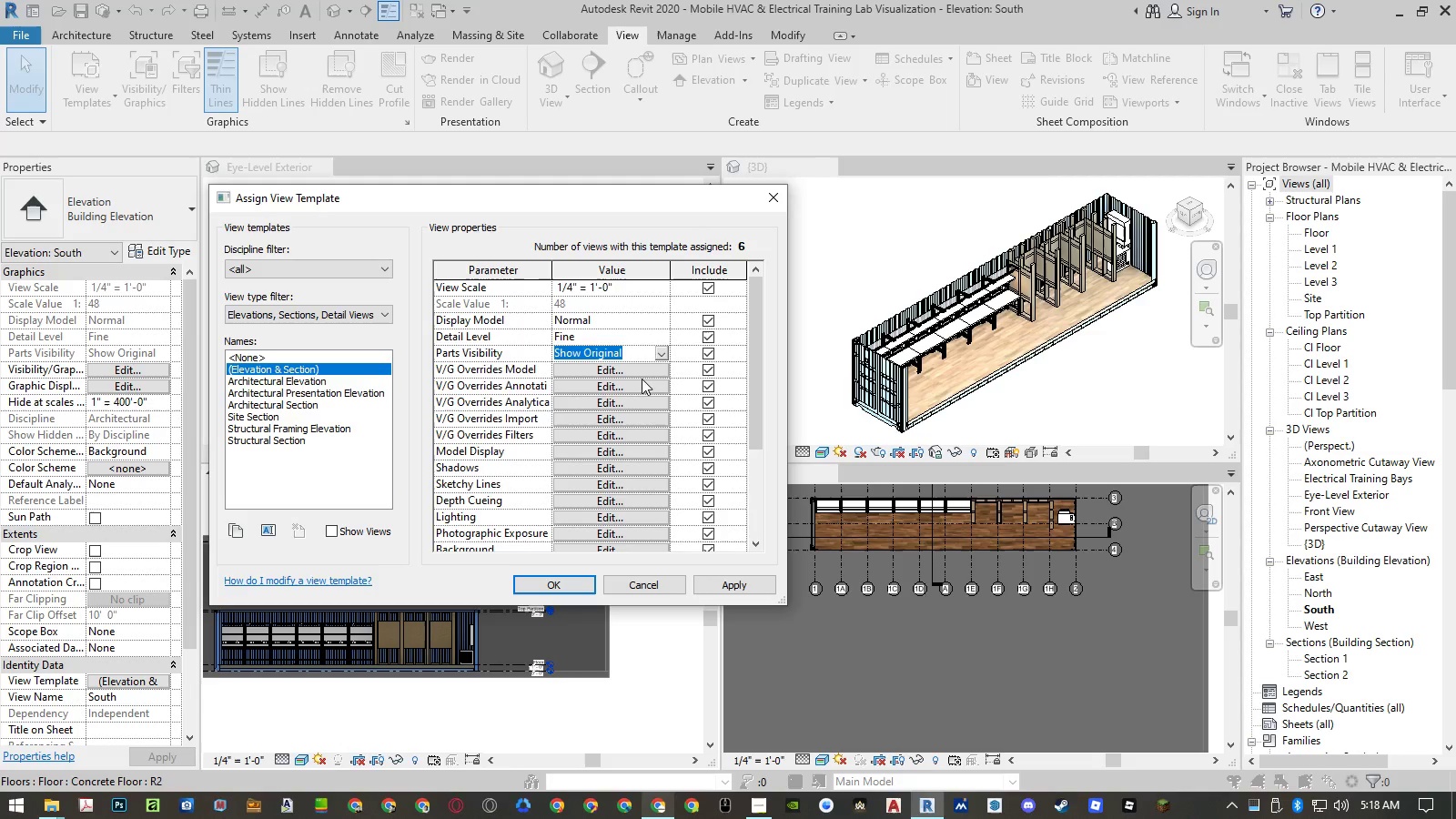 
left_click([619, 436])
 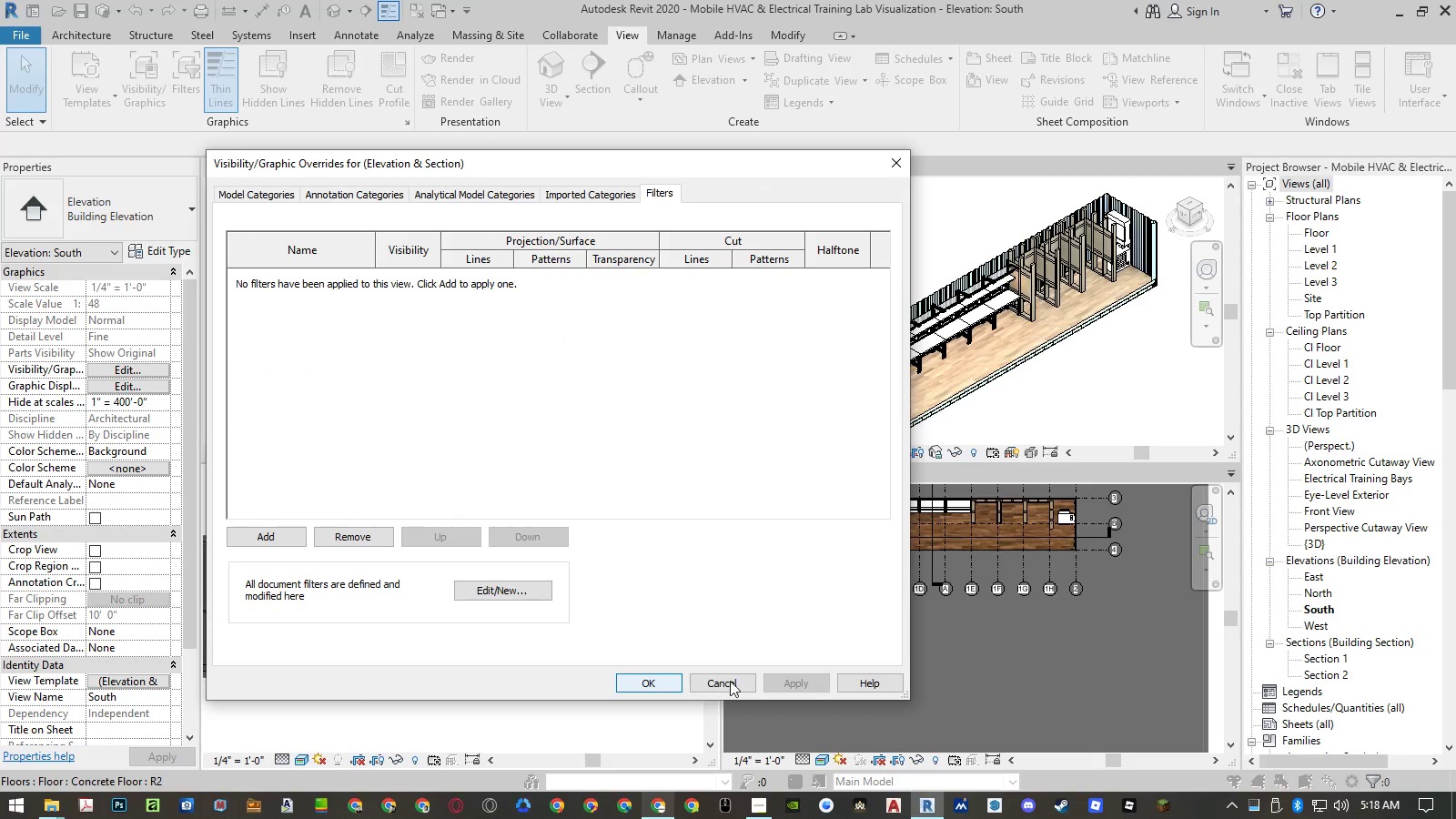 
left_click([733, 680])
 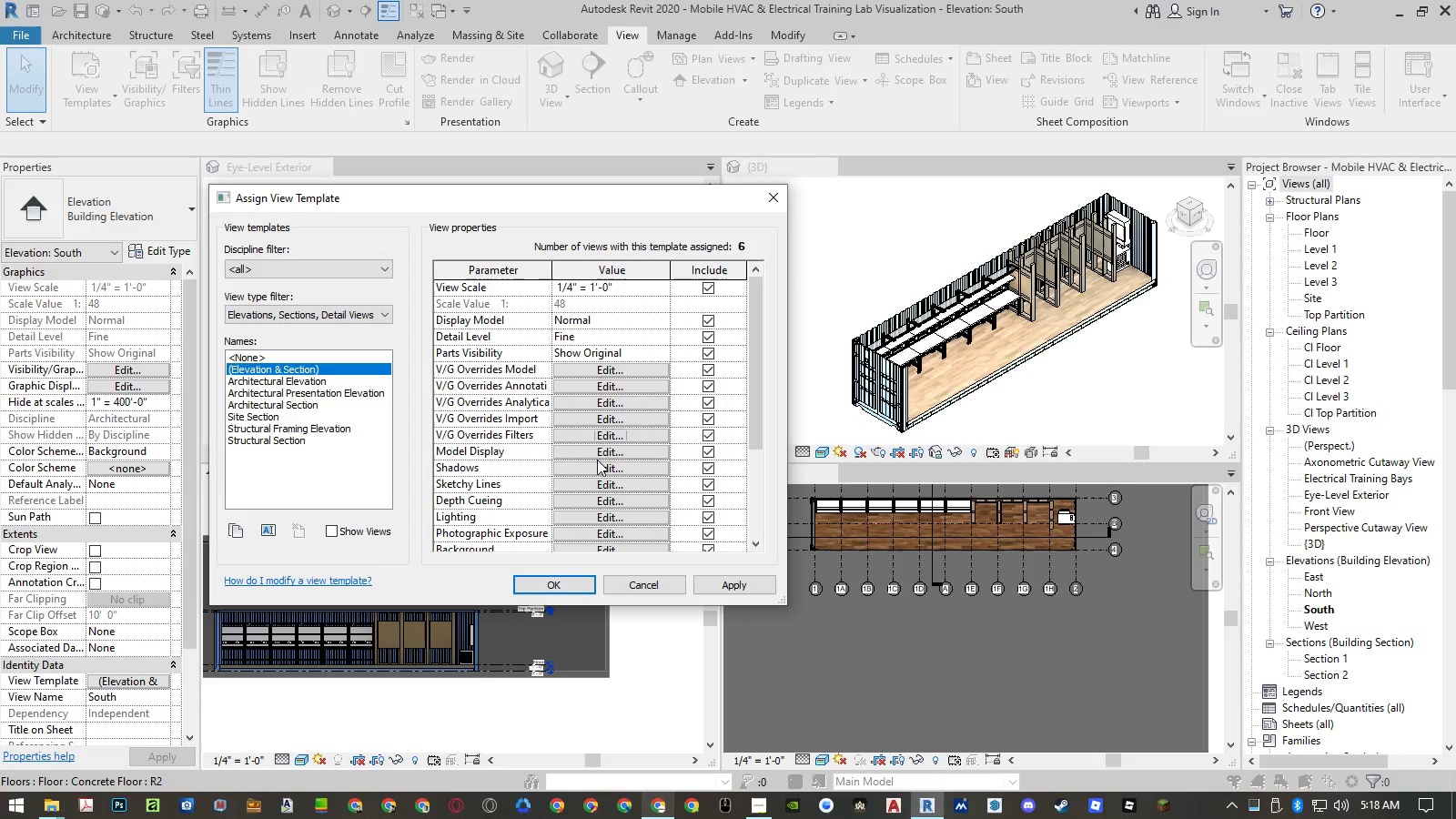 
left_click([596, 453])
 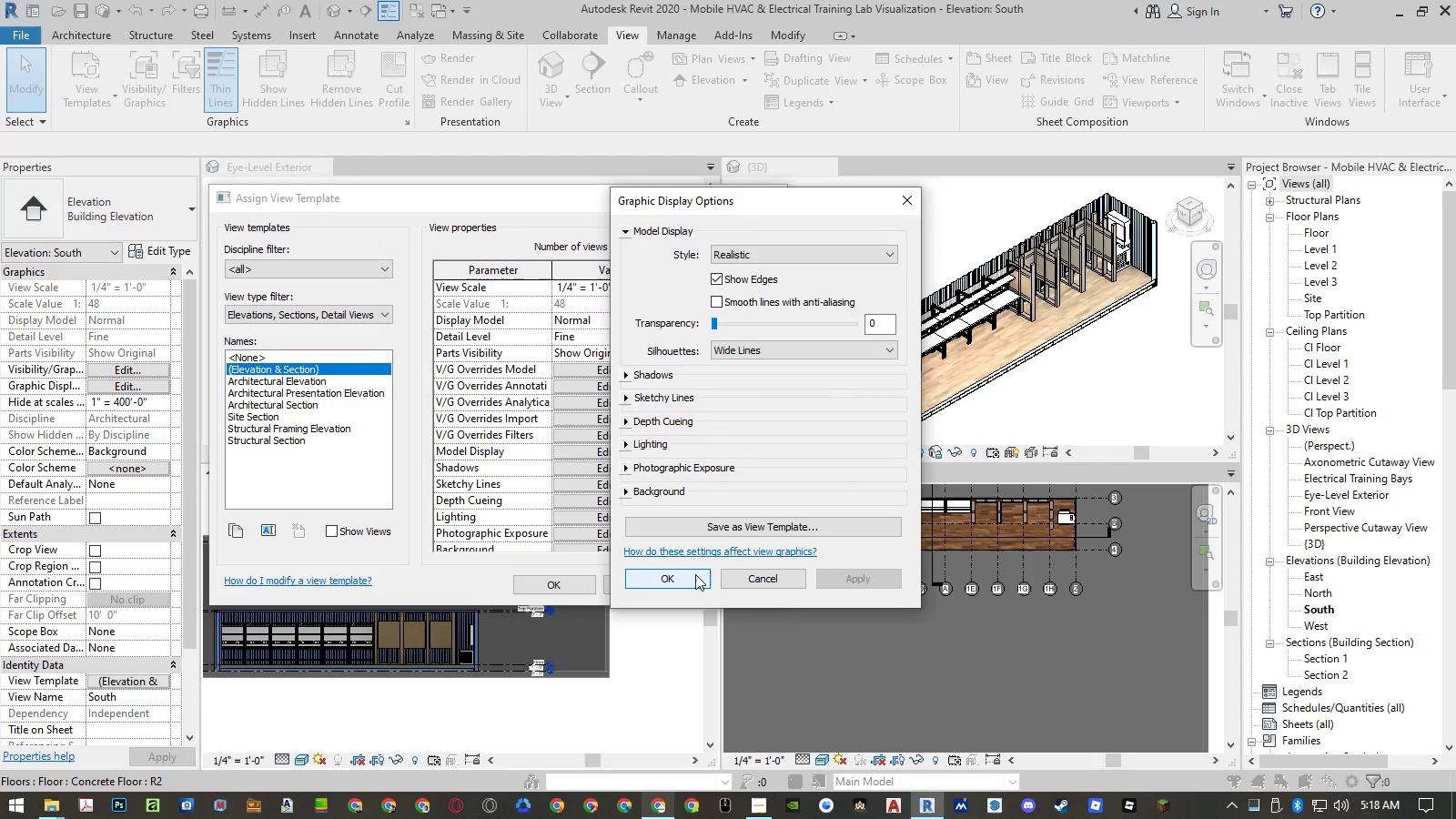 
left_click([753, 581])
 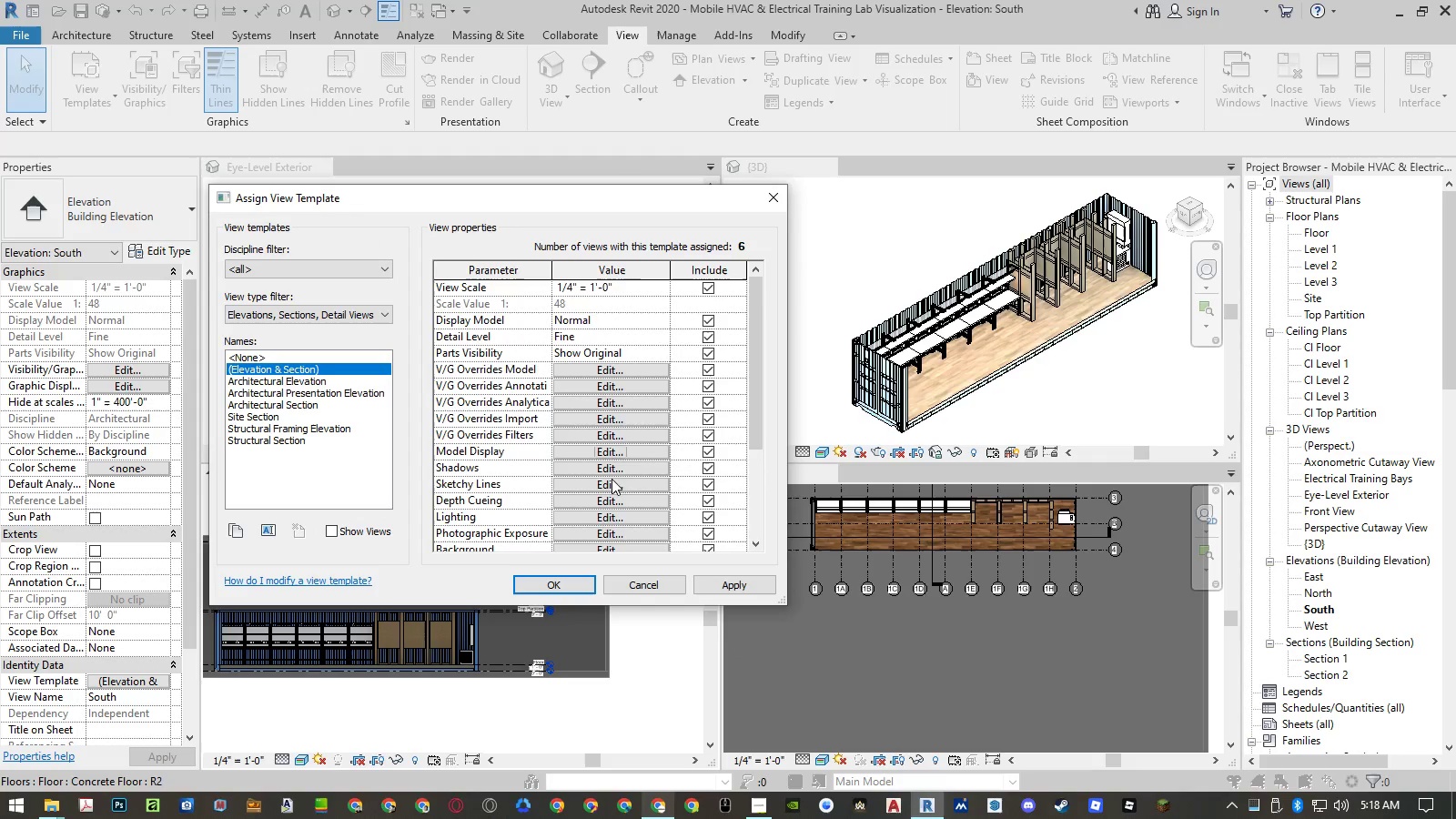 
scroll: coordinate [612, 473], scroll_direction: down, amount: 2.0
 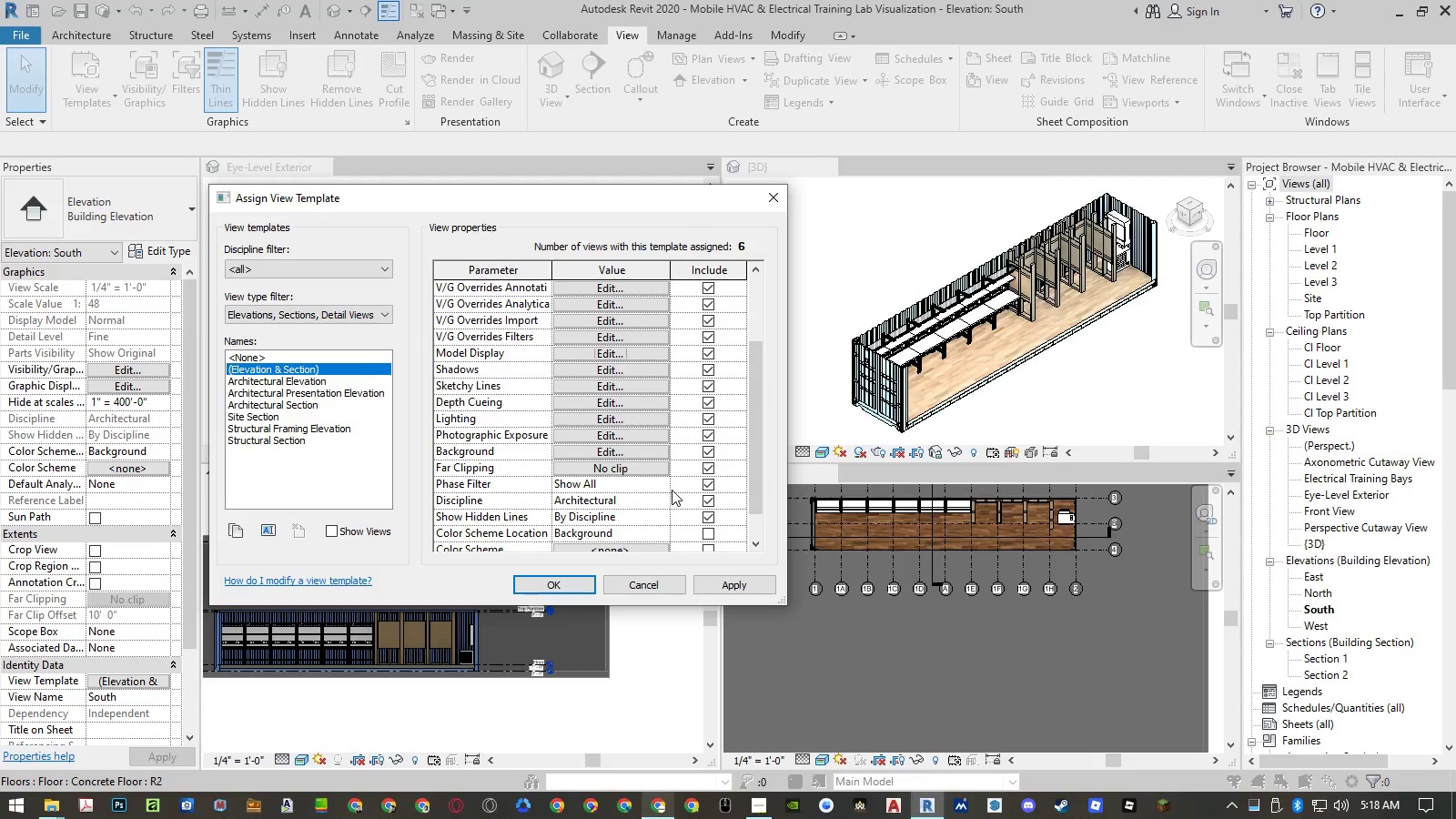 
left_click([664, 489])
 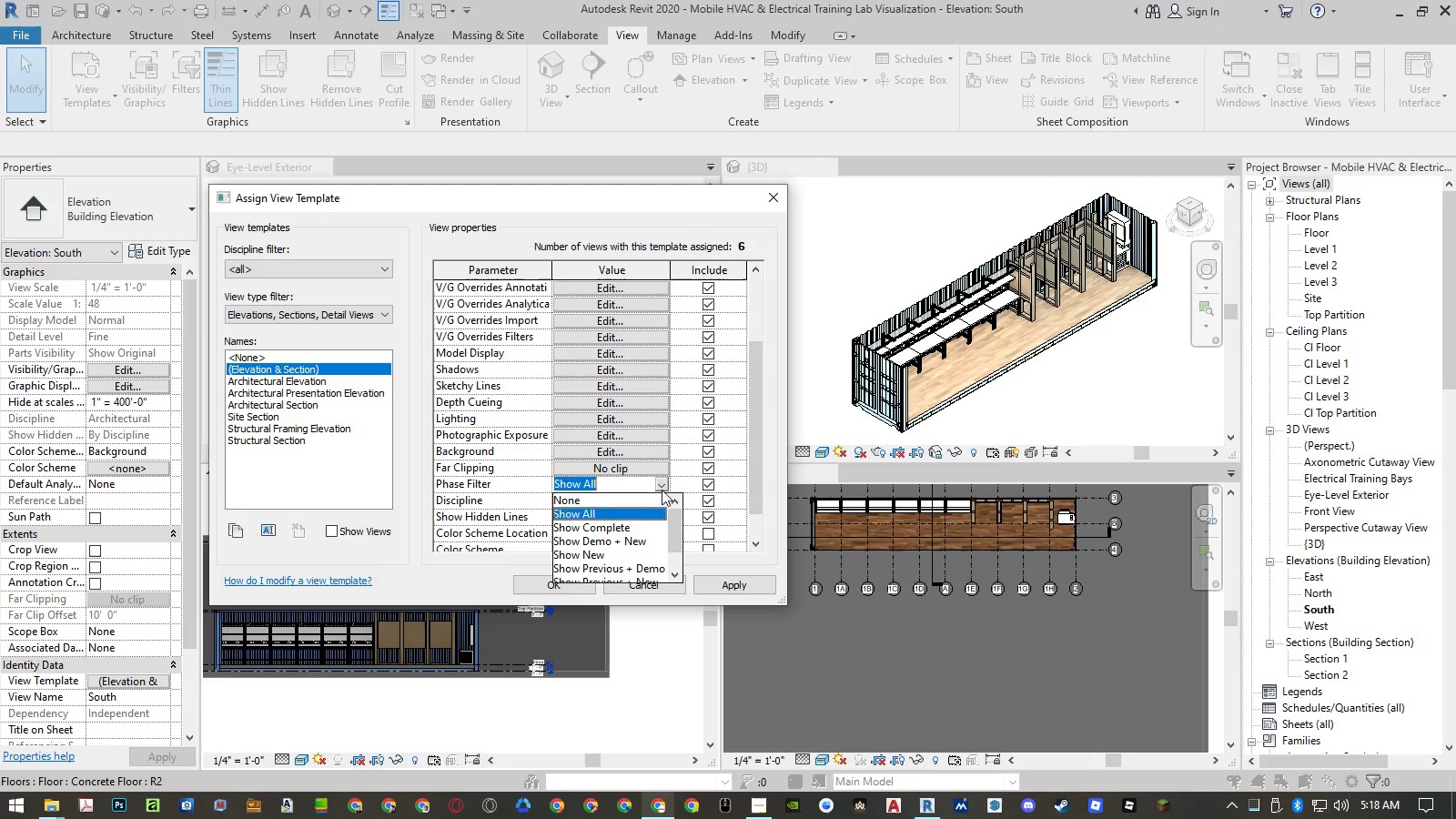 
scroll: coordinate [652, 507], scroll_direction: down, amount: 2.0
 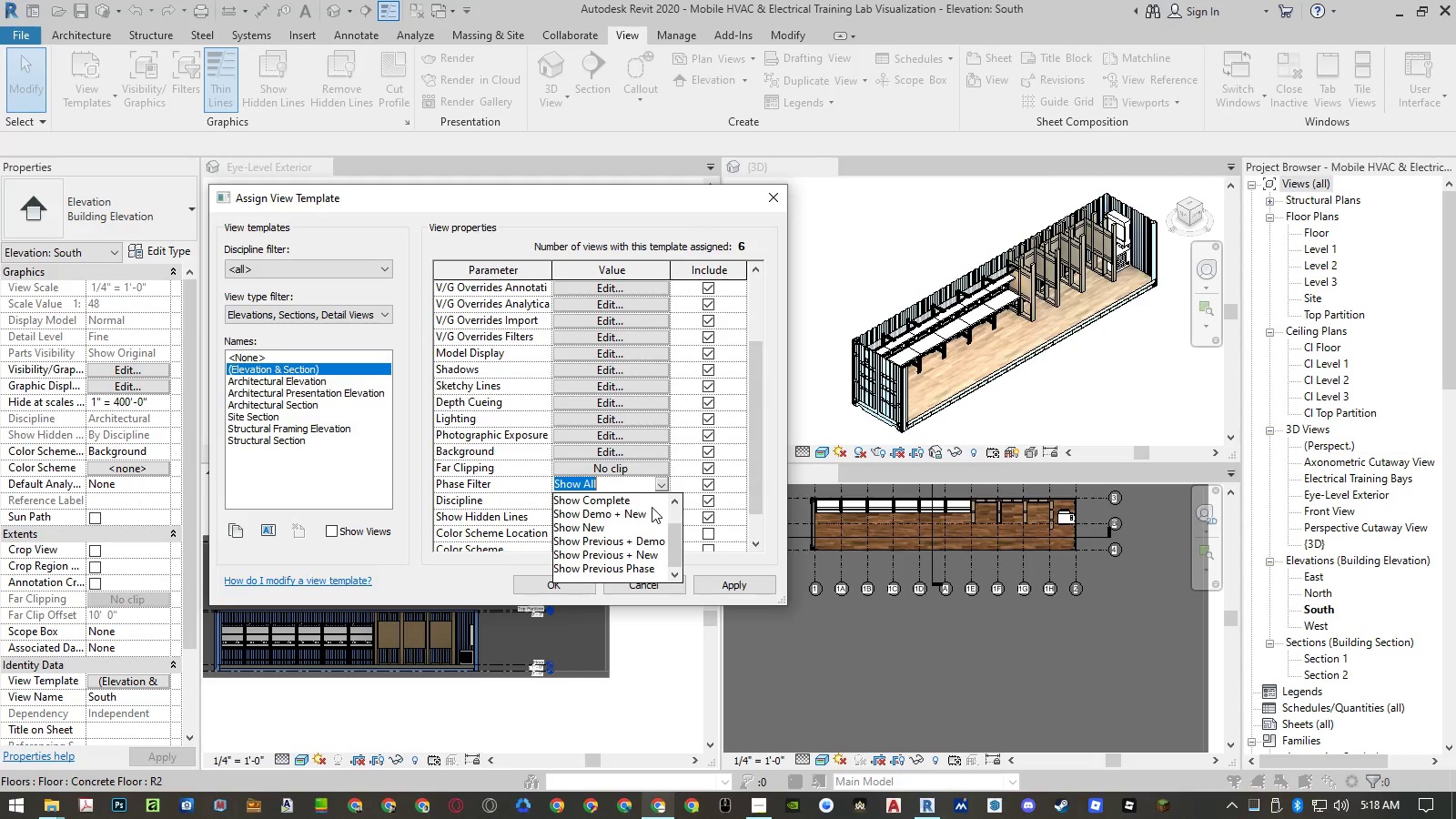 
scroll: coordinate [652, 507], scroll_direction: up, amount: 3.0
 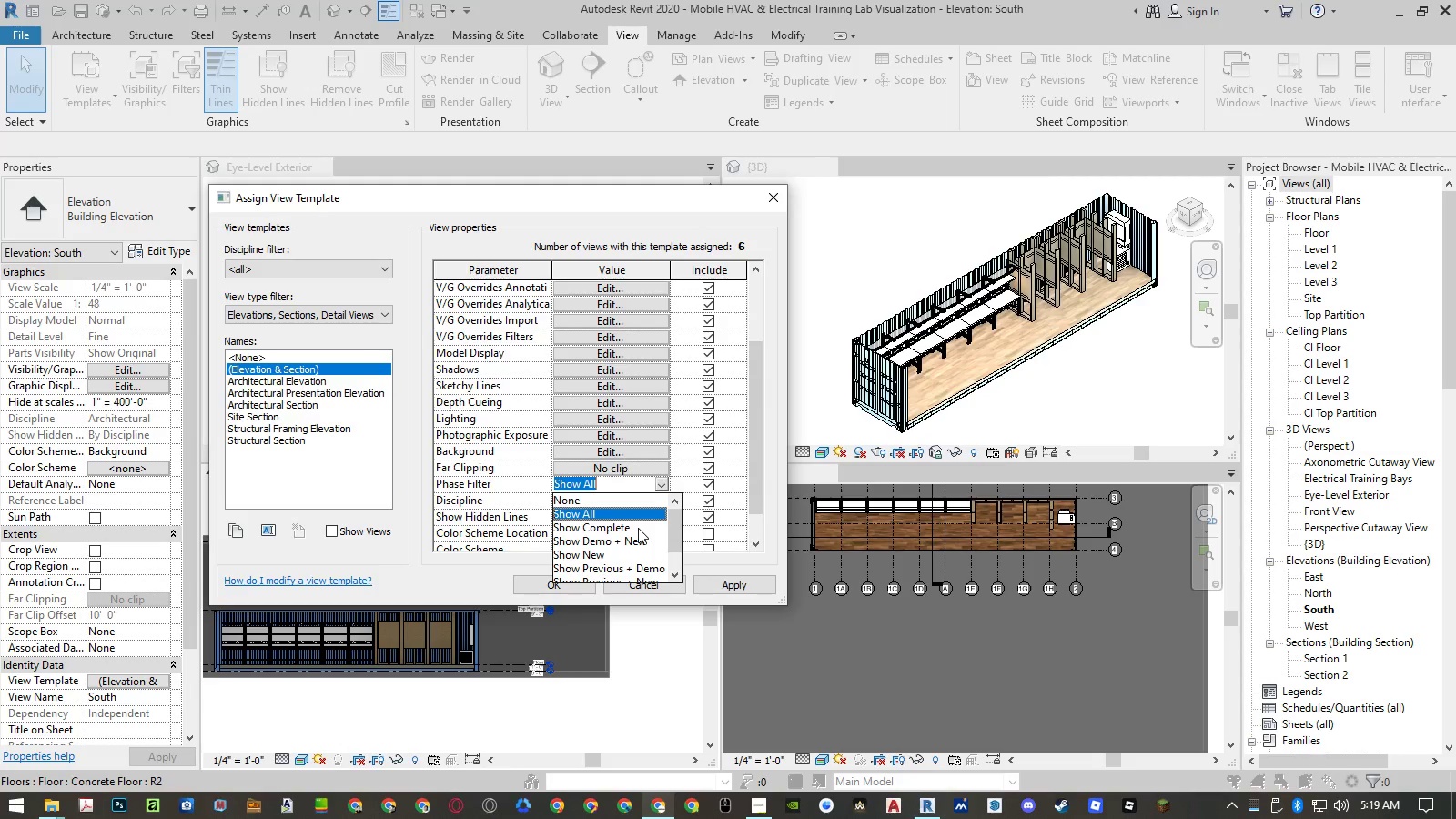 
left_click([638, 528])
 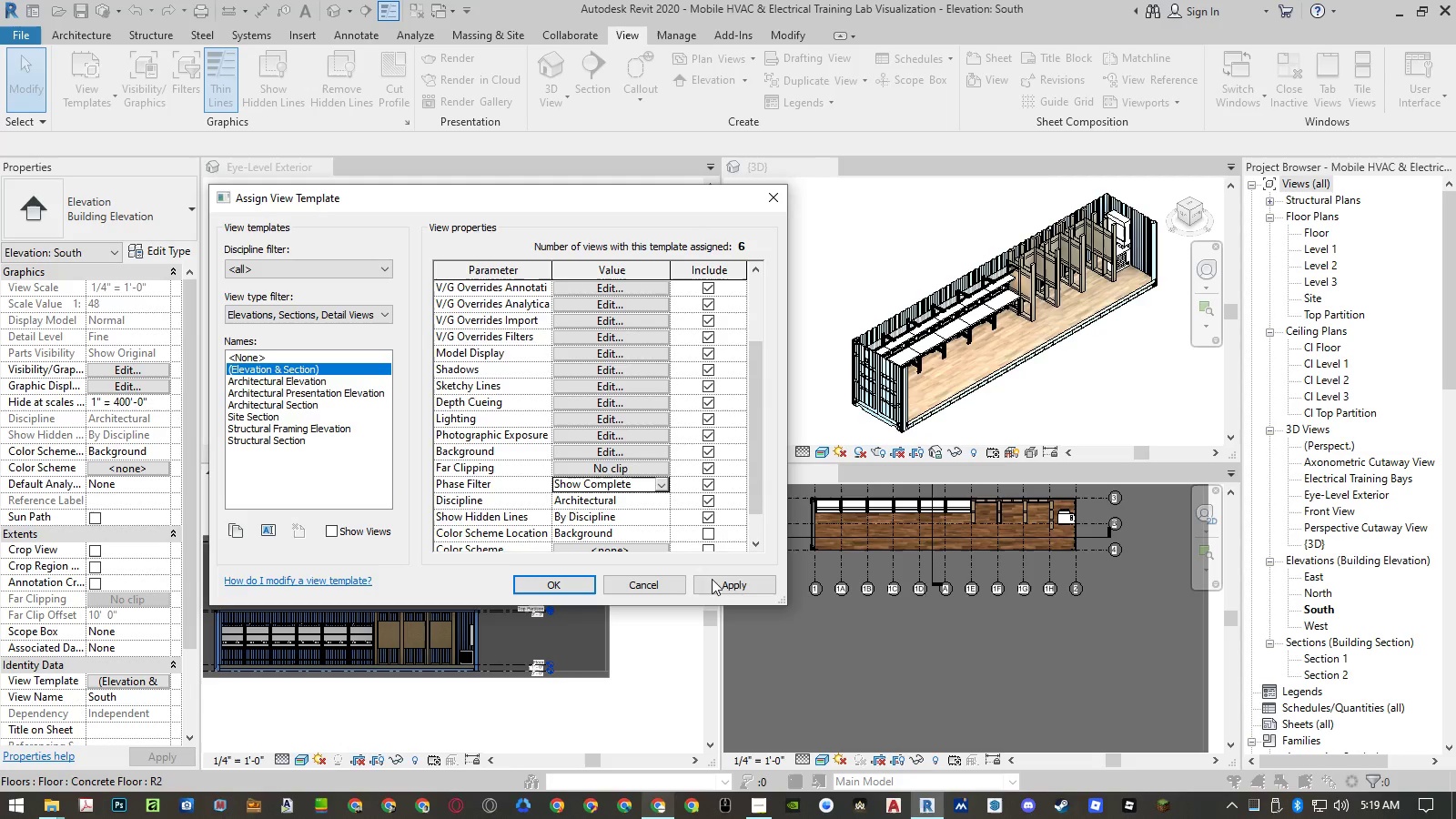 
left_click([724, 580])
 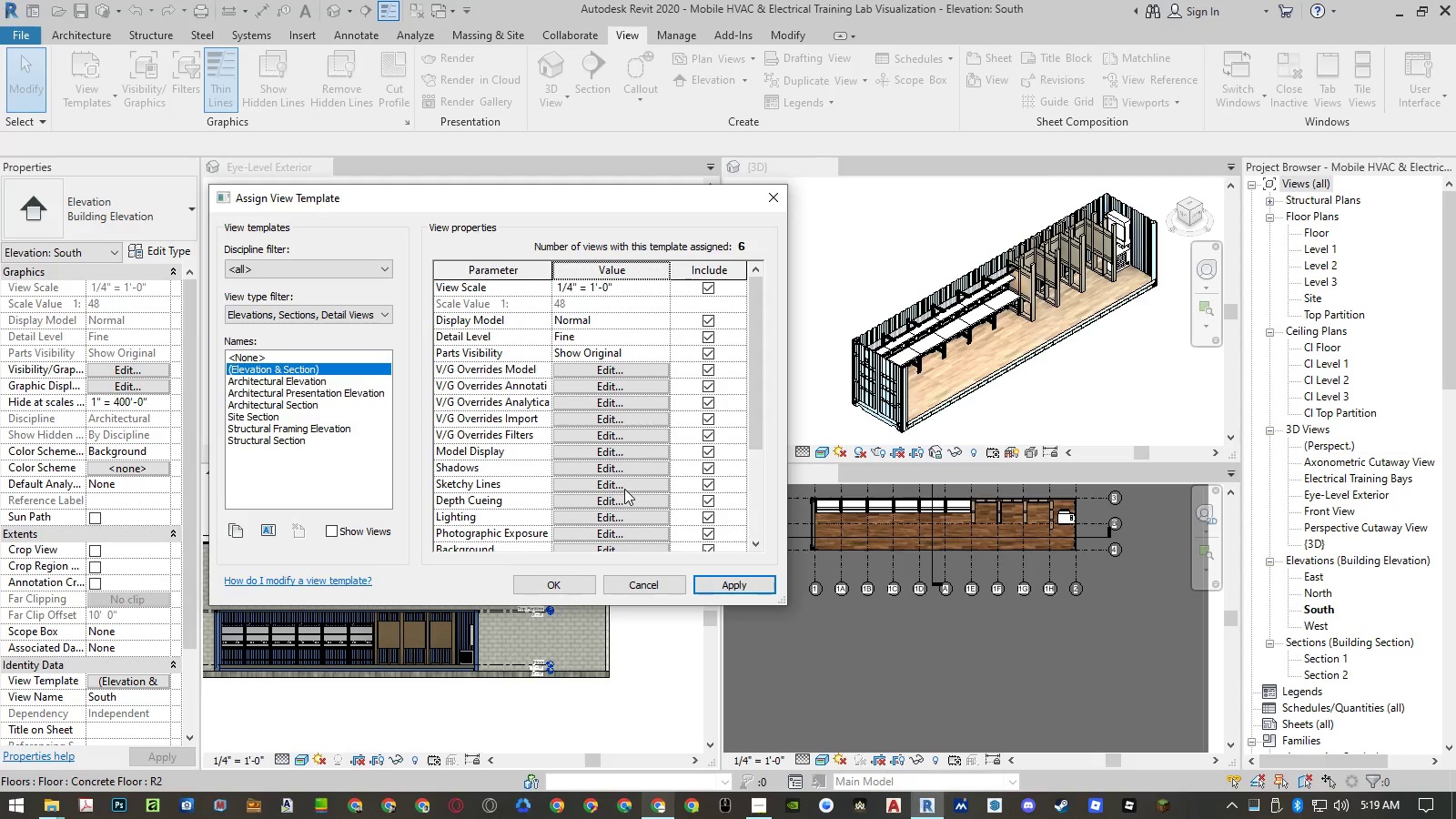 
wait(6.69)
 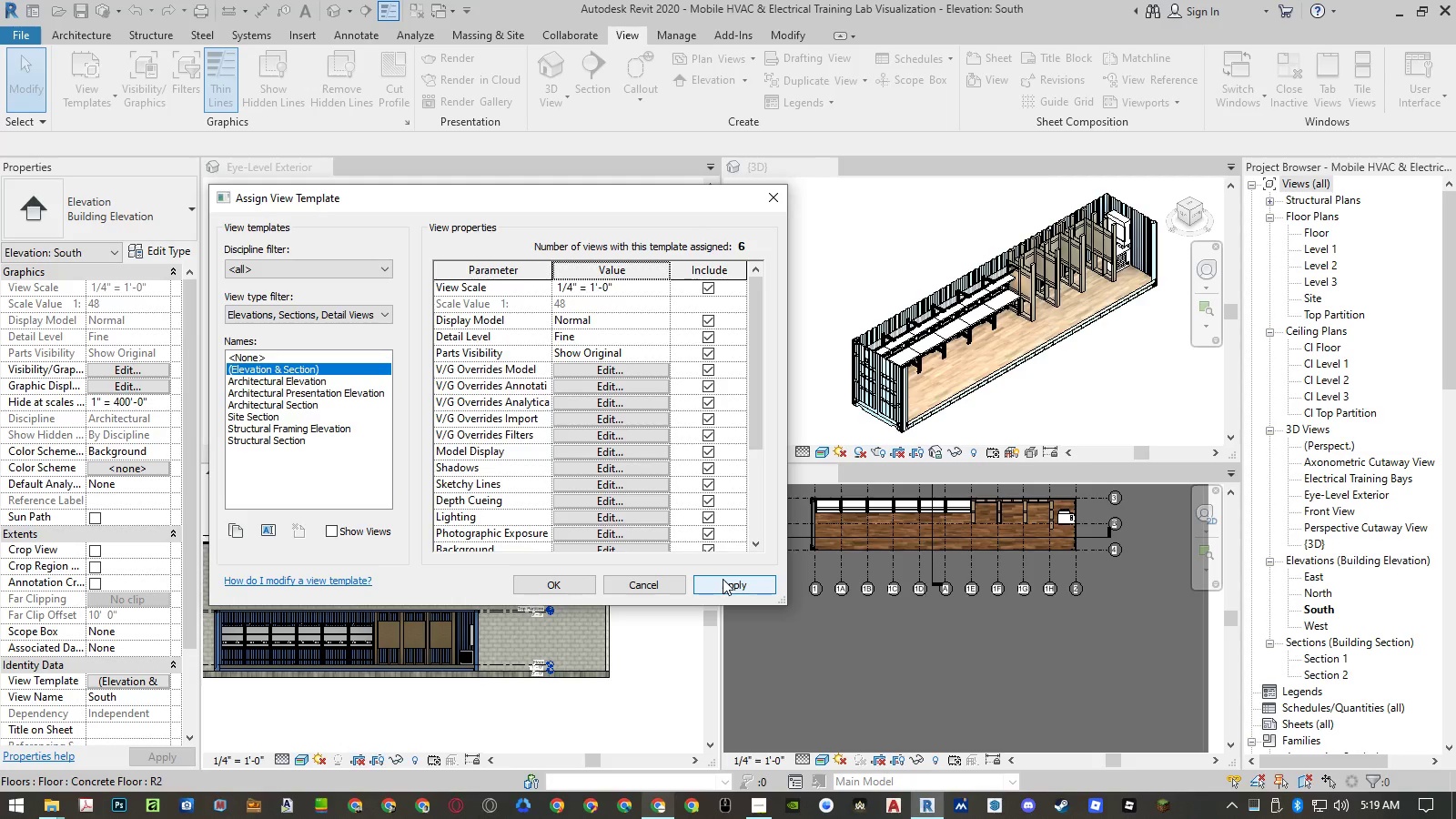 
scroll: coordinate [624, 489], scroll_direction: down, amount: 4.0
 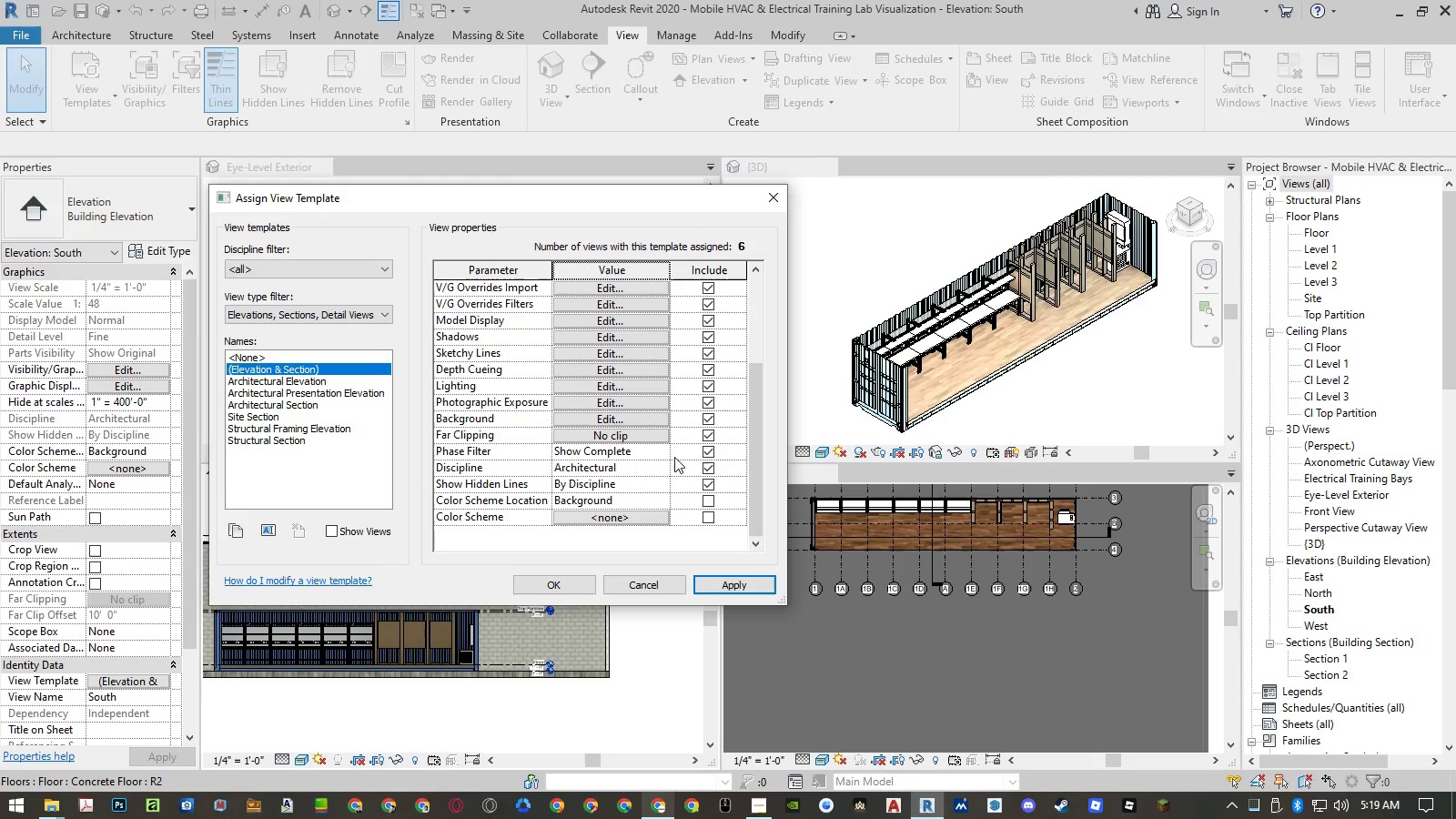 
left_click([661, 451])
 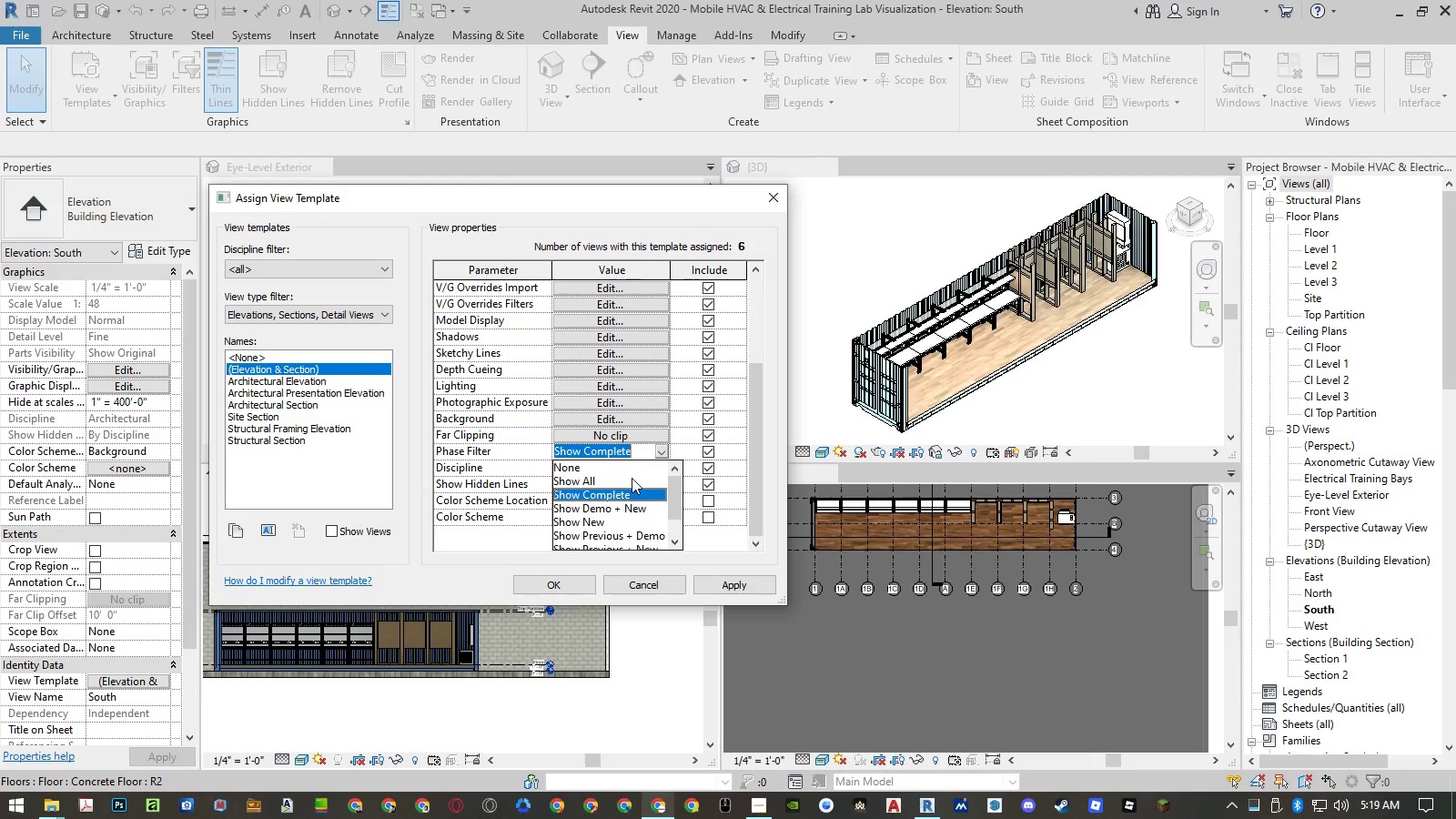 
scroll: coordinate [628, 493], scroll_direction: down, amount: 2.0
 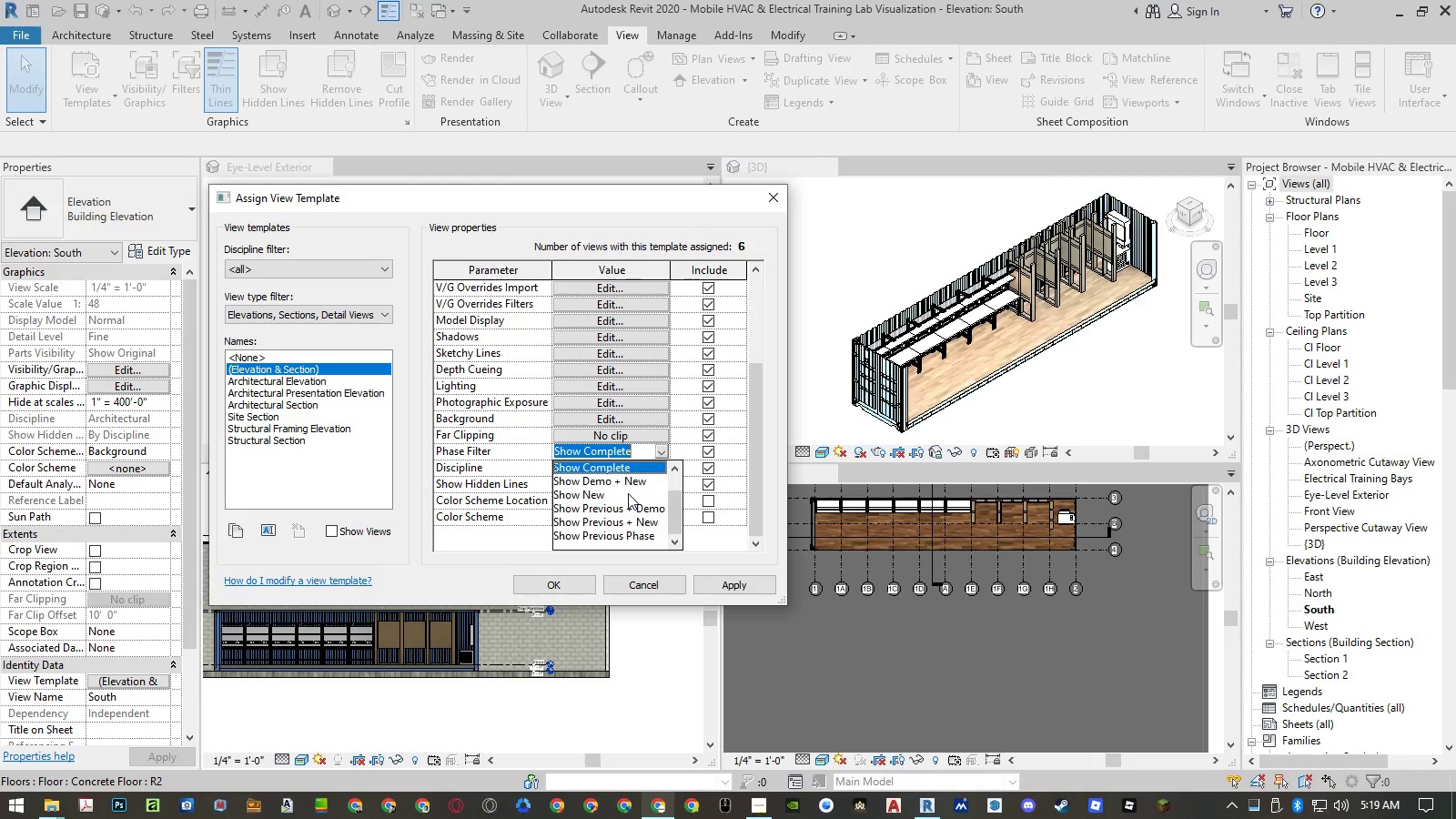 
left_click([628, 493])
 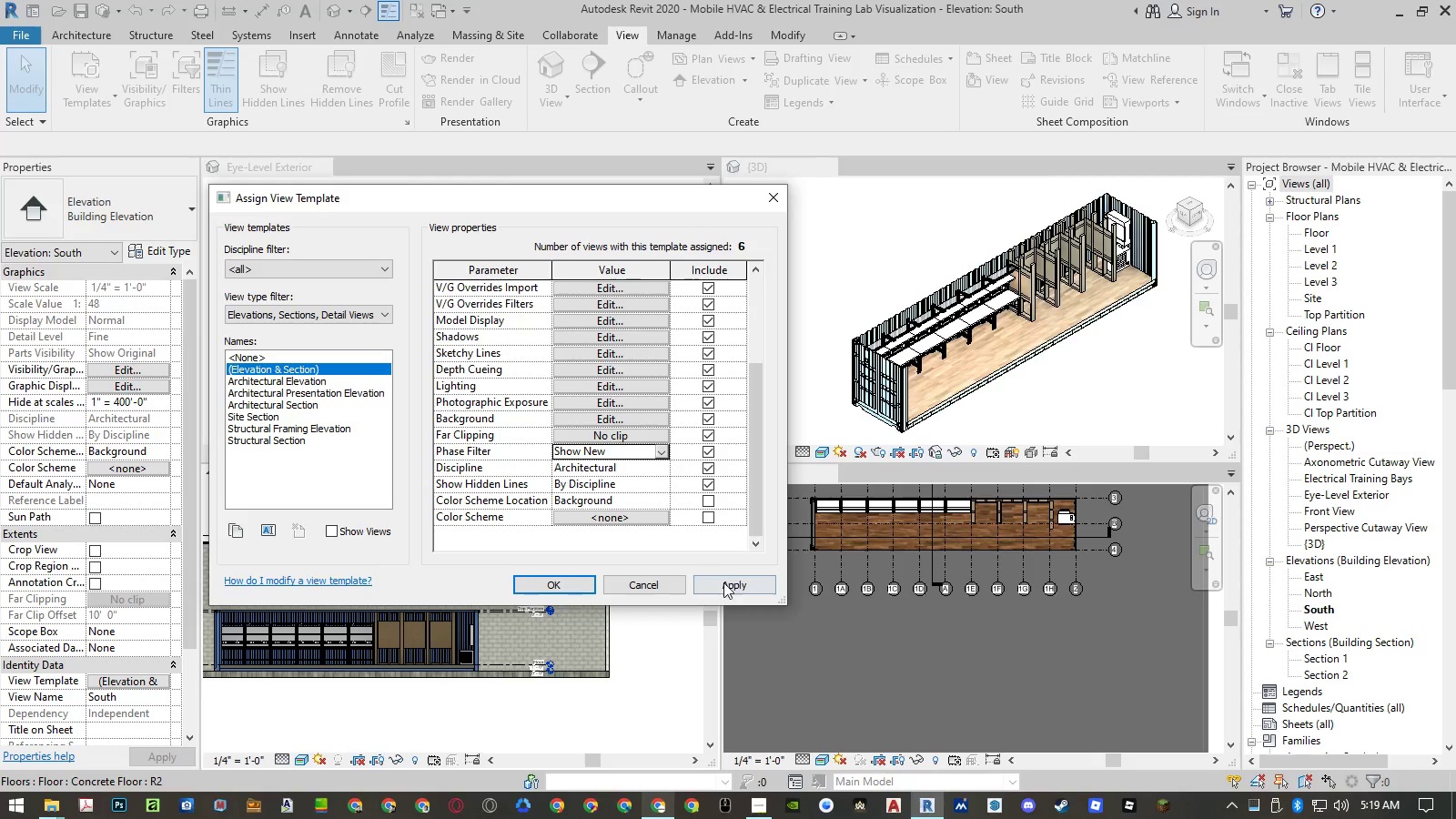 
left_click([742, 587])
 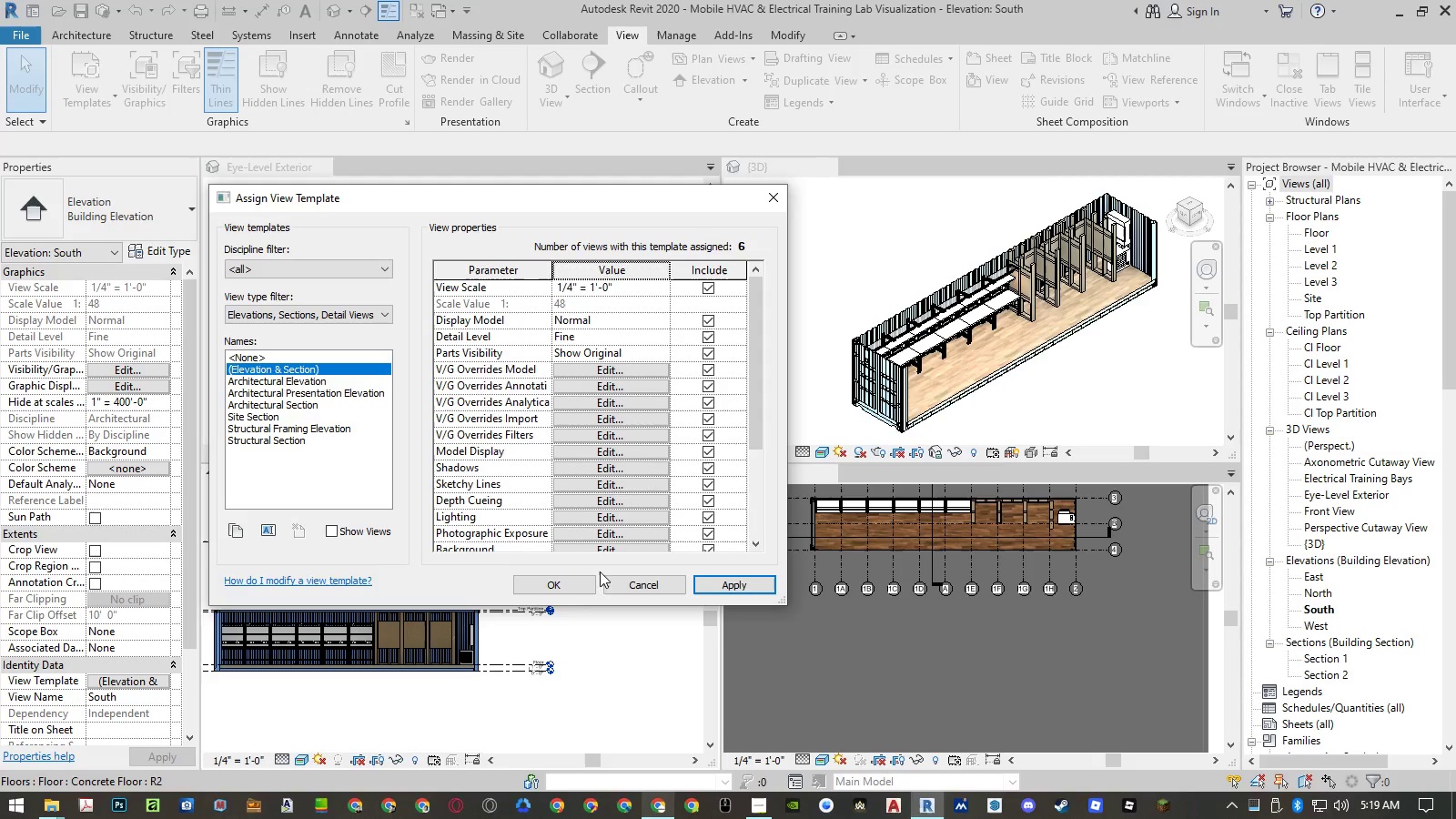 
left_click([572, 582])
 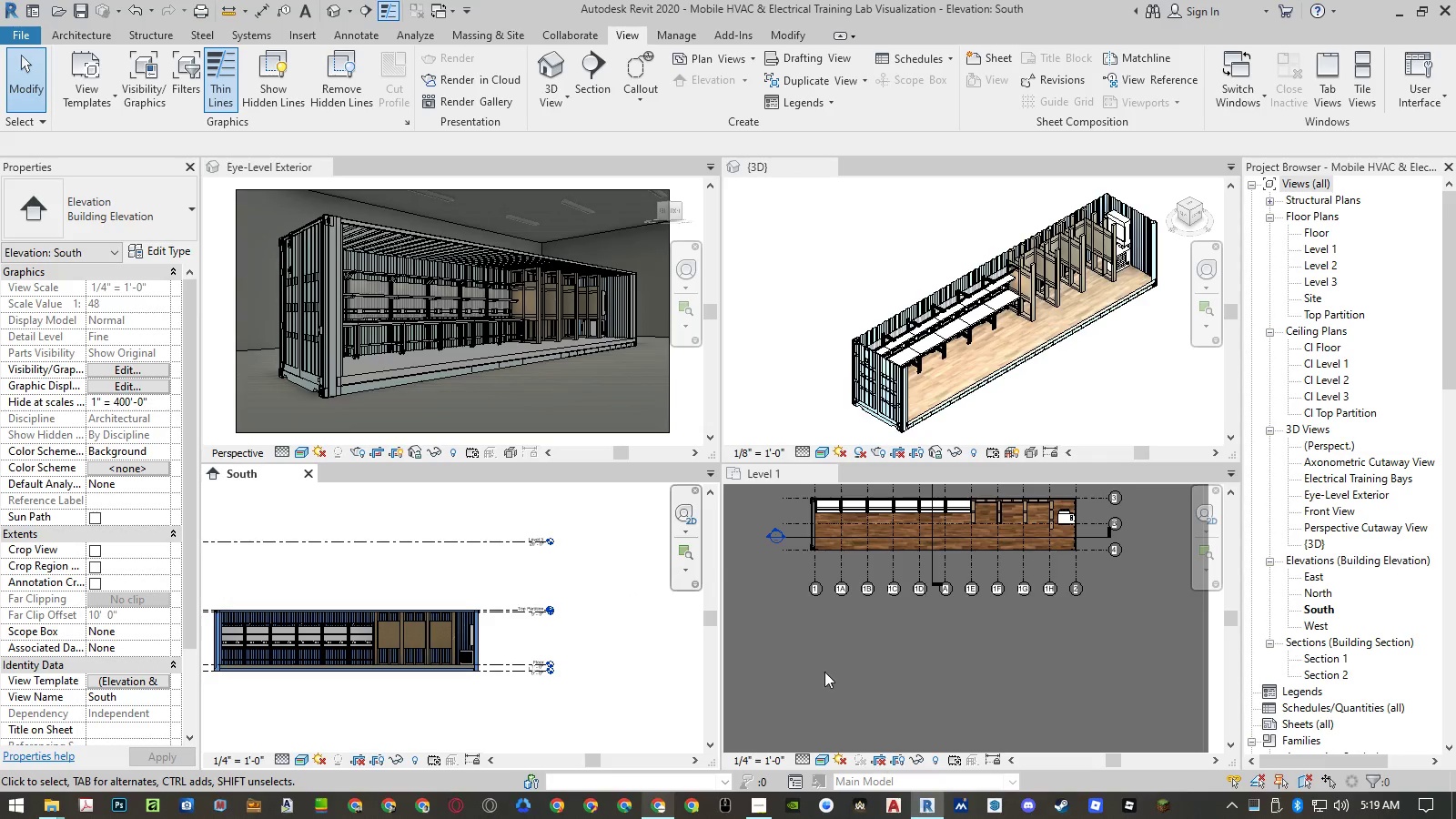 
left_click([827, 672])
 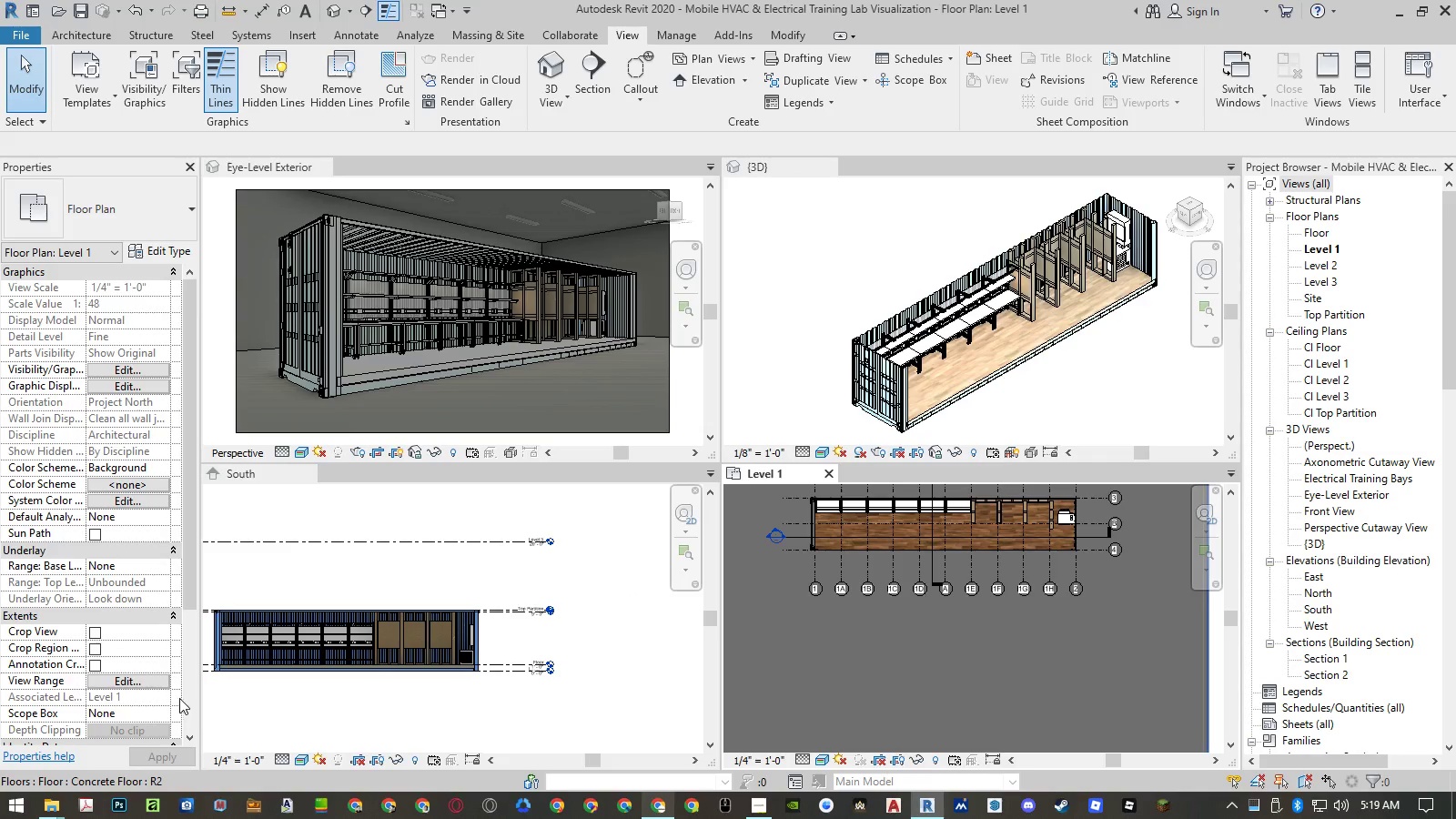 
left_click([814, 652])
 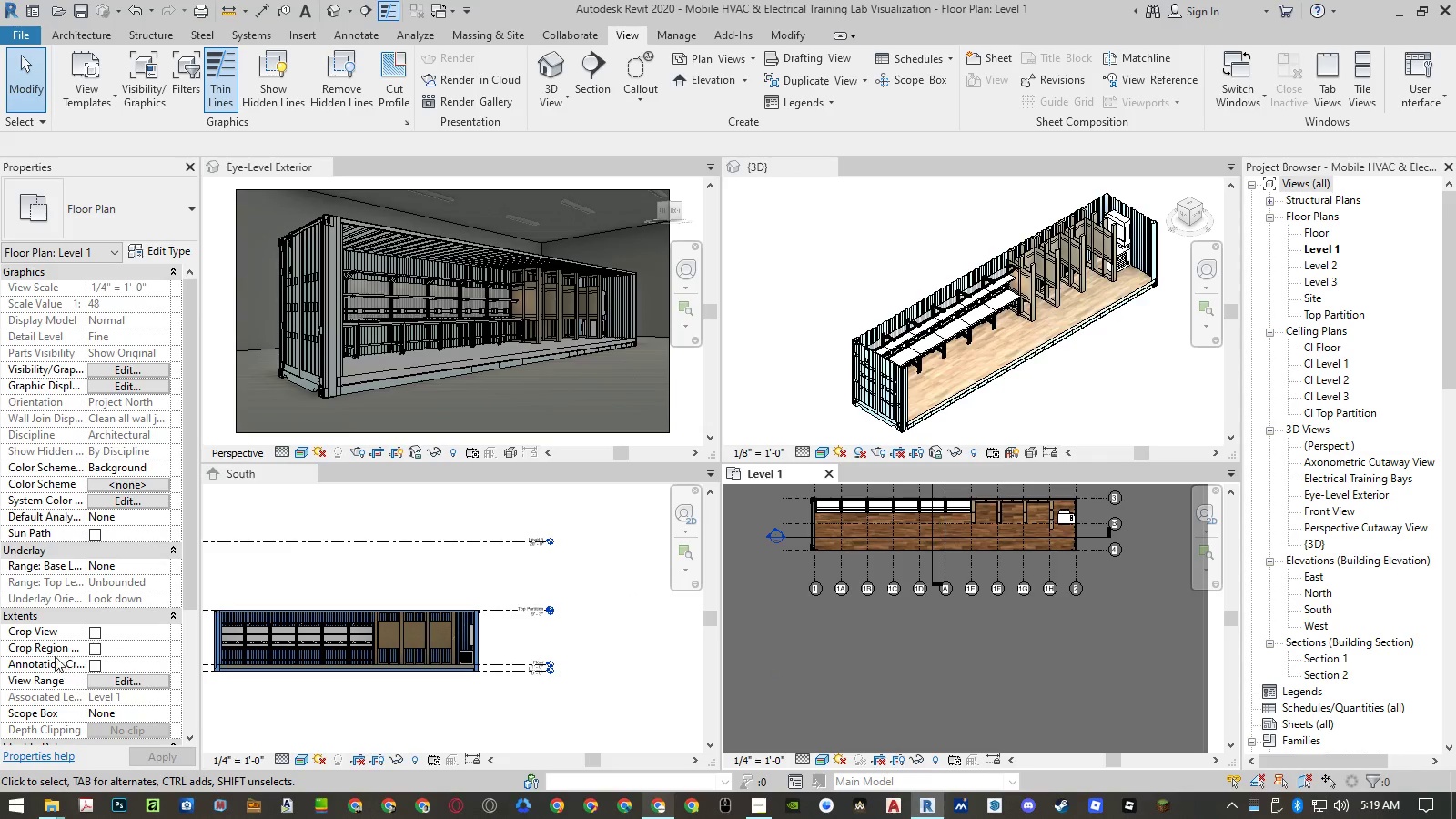 
scroll: coordinate [96, 678], scroll_direction: down, amount: 2.0
 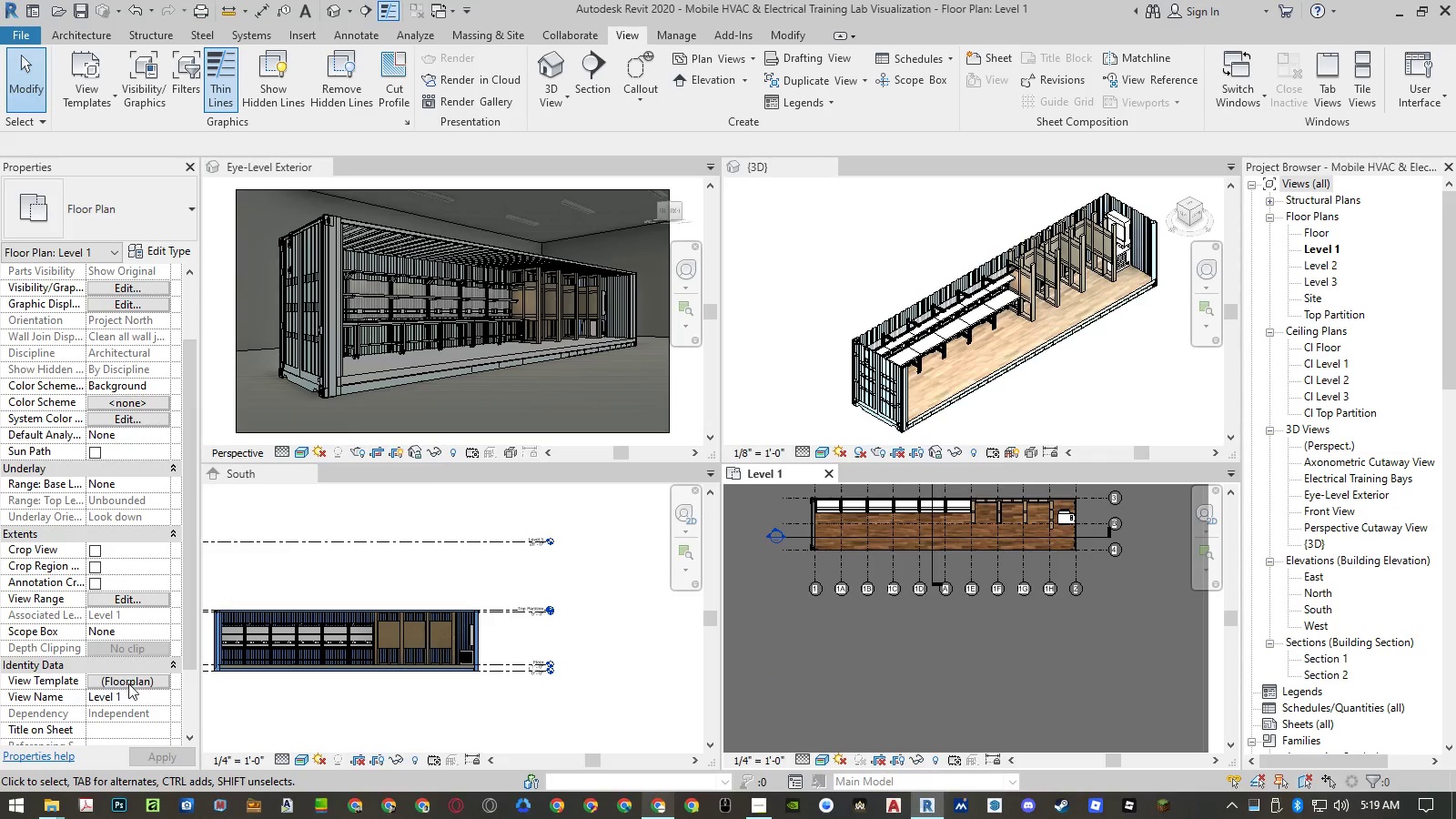 
left_click([128, 683])
 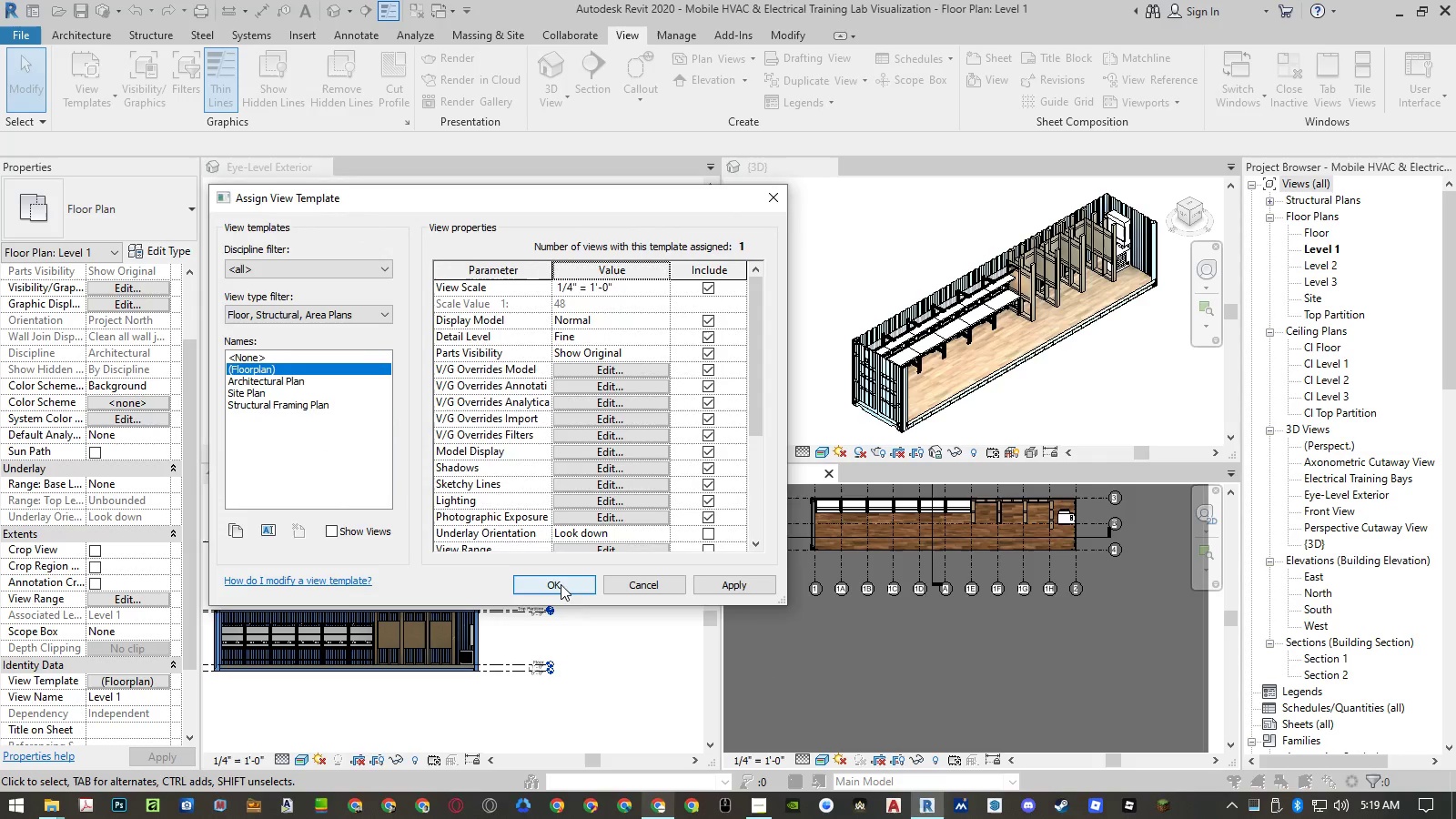 
scroll: coordinate [585, 503], scroll_direction: down, amount: 5.0
 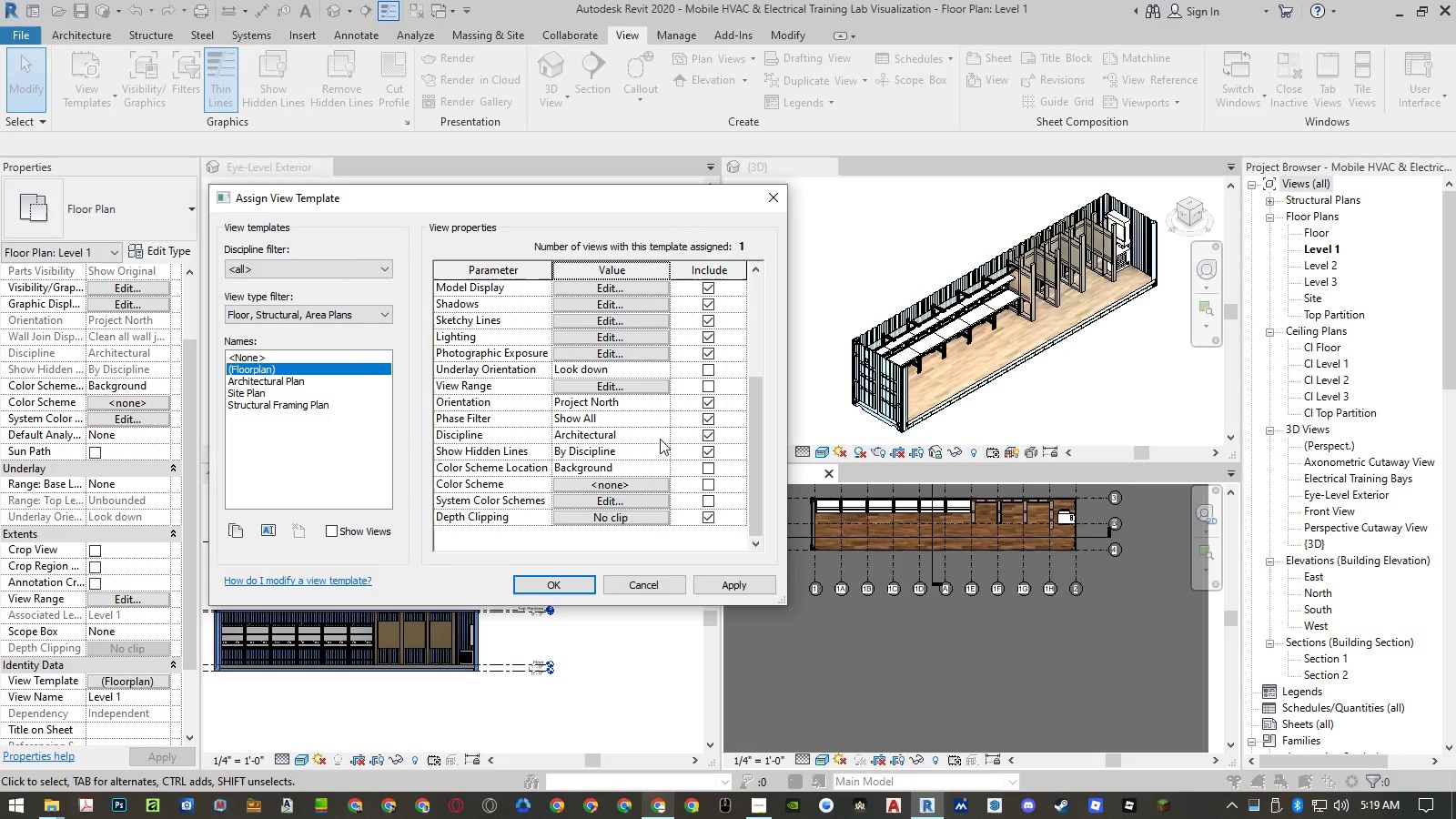 
left_click([664, 423])
 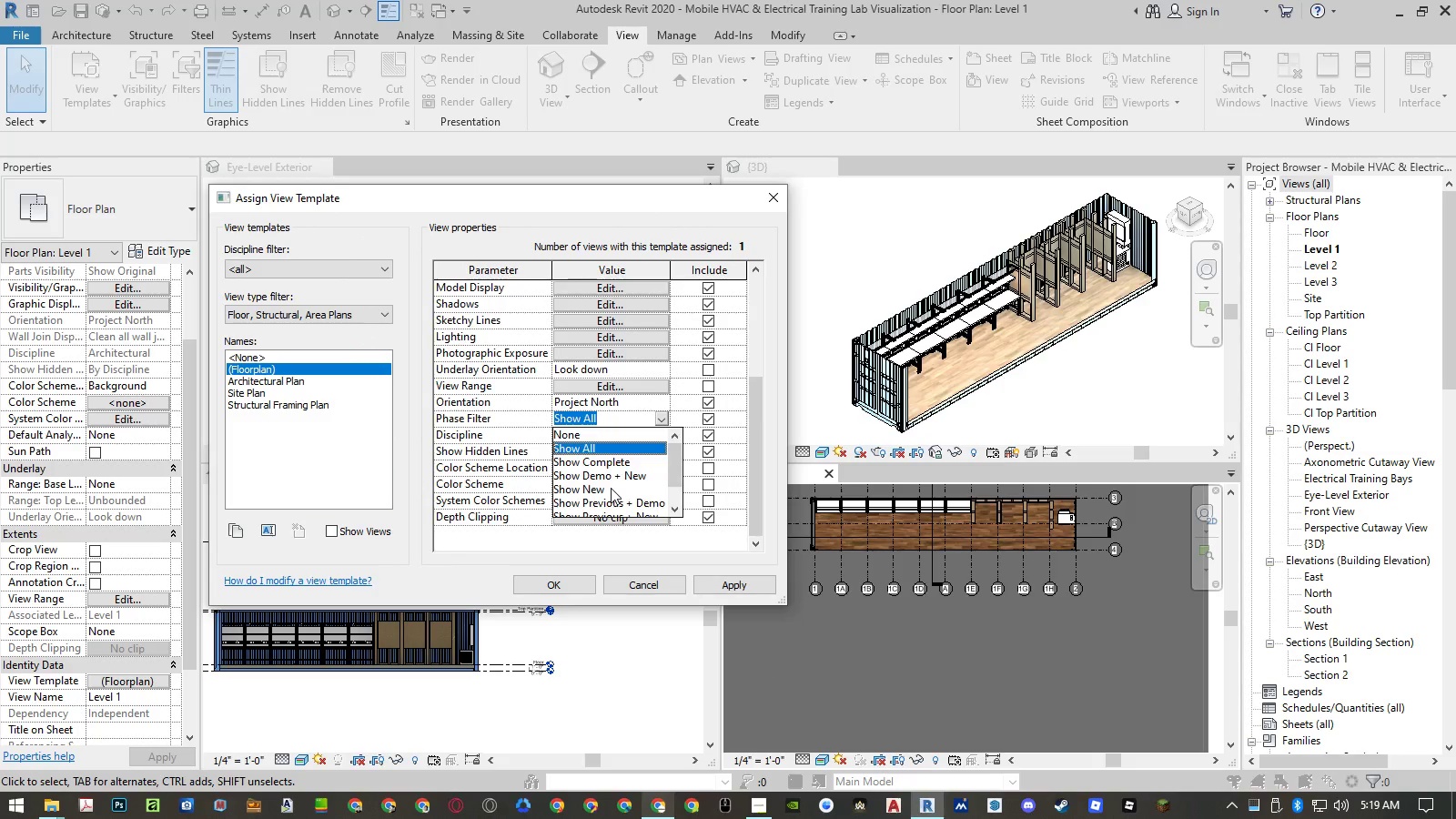 
left_click([611, 488])
 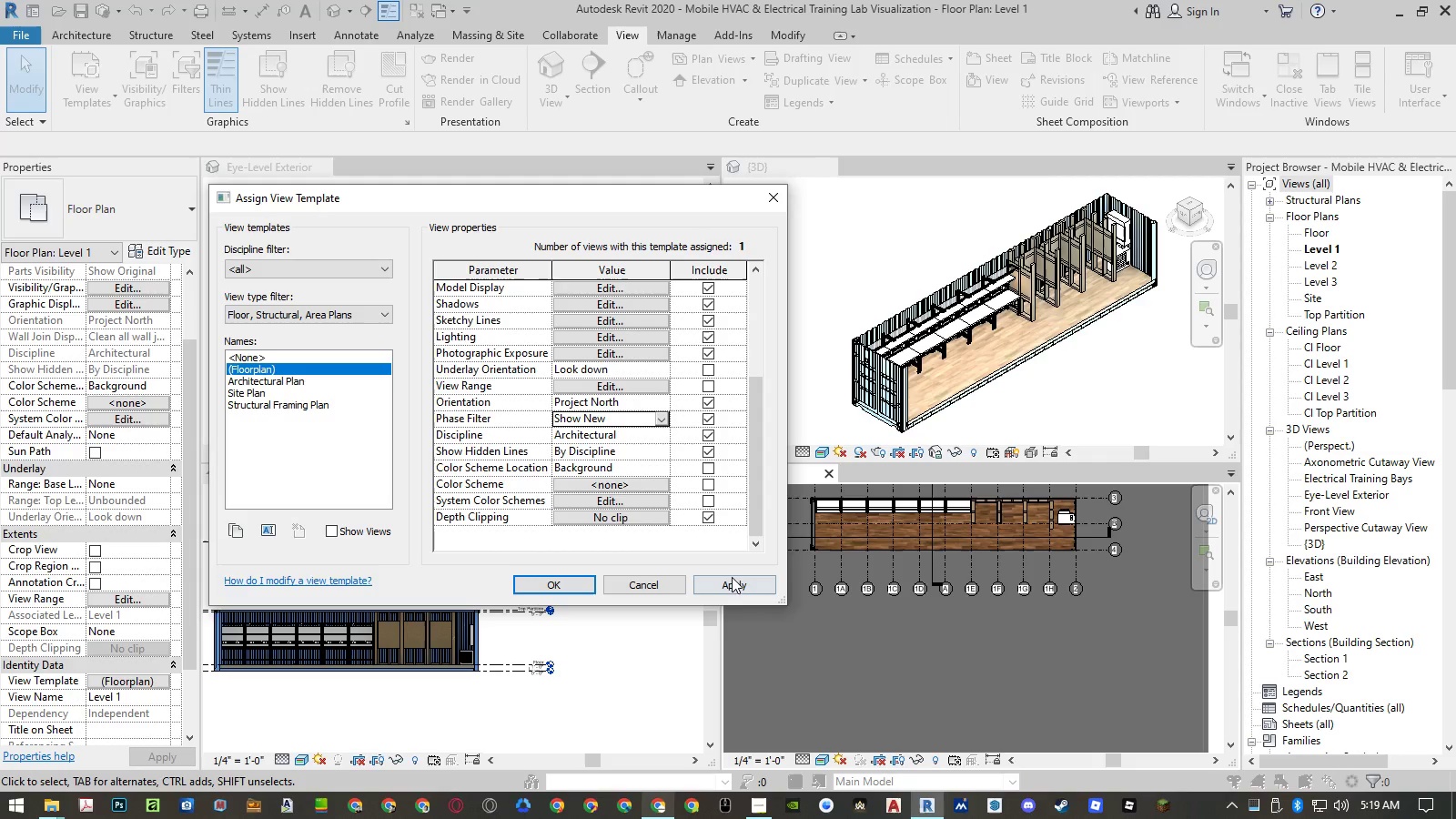 
left_click([733, 581])
 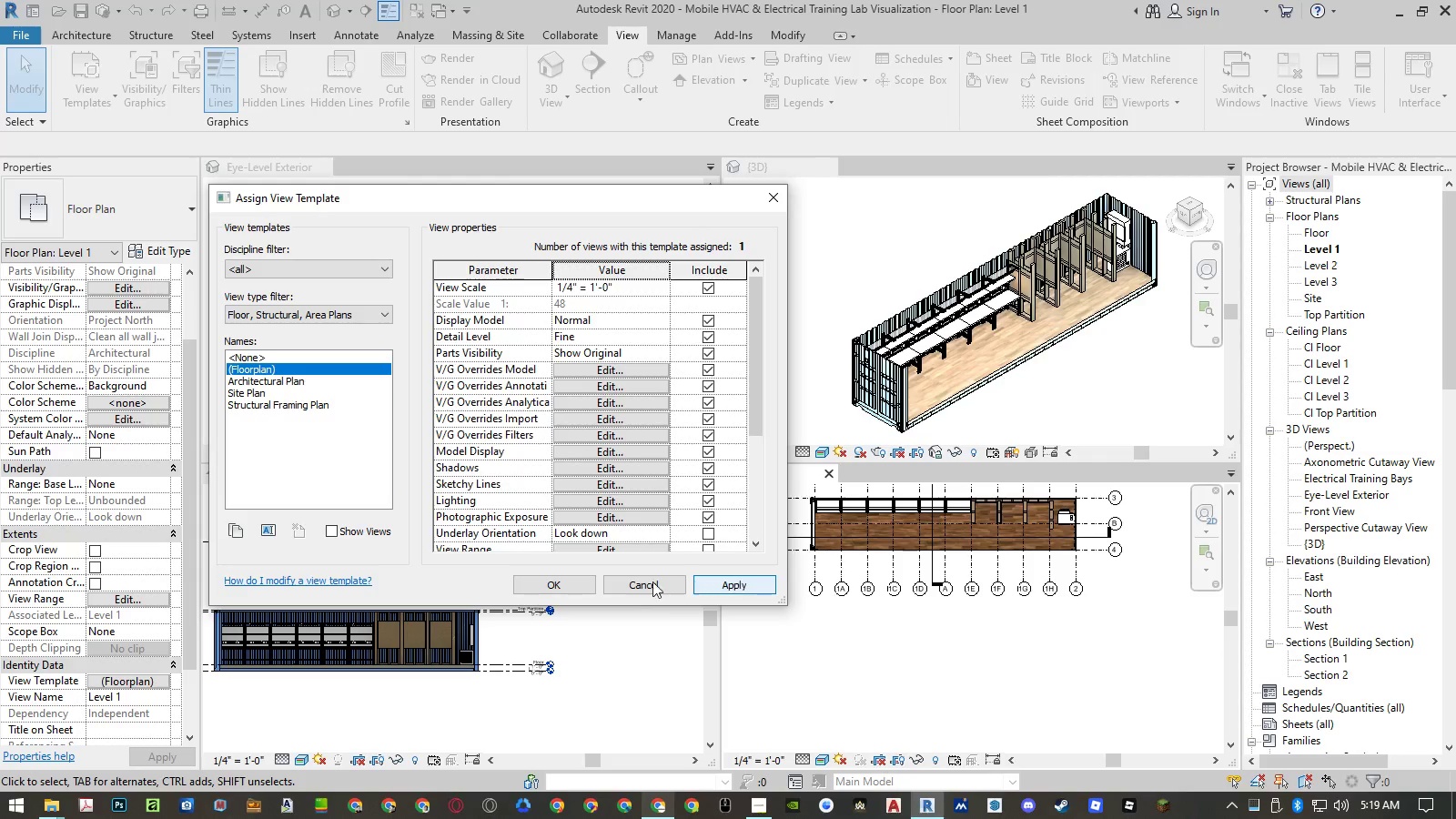 
left_click([562, 589])
 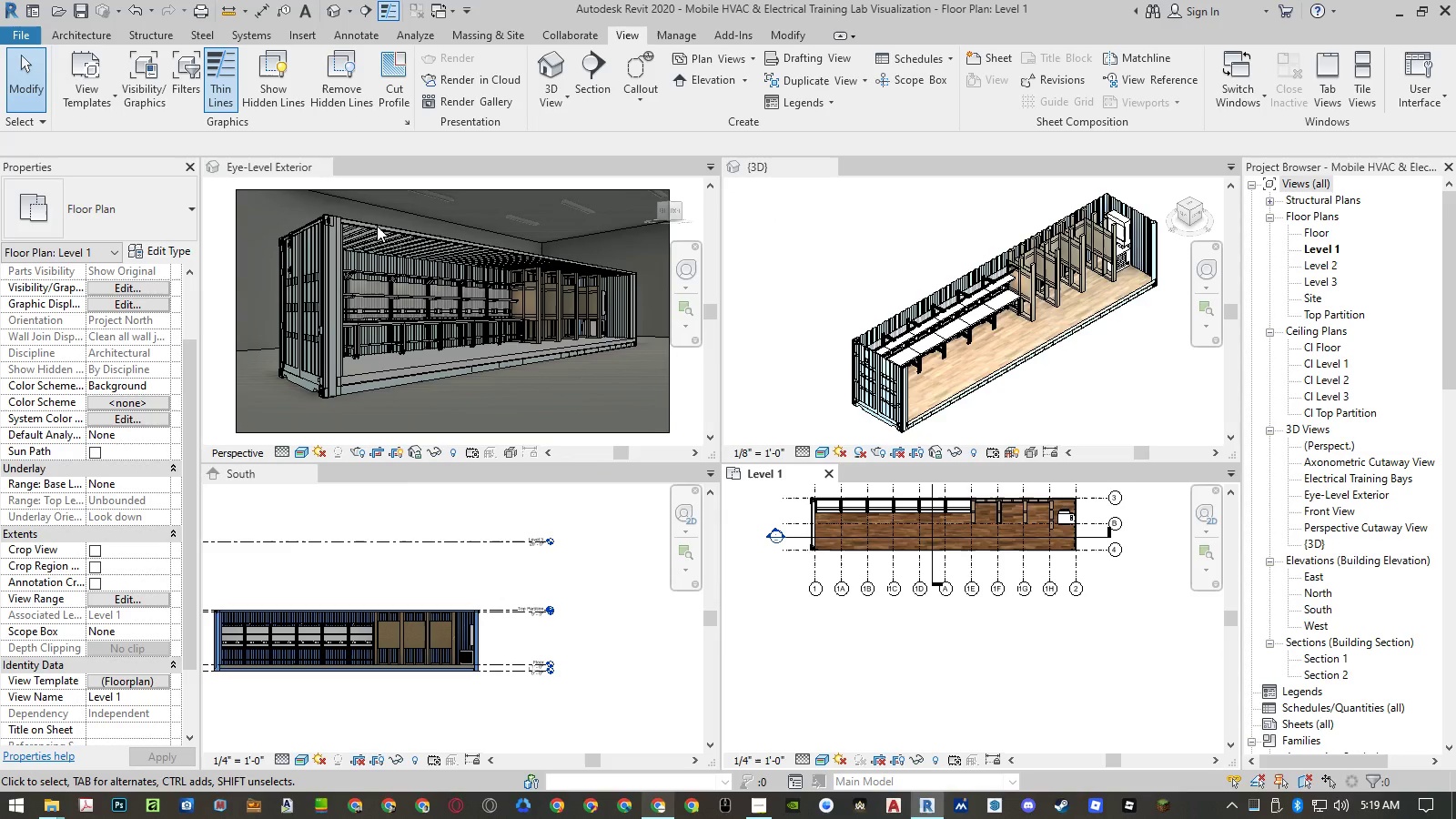 
wait(6.7)
 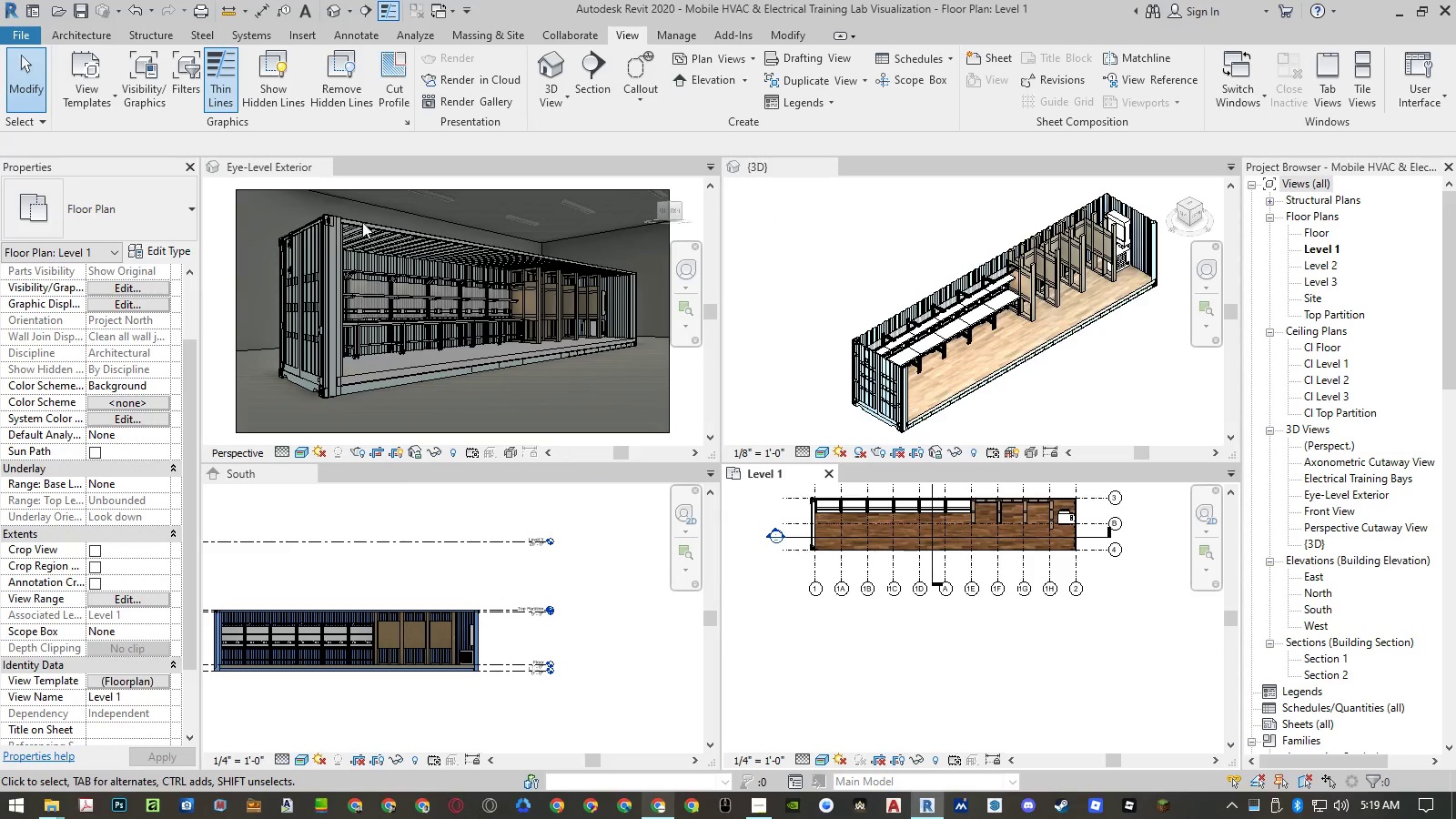 
left_click([859, 248])
 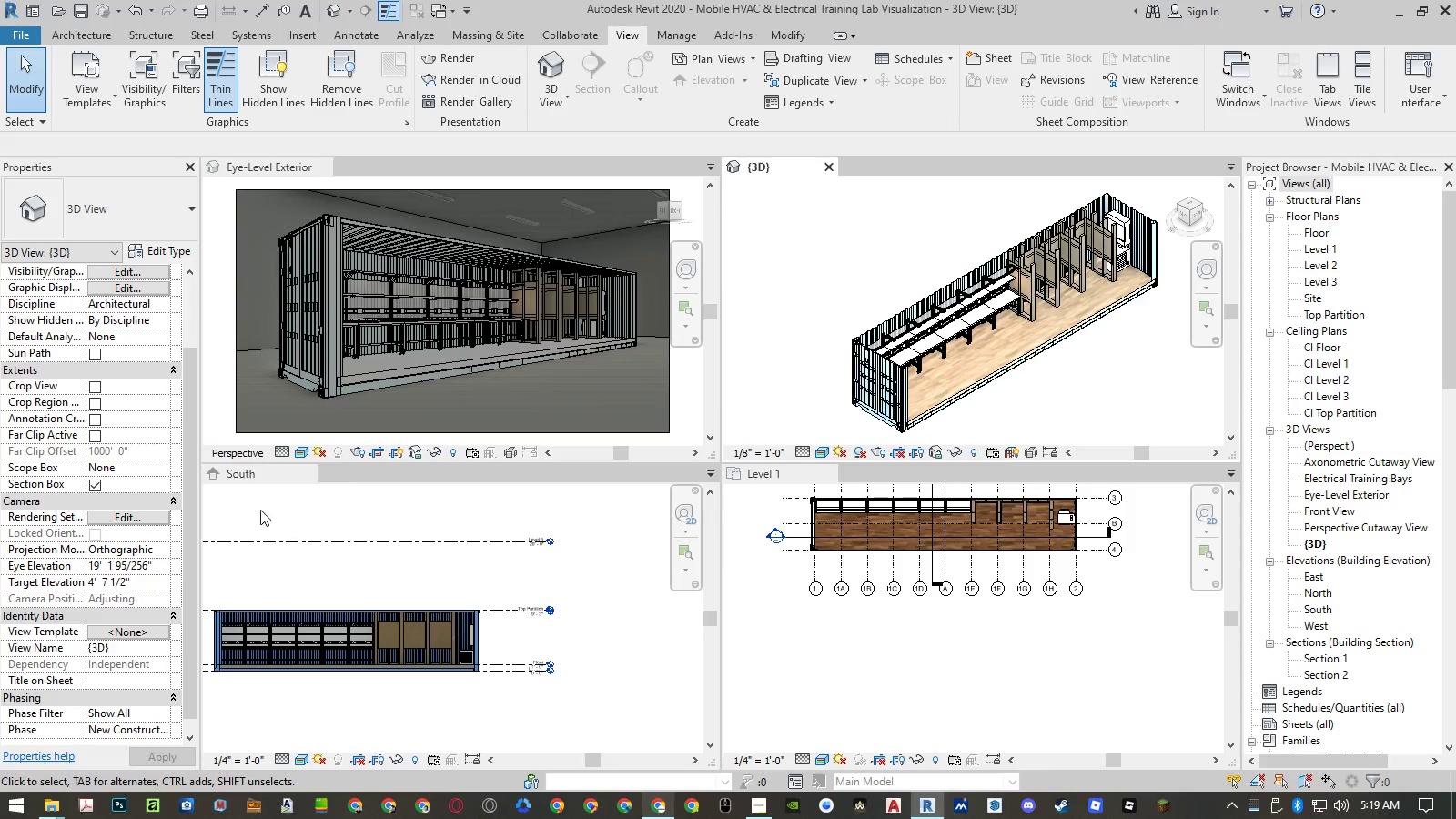 
left_click([124, 635])
 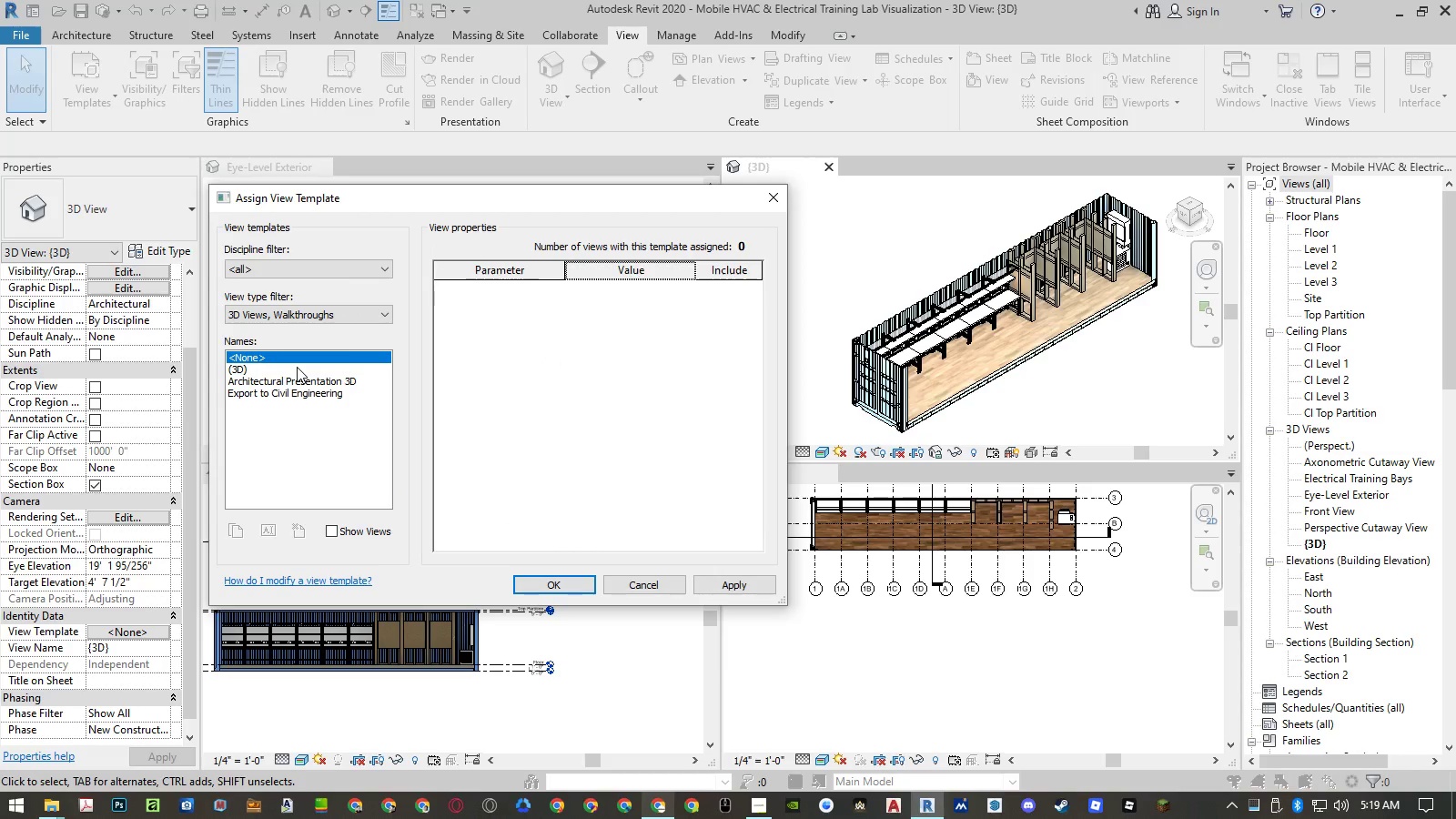 
wait(5.39)
 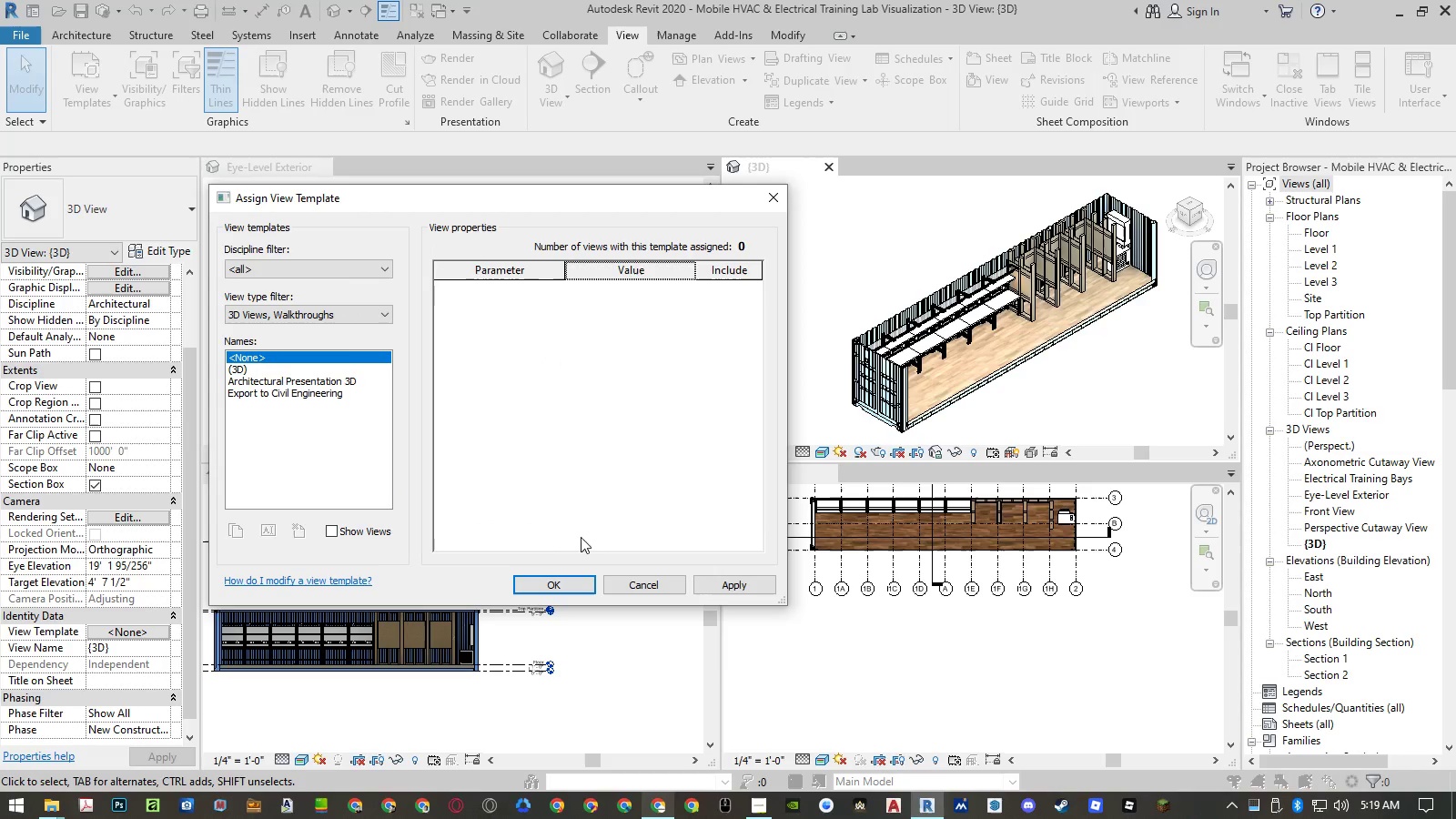 
left_click([297, 367])
 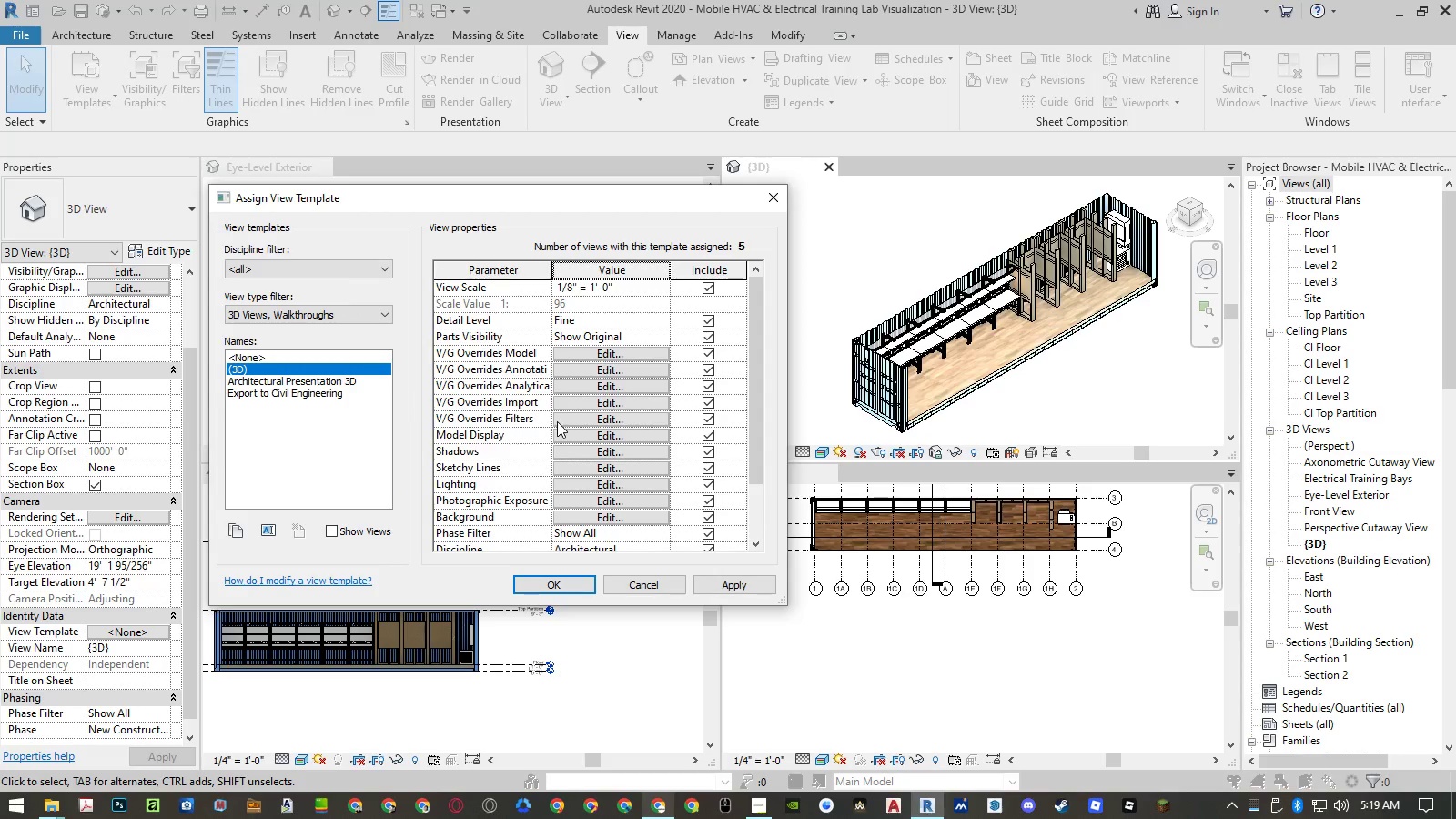 
scroll: coordinate [558, 424], scroll_direction: down, amount: 6.0
 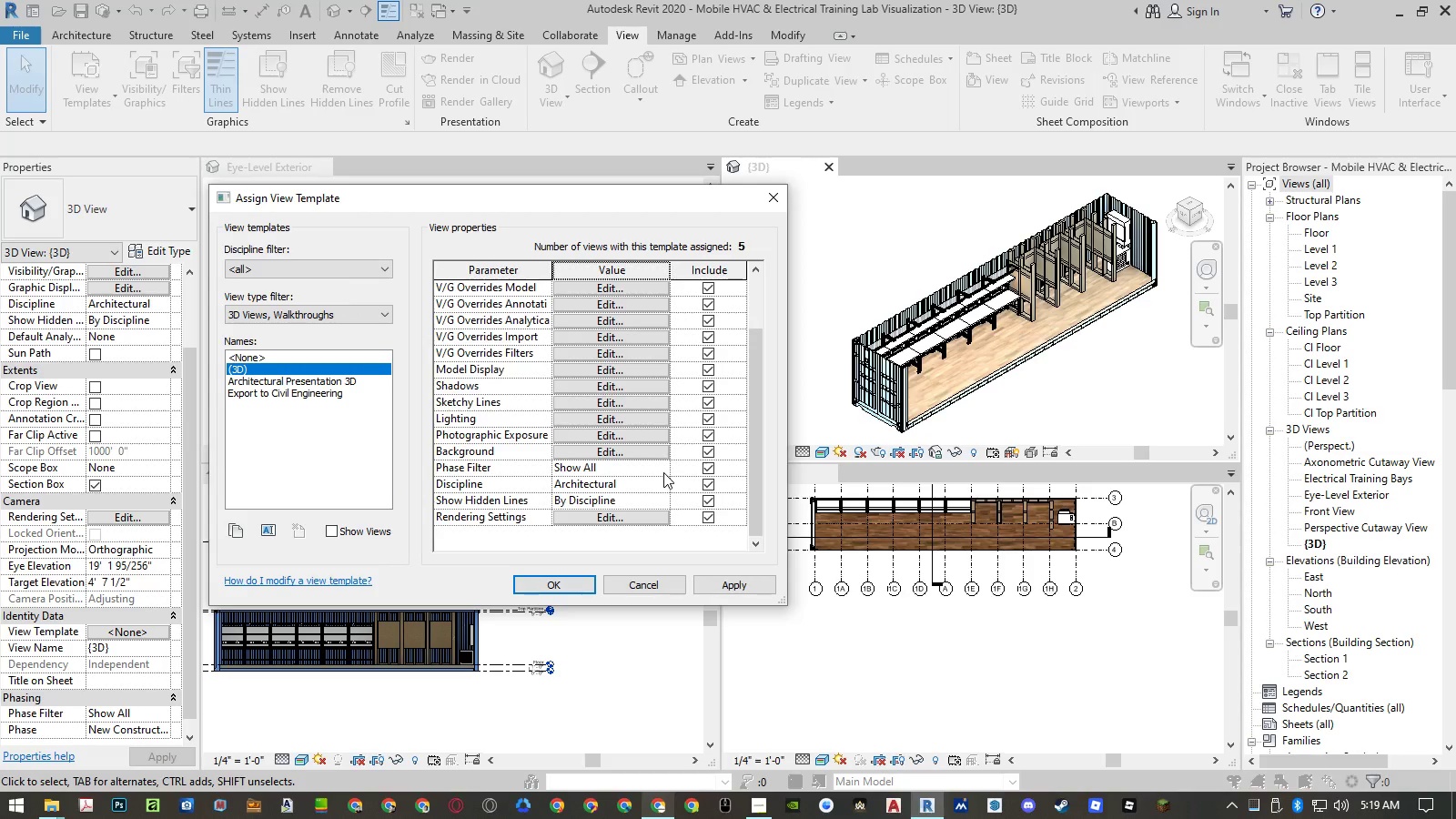 
left_click([663, 472])
 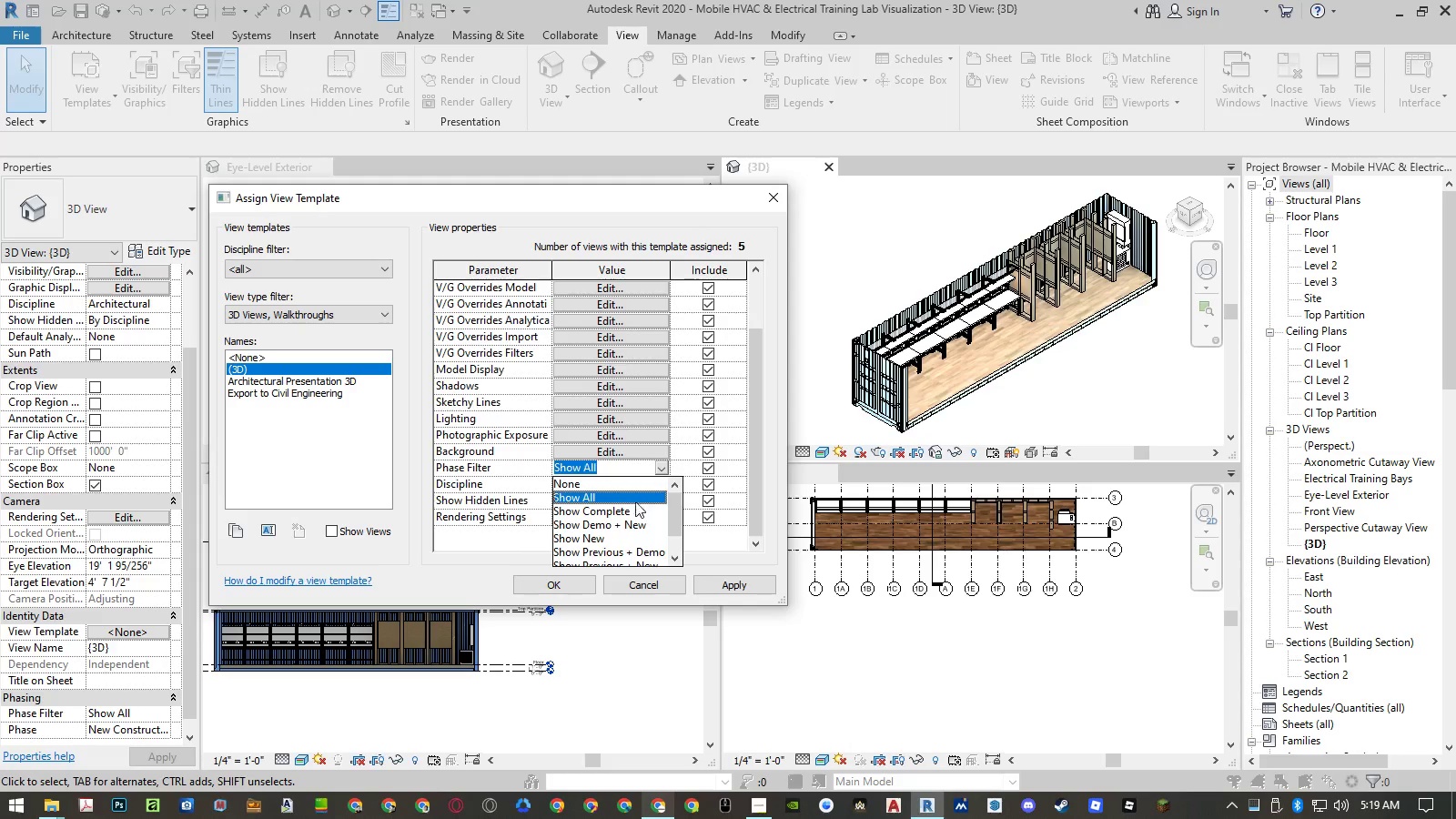 
left_click([619, 538])
 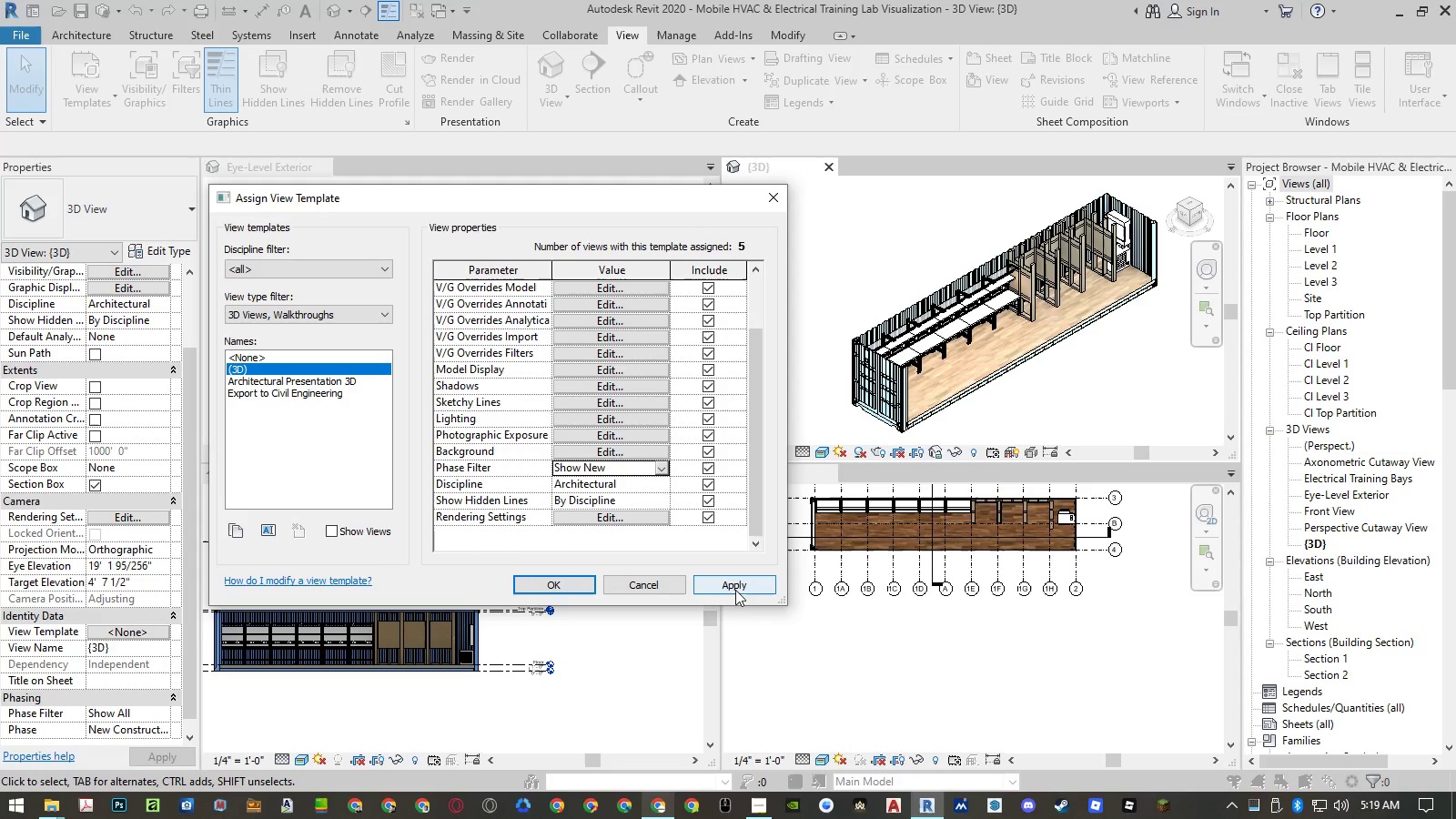 
left_click([736, 589])
 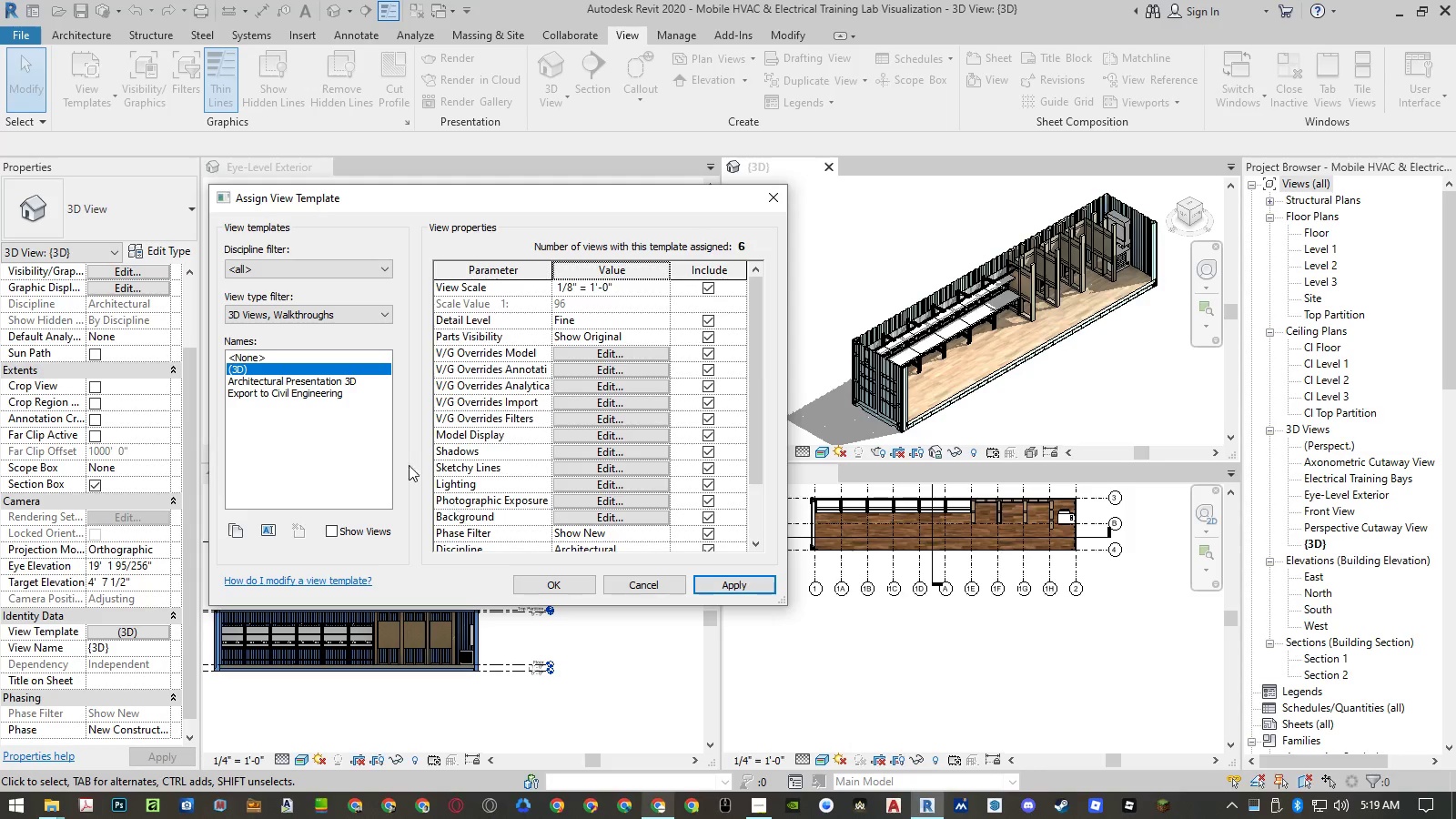 
double_click([308, 357])
 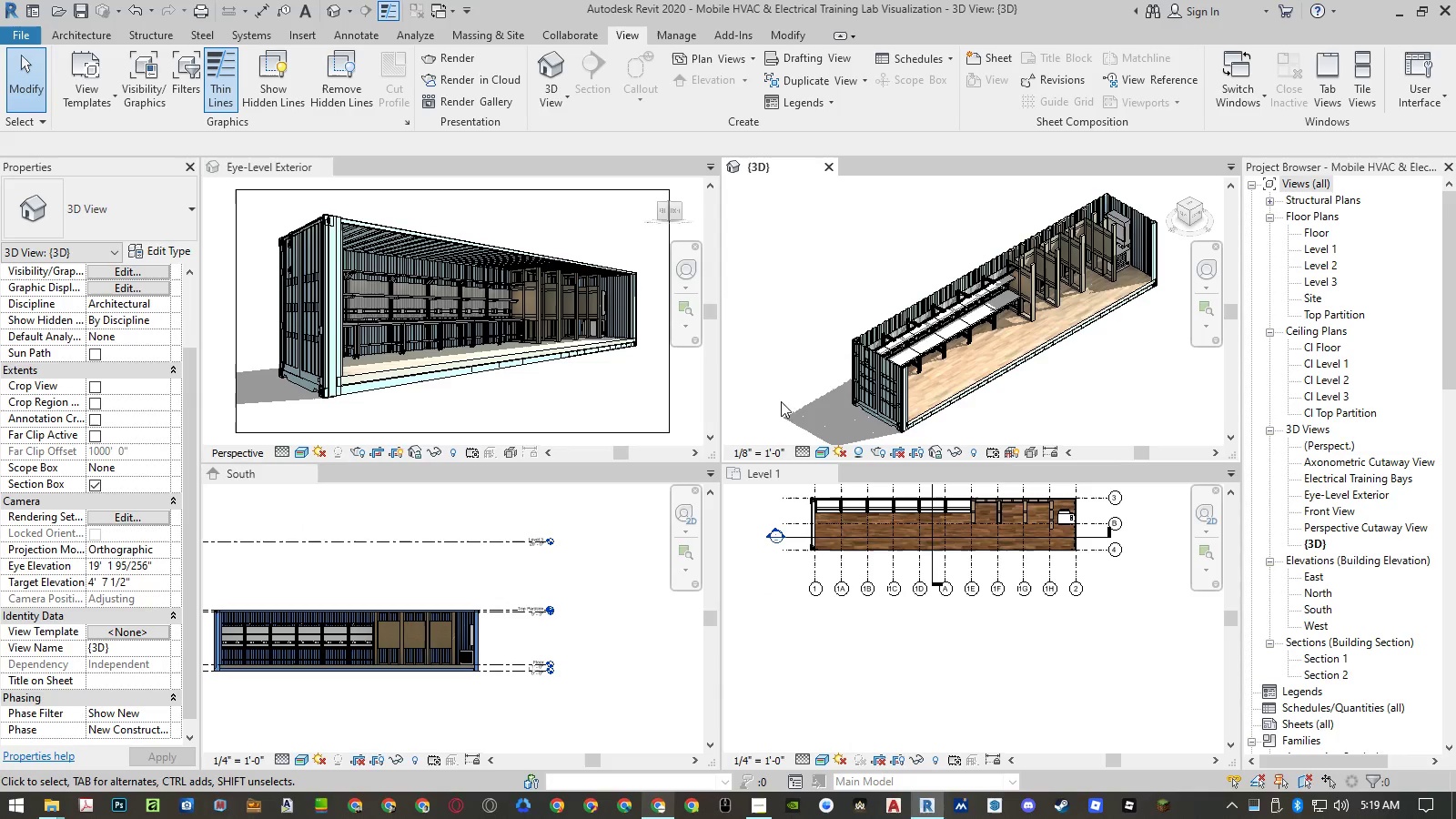 
wait(6.03)
 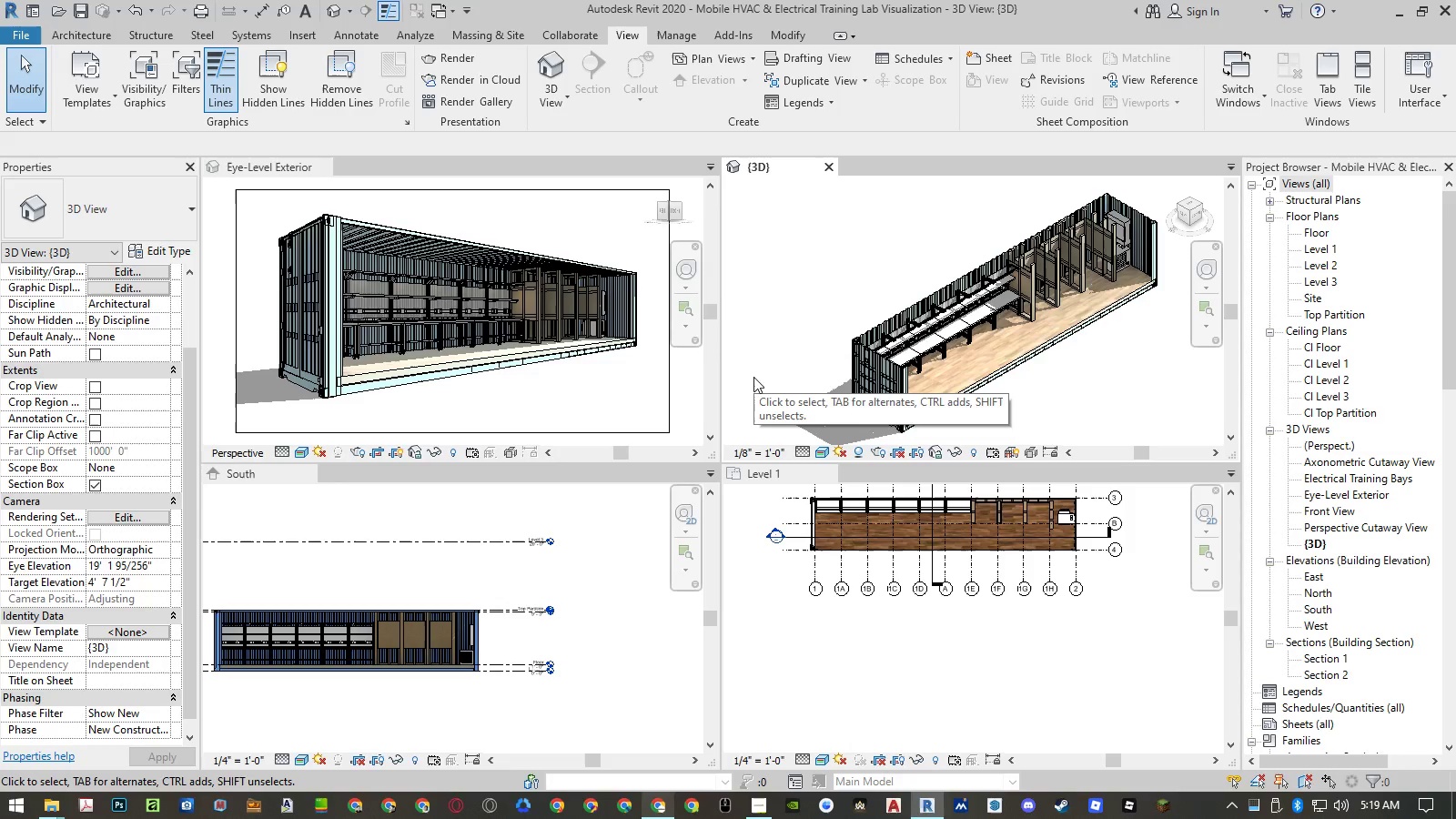 
left_click([856, 453])
 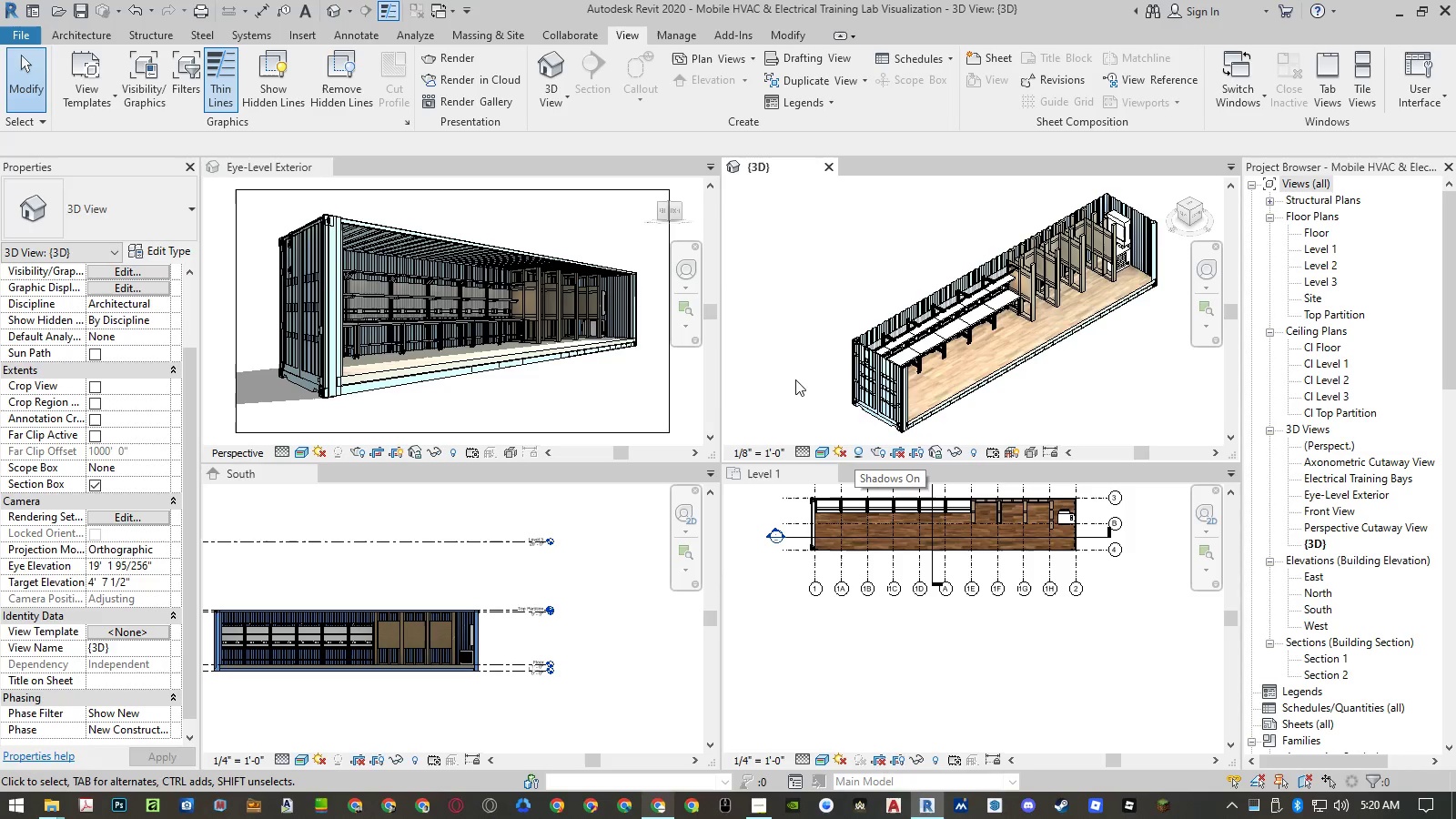 
left_click([794, 362])
 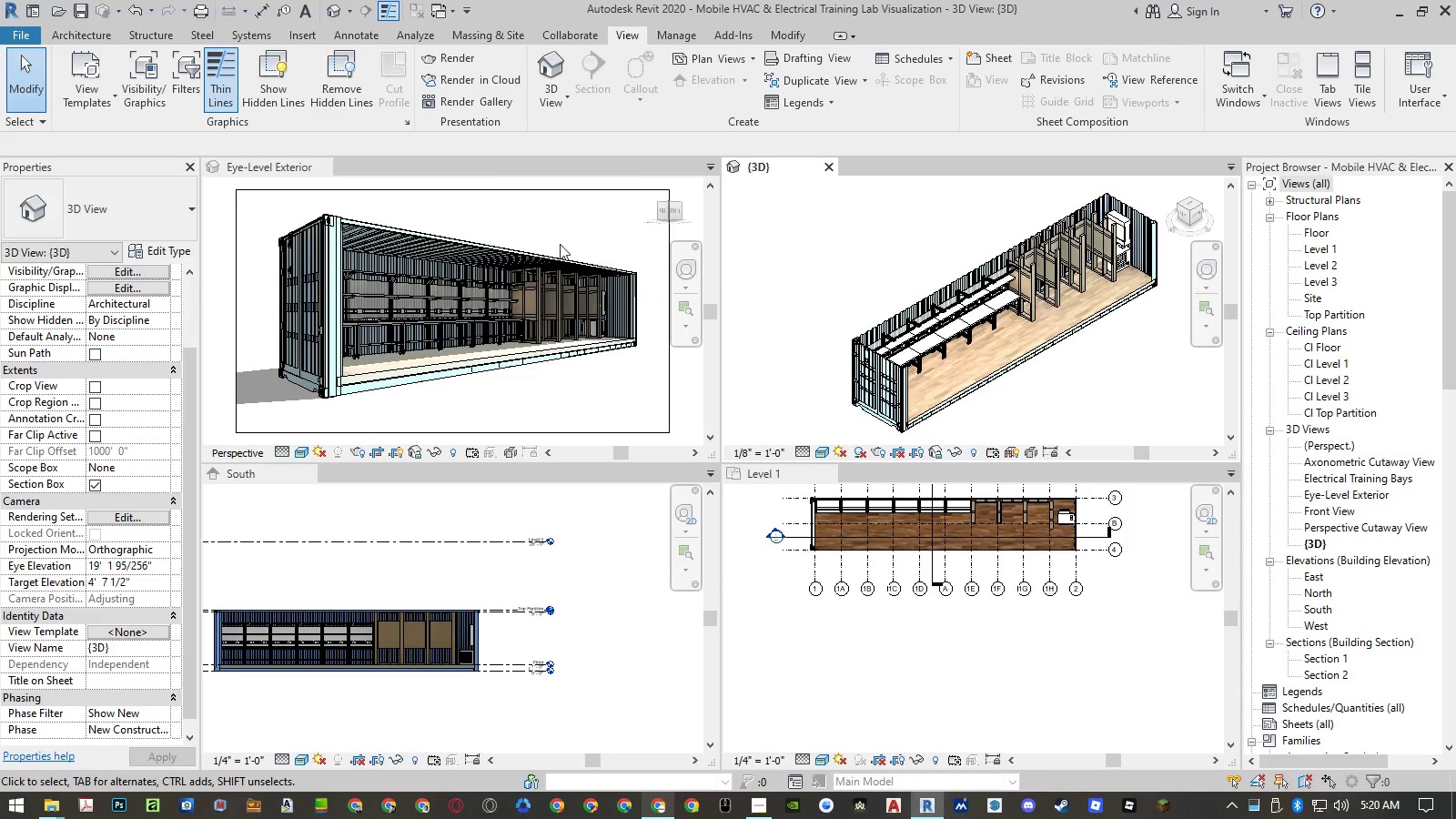 
left_click([512, 182])
 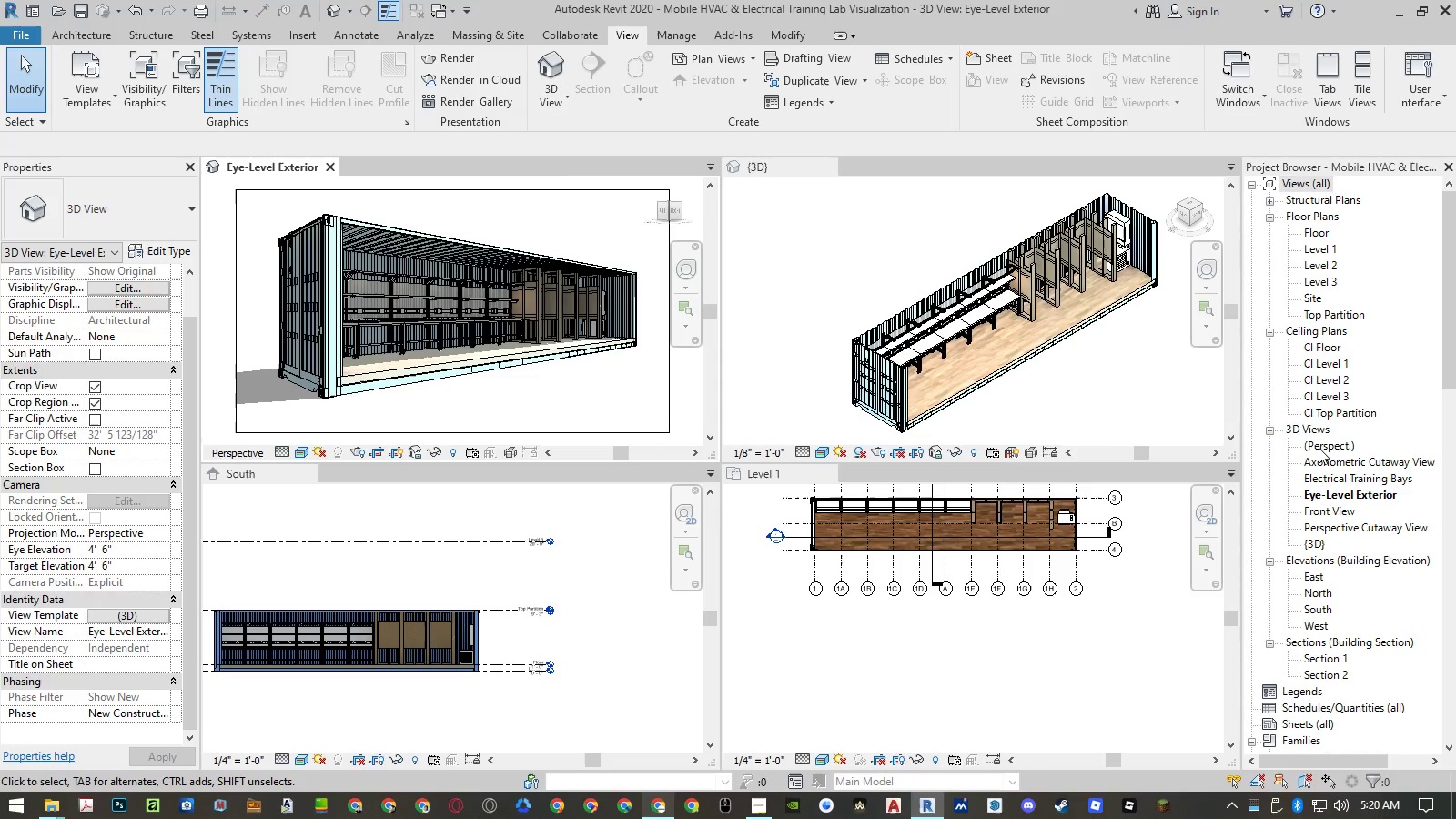 
double_click([1319, 448])
 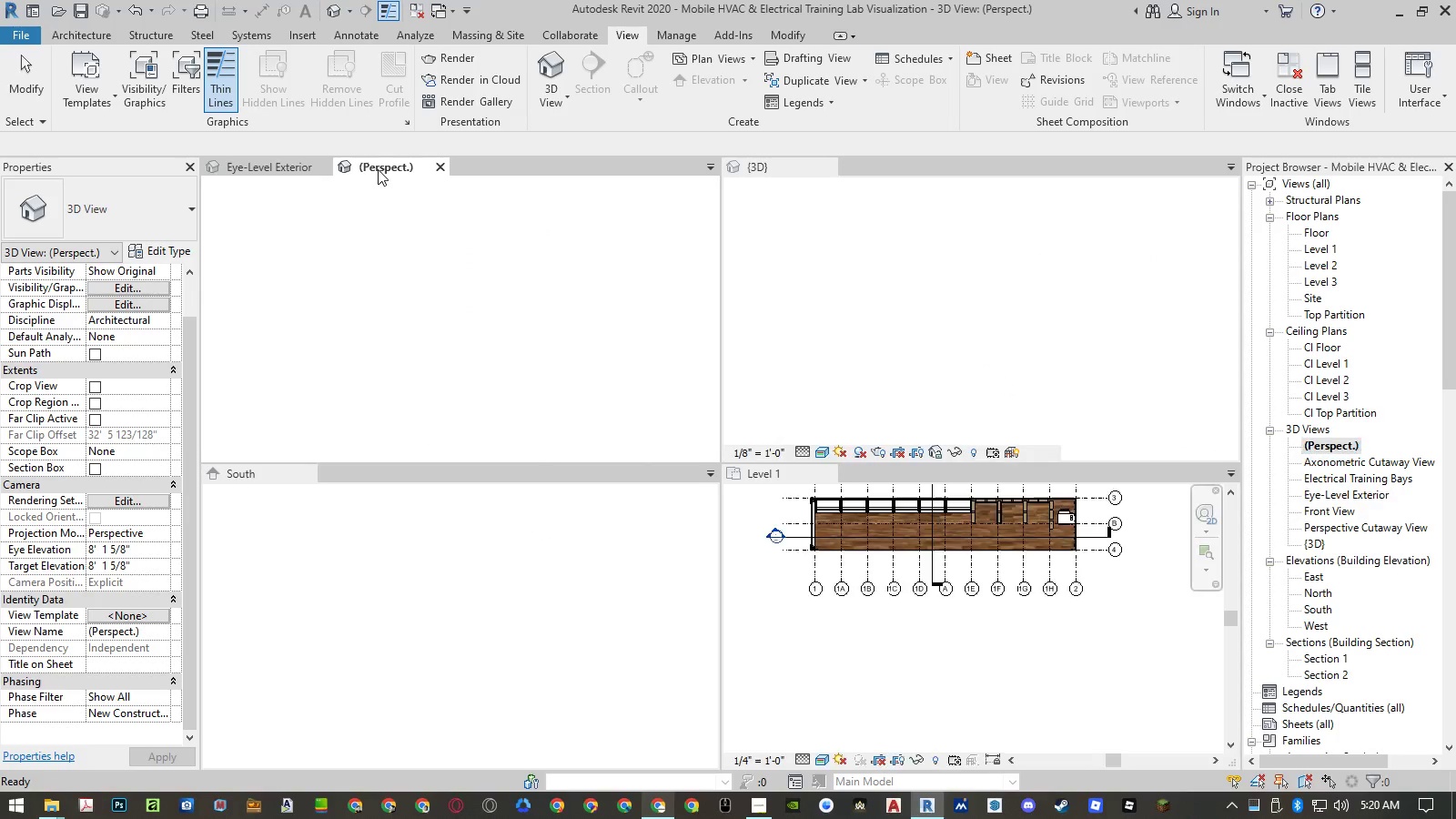 
left_click_drag(start_coordinate=[378, 168], to_coordinate=[283, 168])
 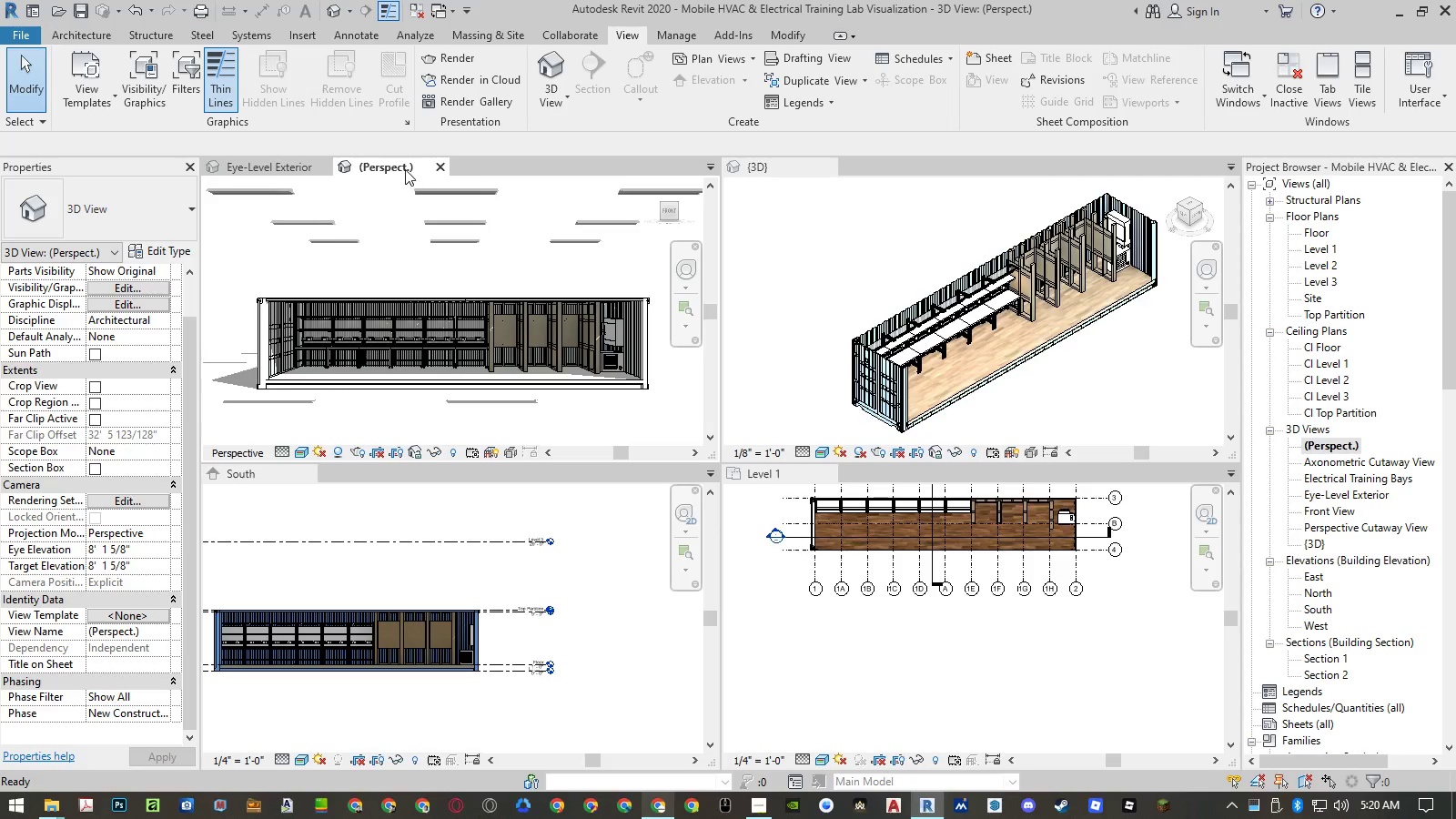 
left_click_drag(start_coordinate=[399, 167], to_coordinate=[280, 165])
 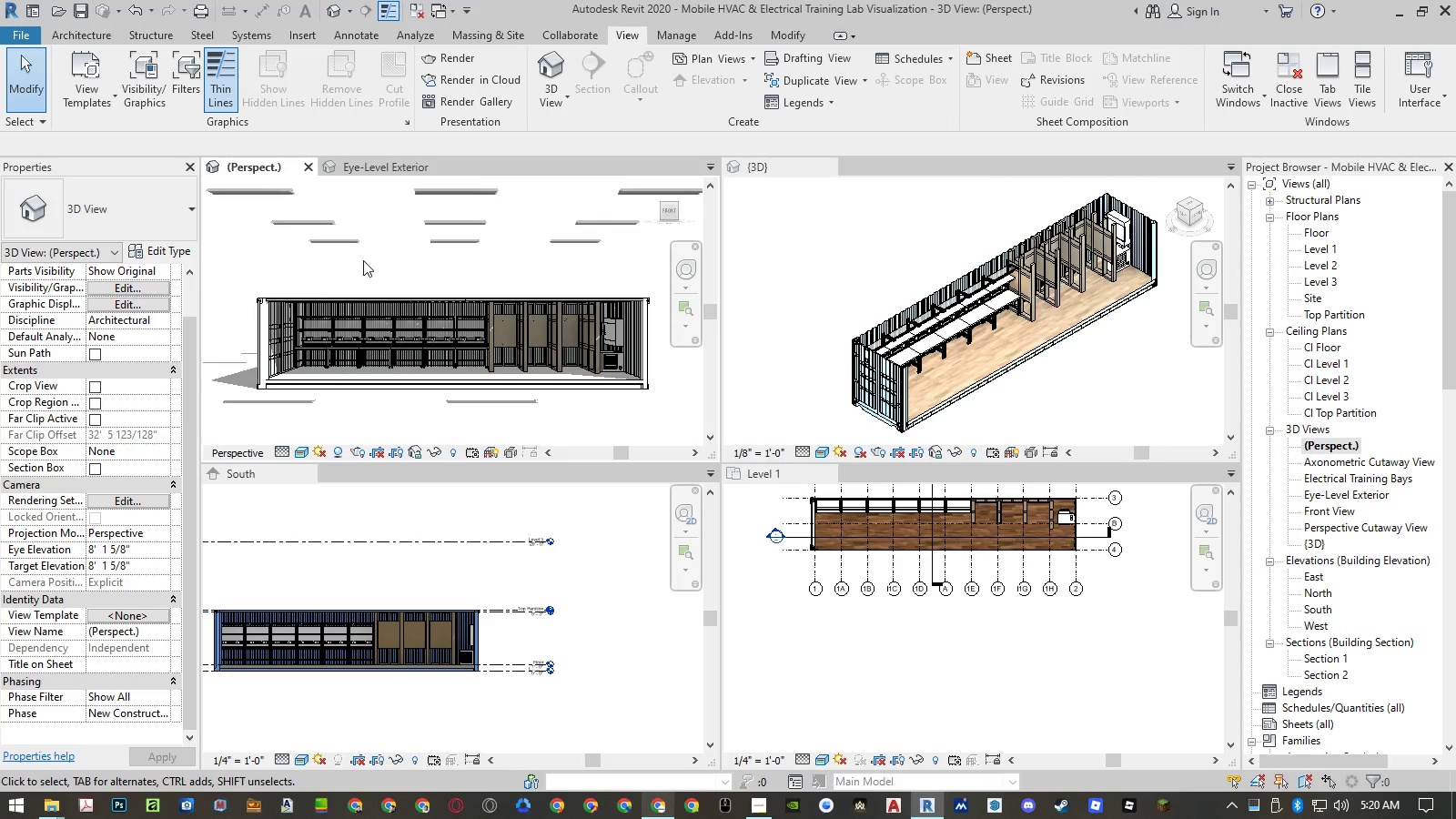 
left_click([362, 261])
 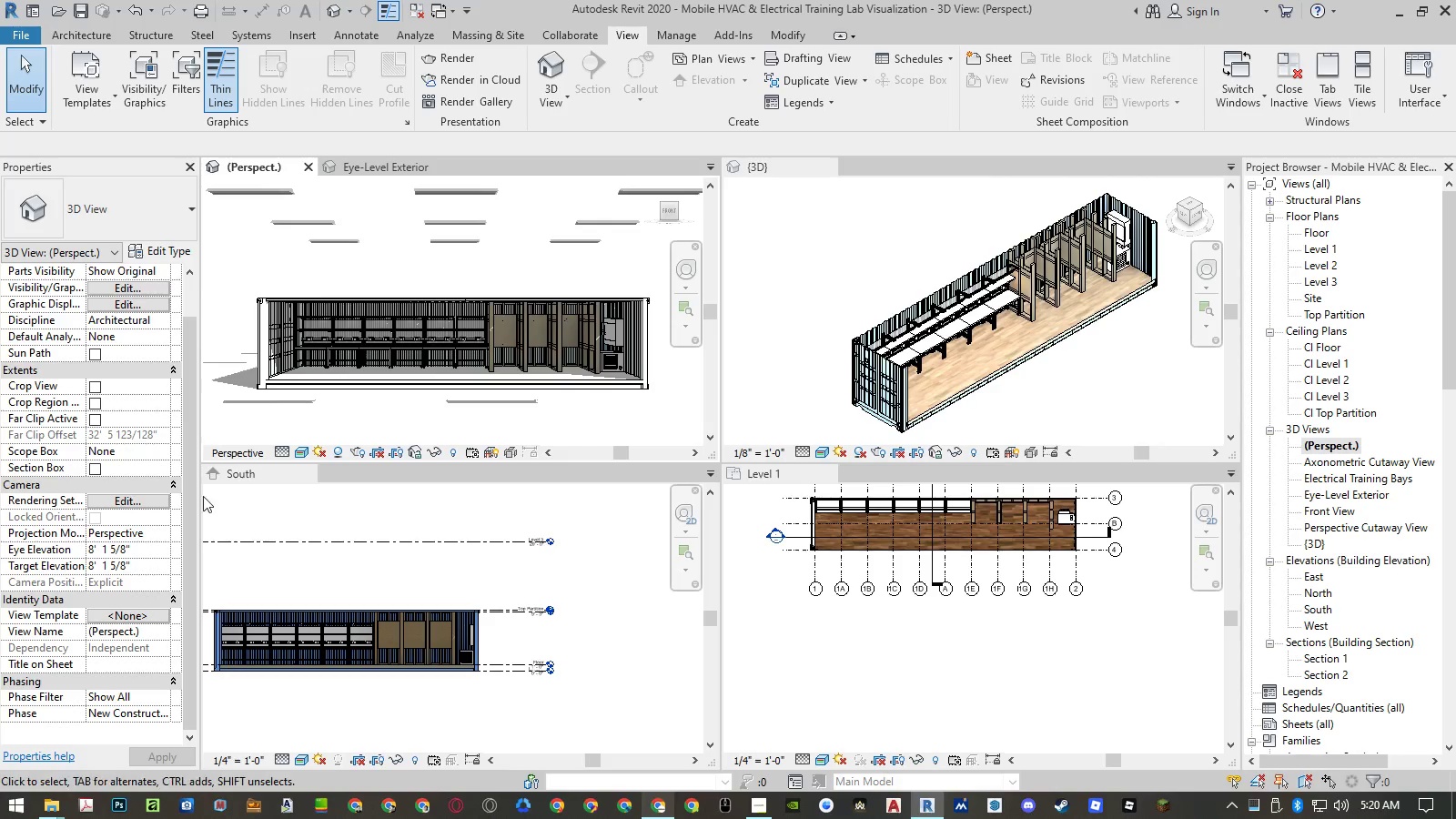 
left_click([134, 617])
 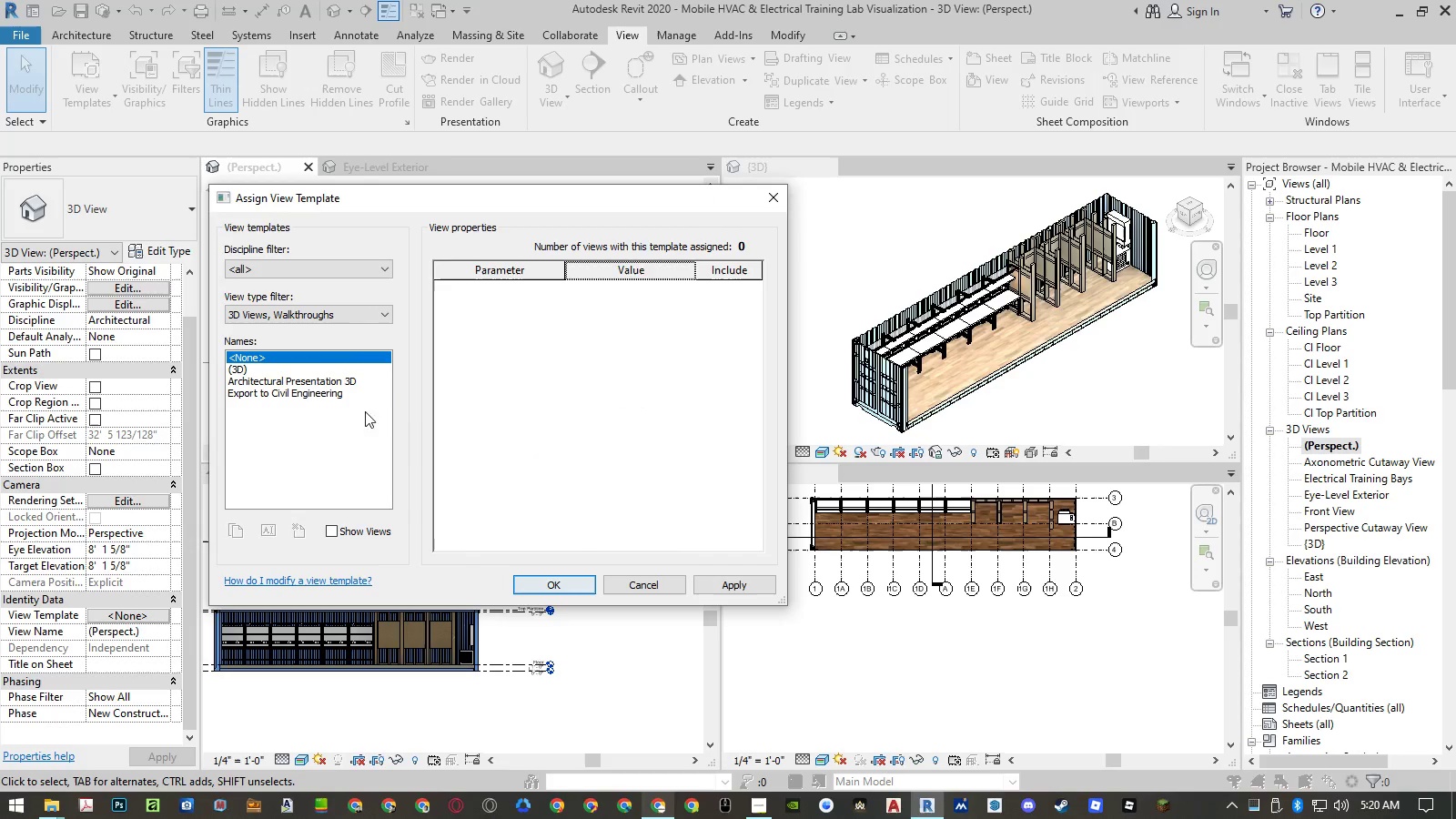 
left_click([303, 371])
 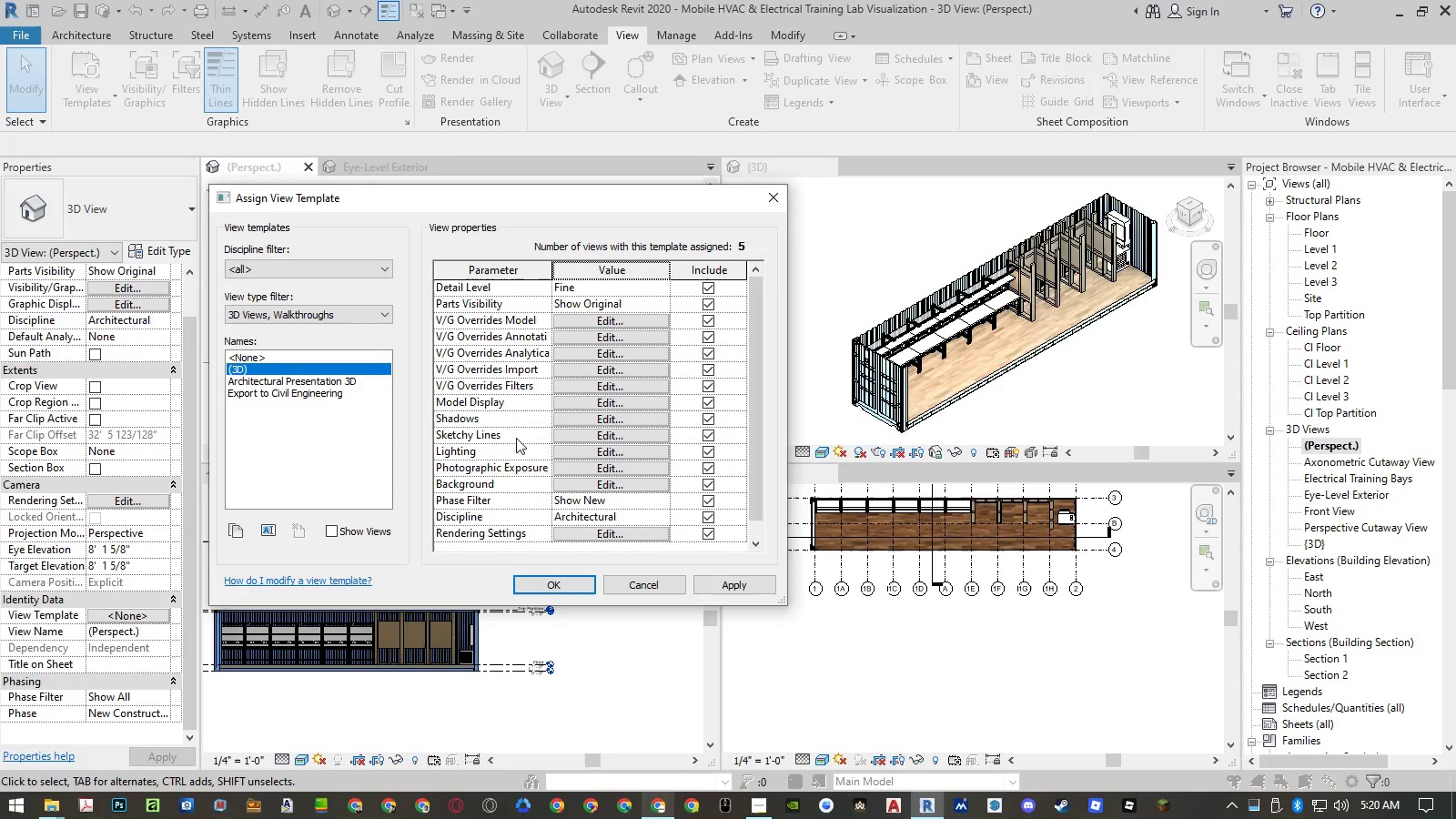 
scroll: coordinate [563, 450], scroll_direction: down, amount: 6.0
 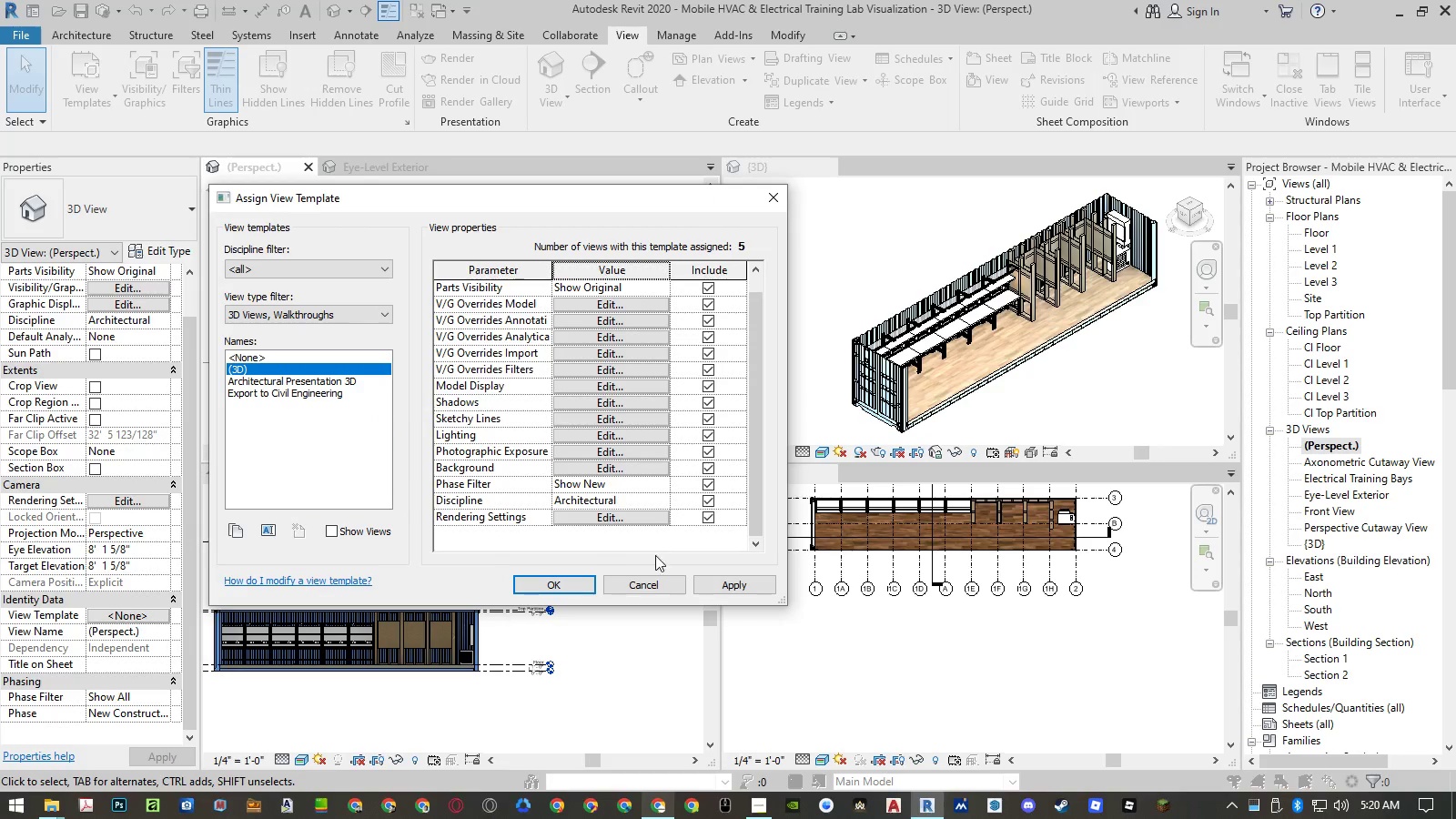 
left_click([717, 583])
 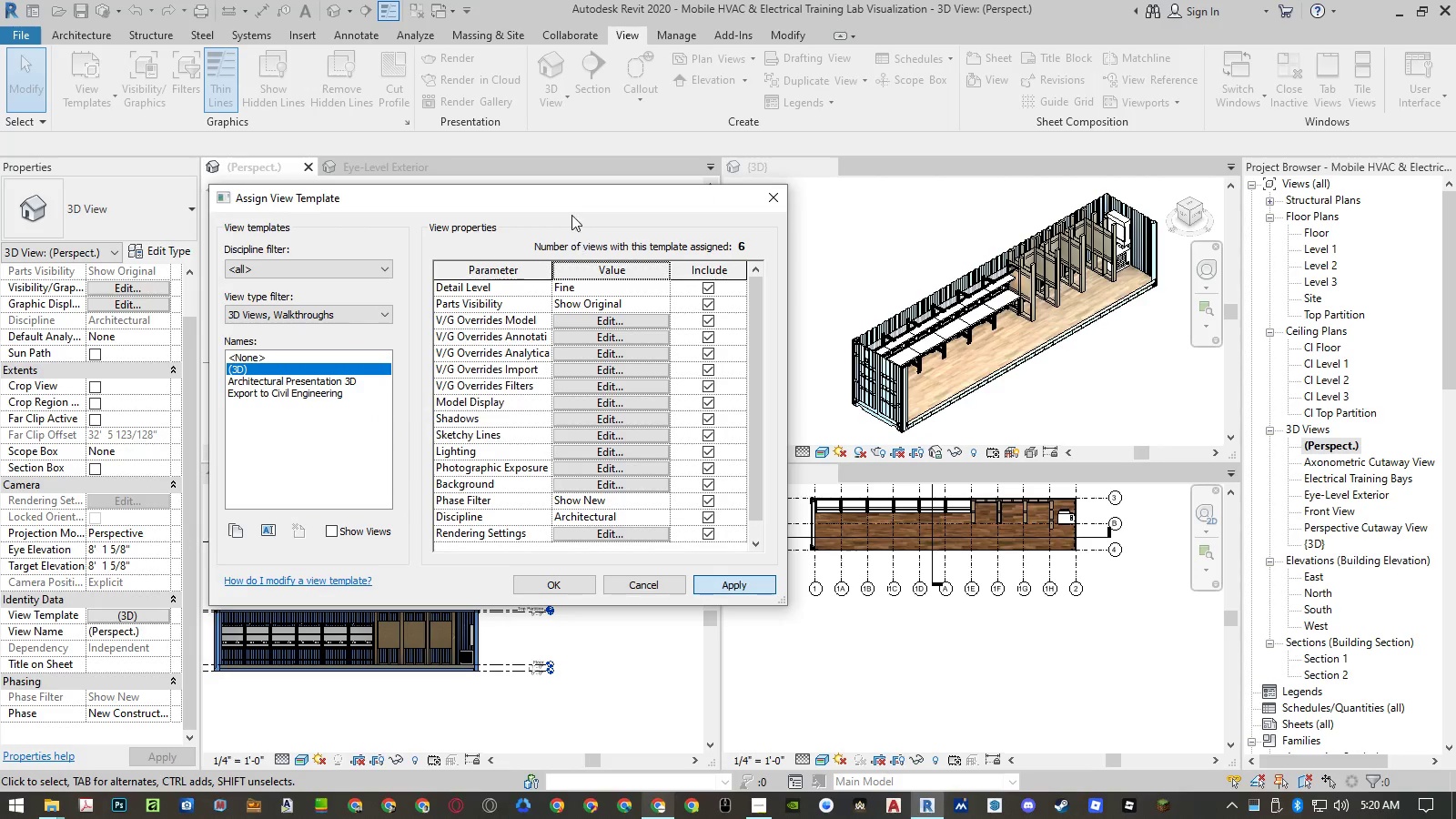 
left_click_drag(start_coordinate=[570, 203], to_coordinate=[923, 190])
 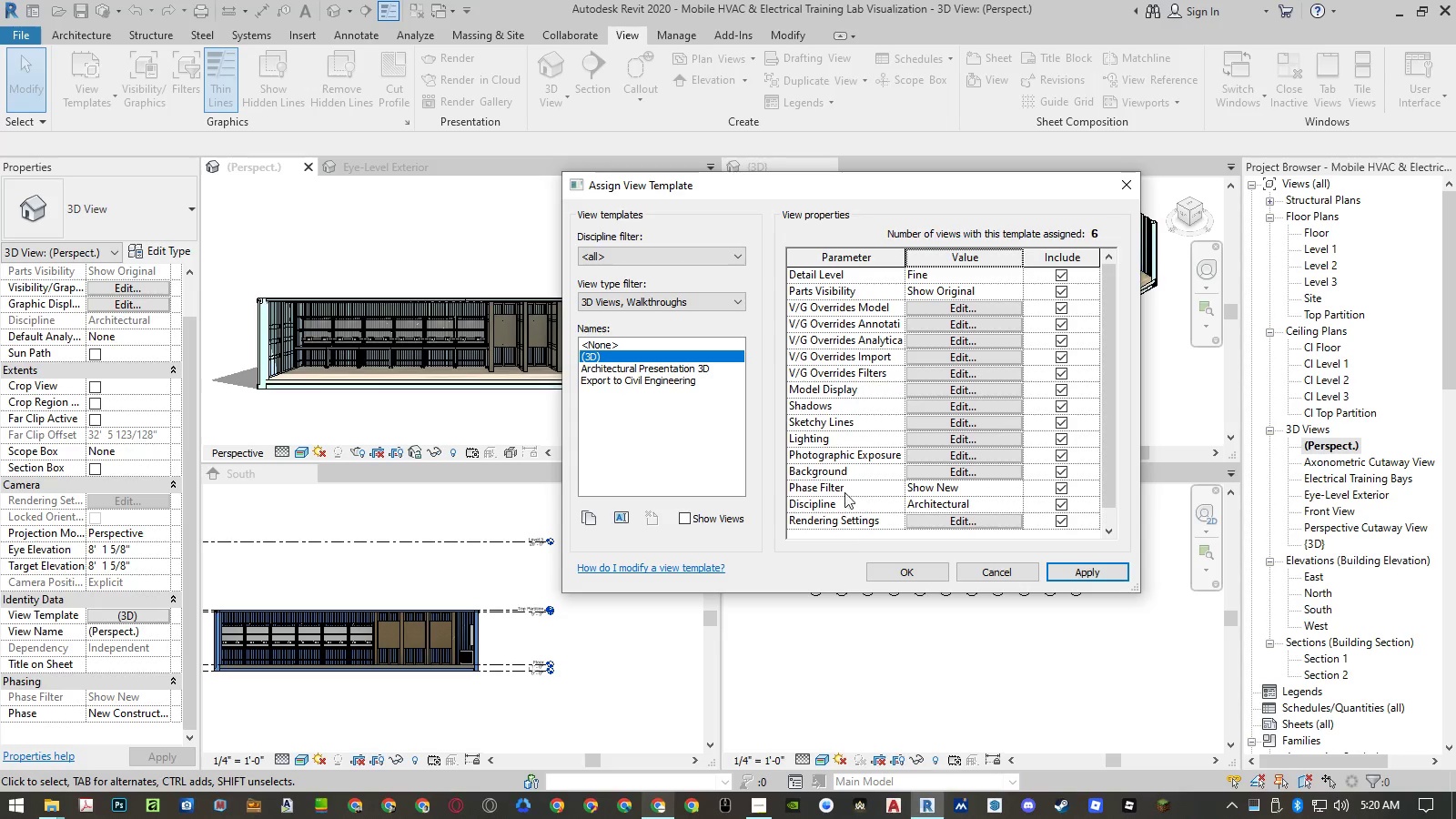 
left_click([884, 572])
 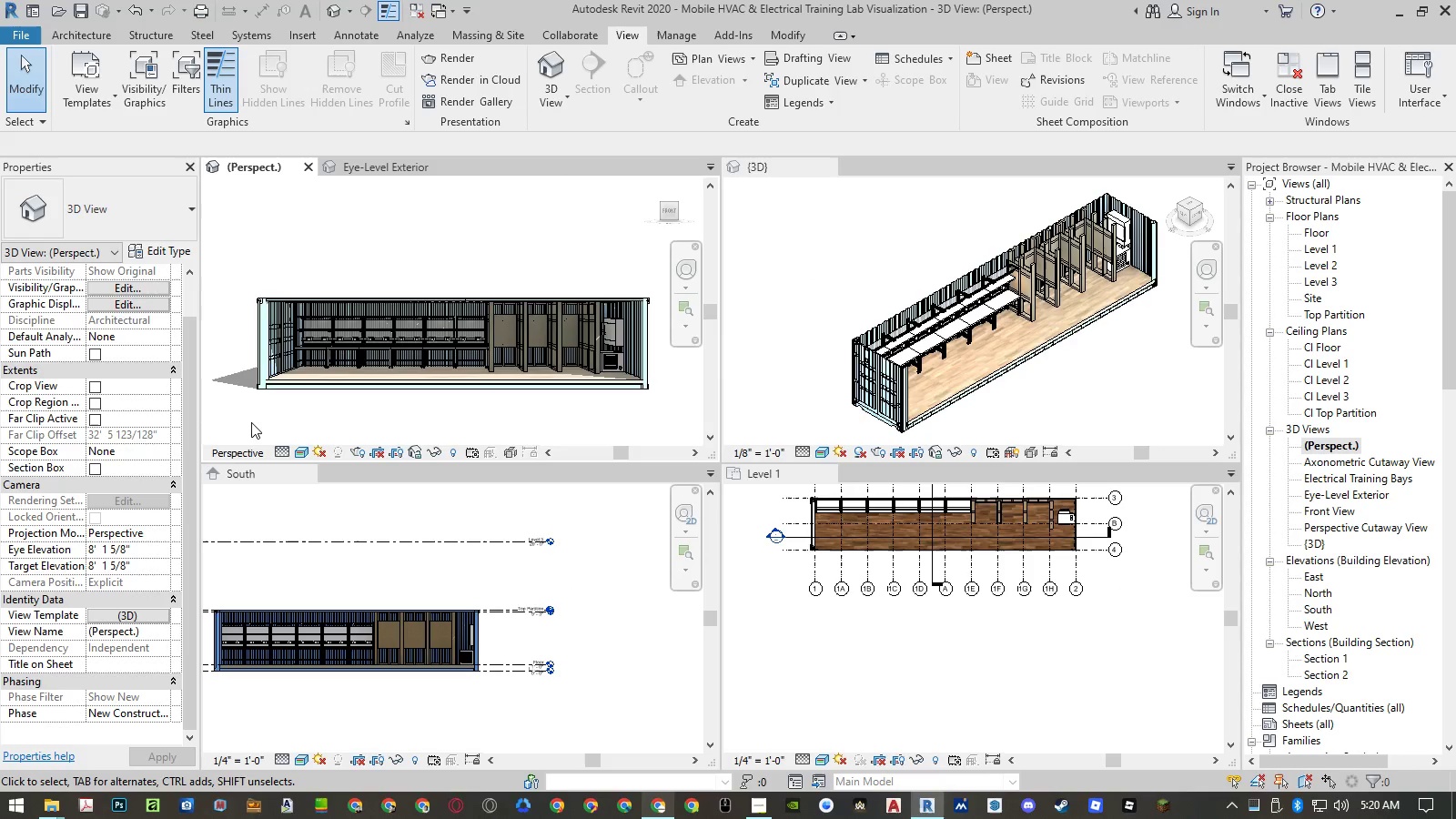 
left_click([250, 415])
 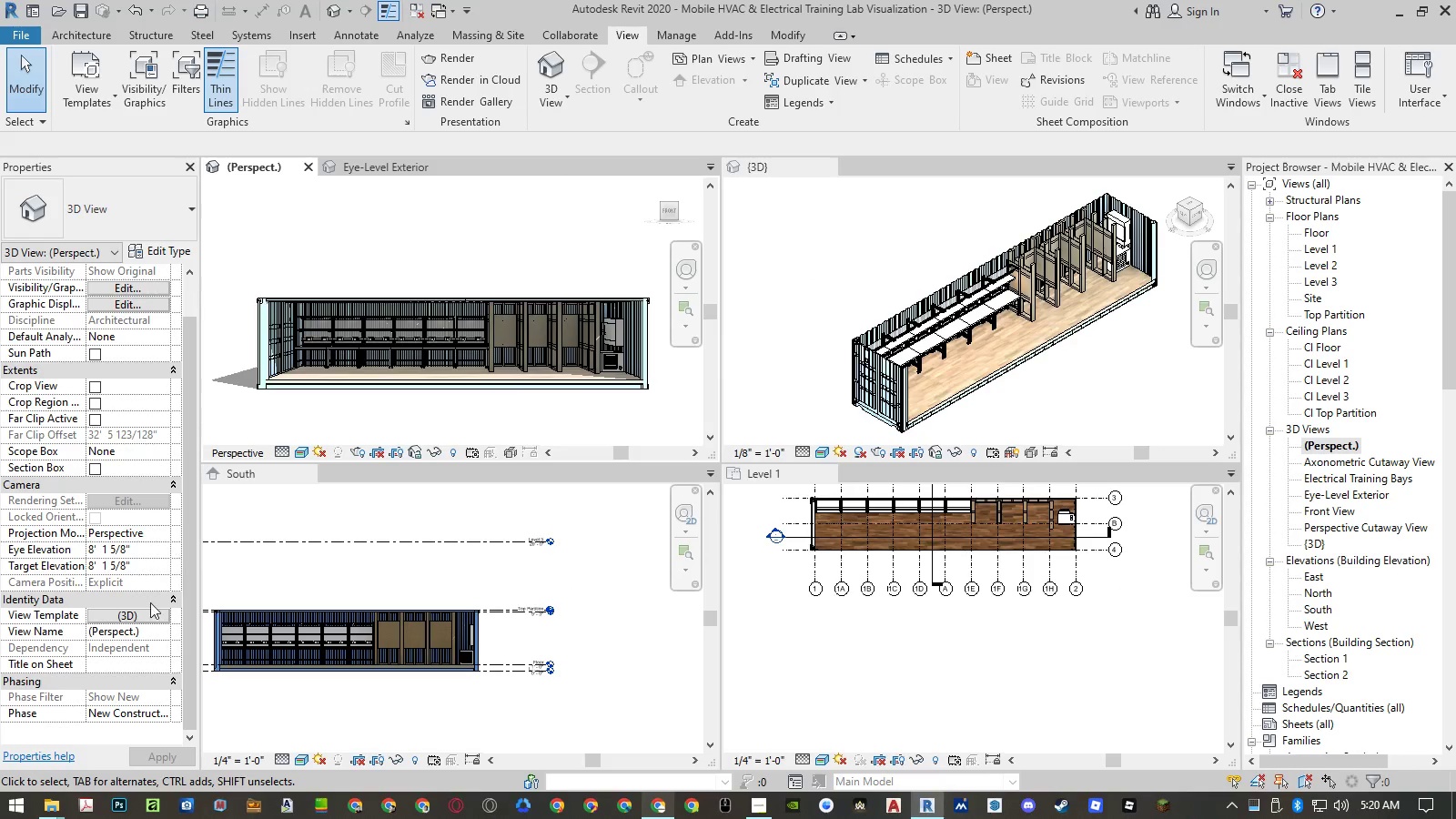 
left_click([139, 614])
 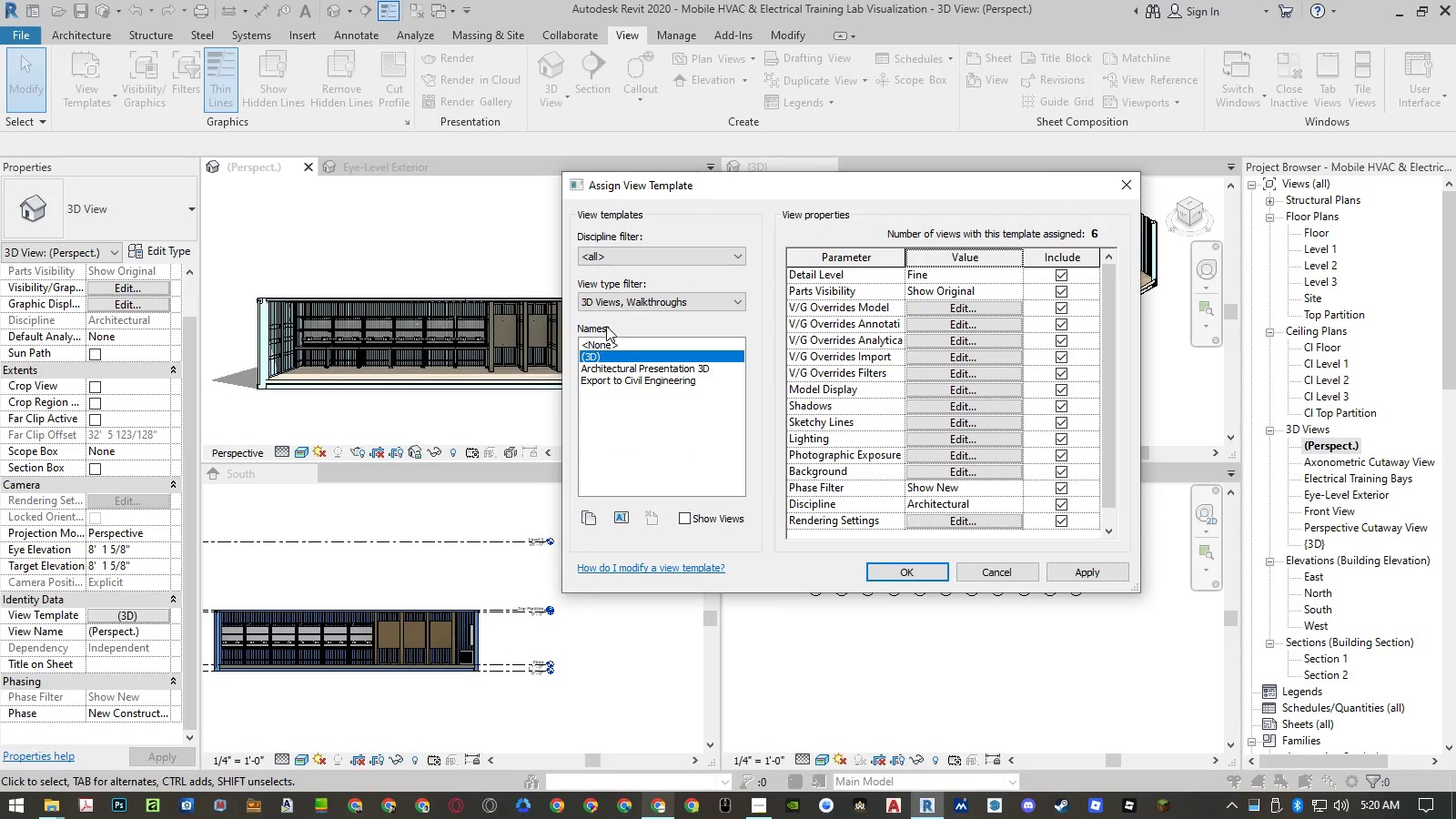 
double_click([608, 341])
 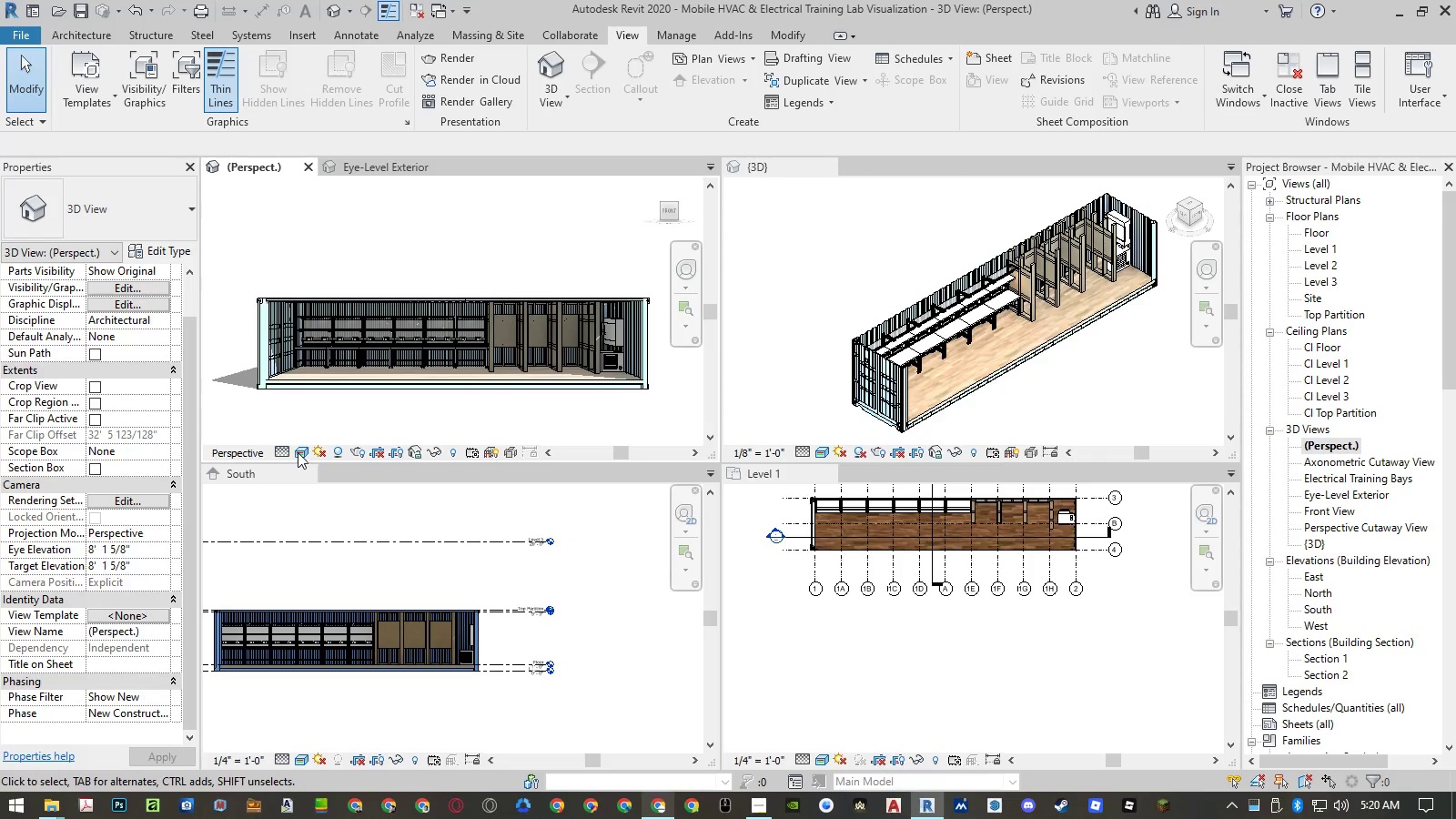 
left_click([339, 452])
 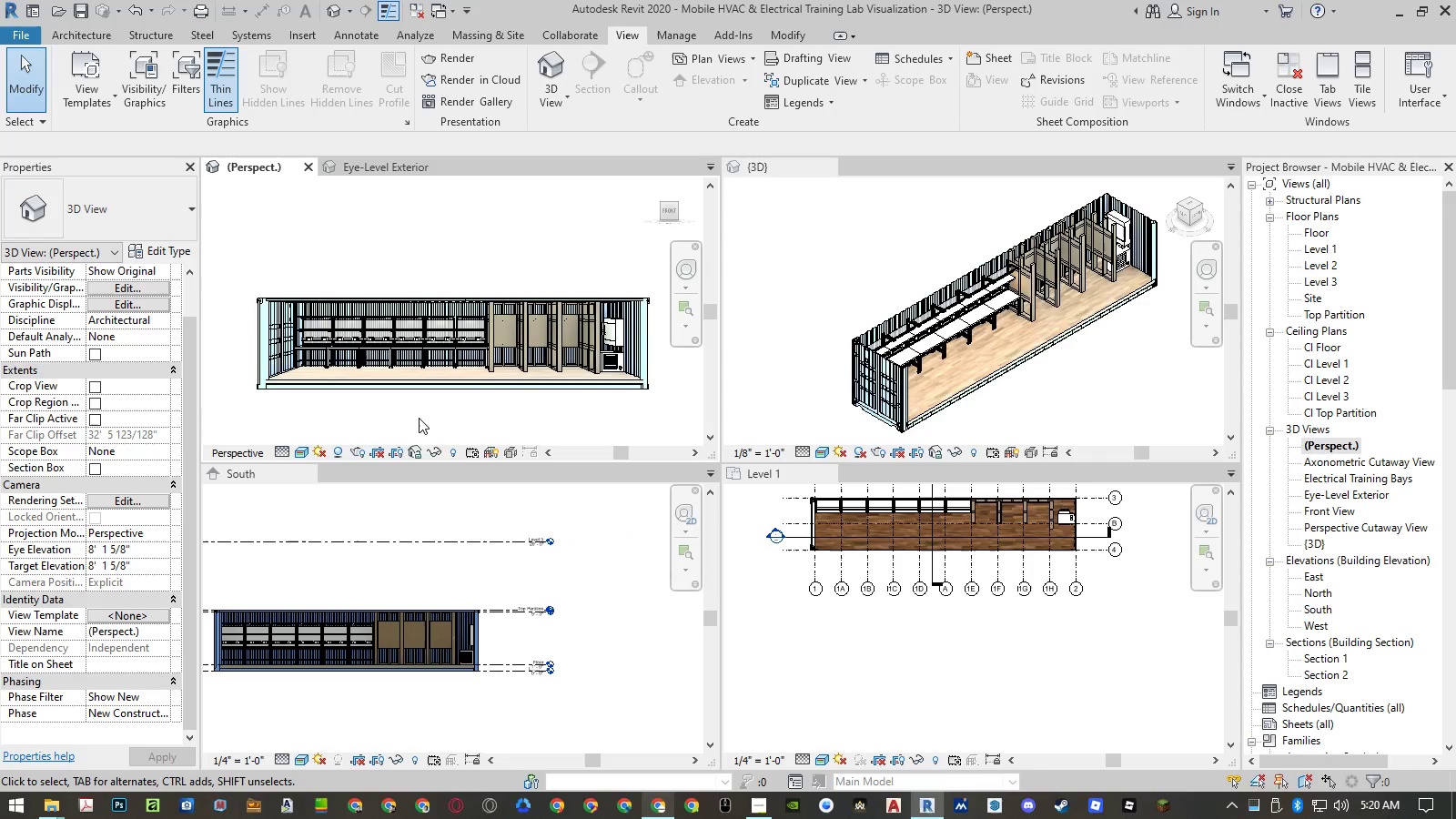 
left_click([419, 418])
 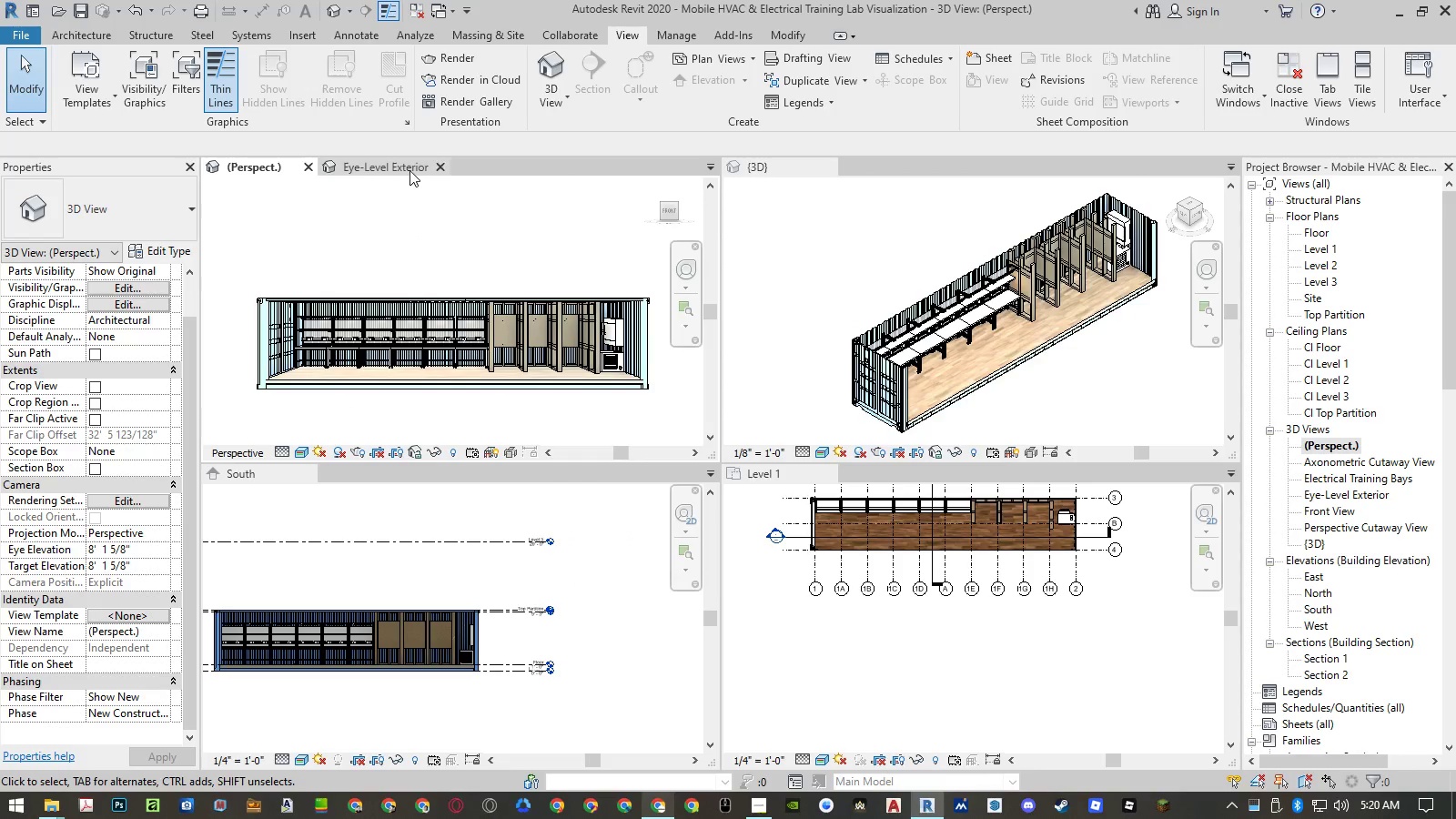 
left_click([405, 166])
 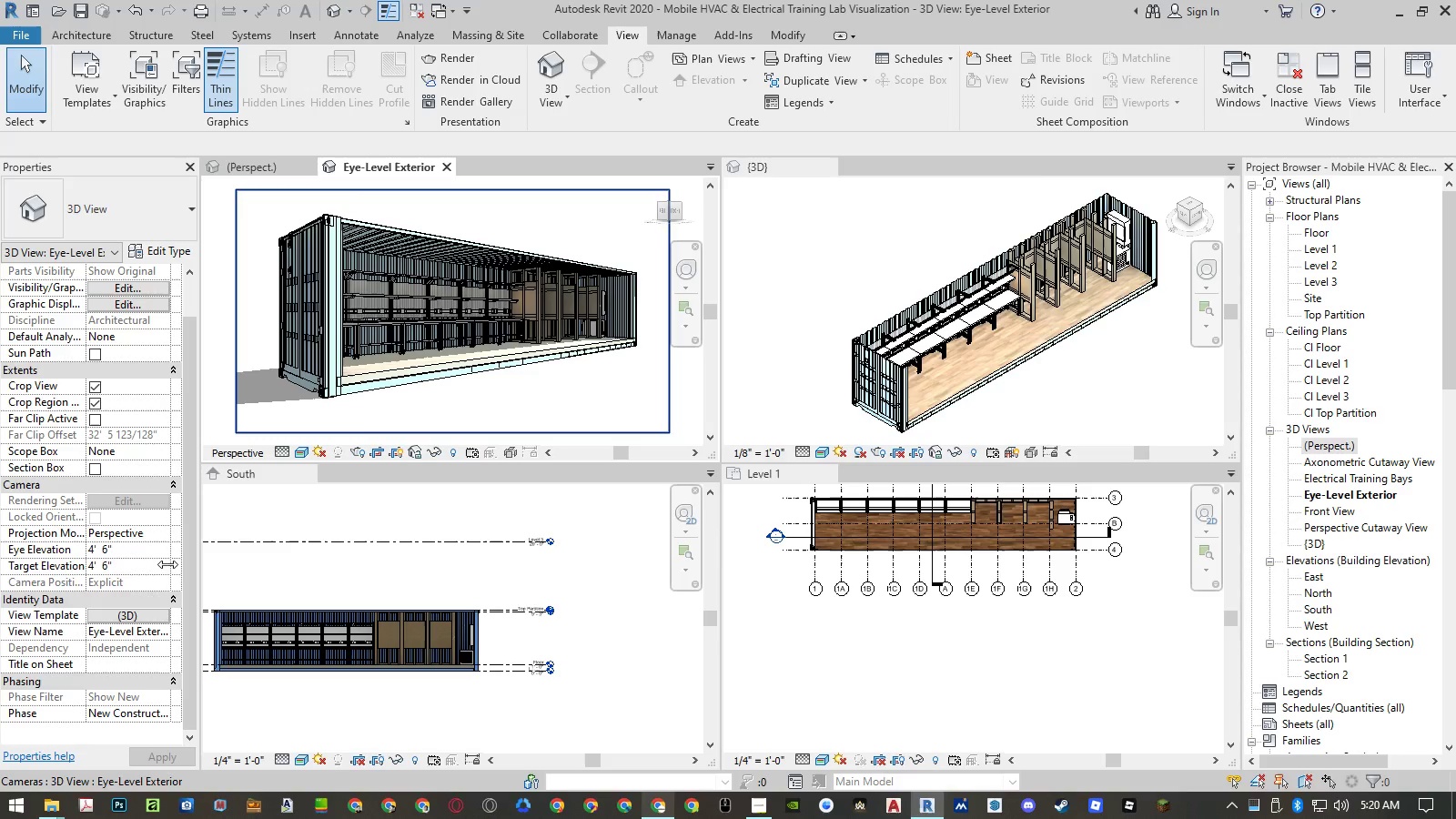 
left_click([147, 615])
 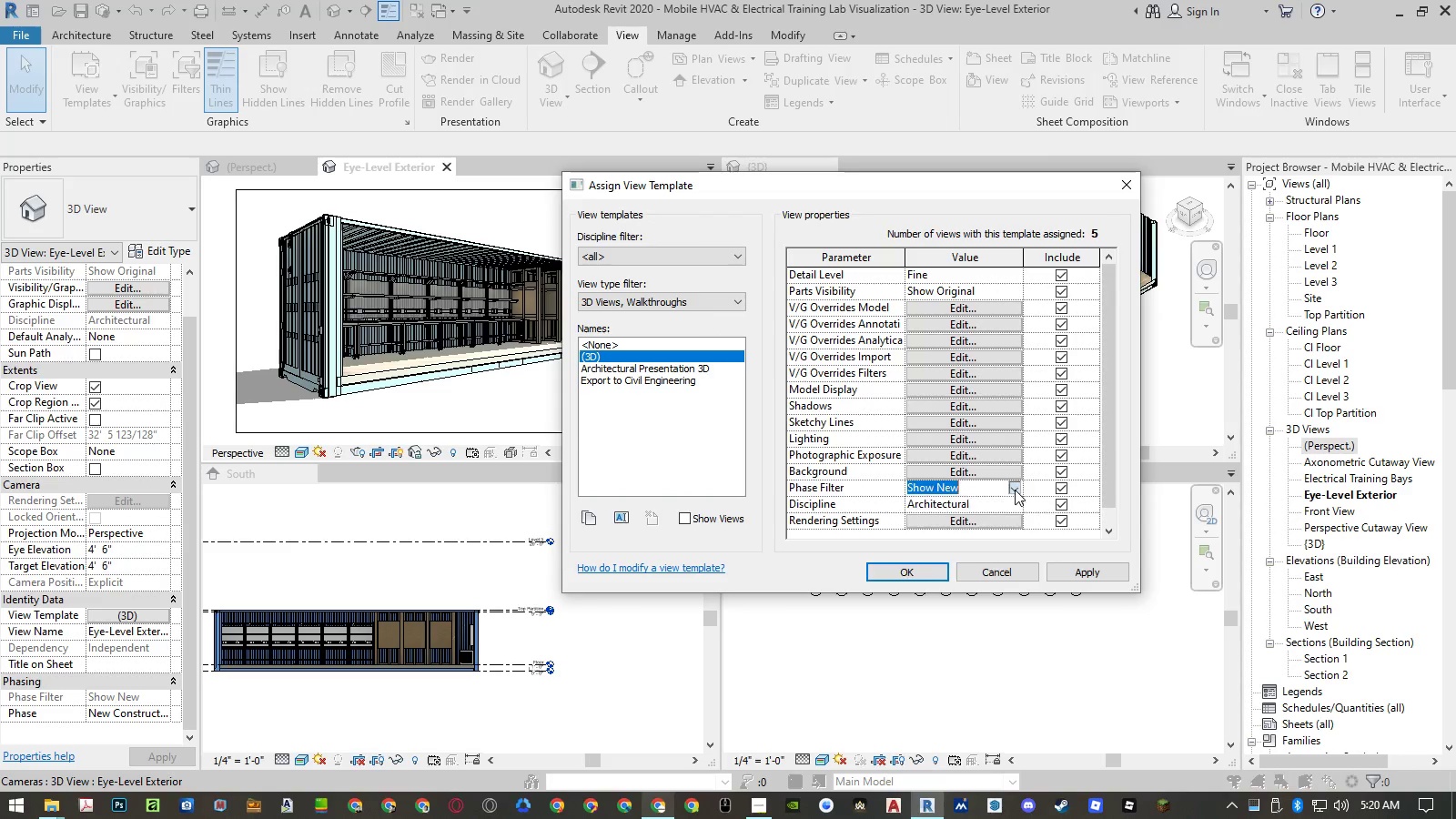 
scroll: coordinate [989, 526], scroll_direction: none, amount: 0.0
 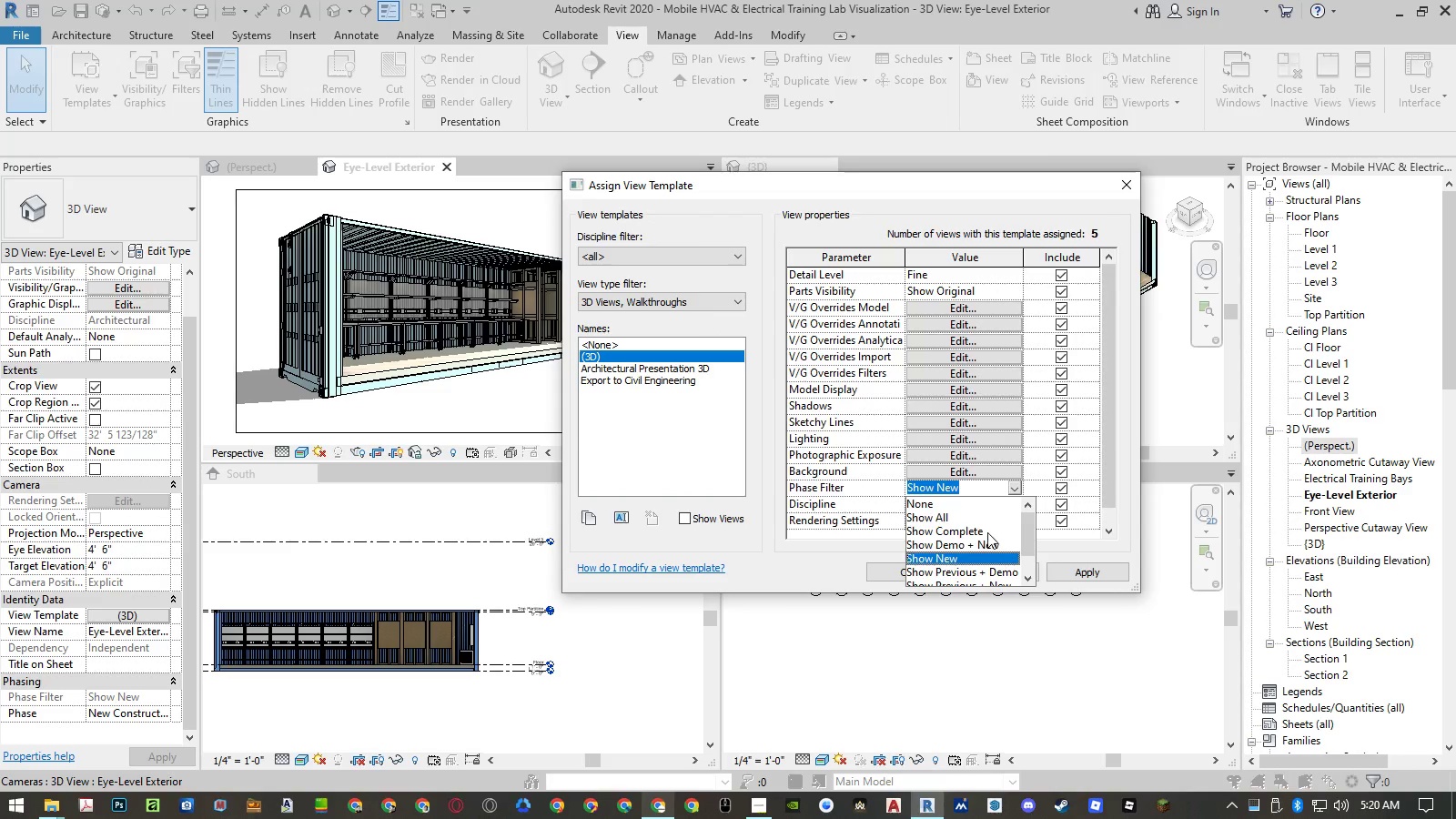 
left_click([987, 532])
 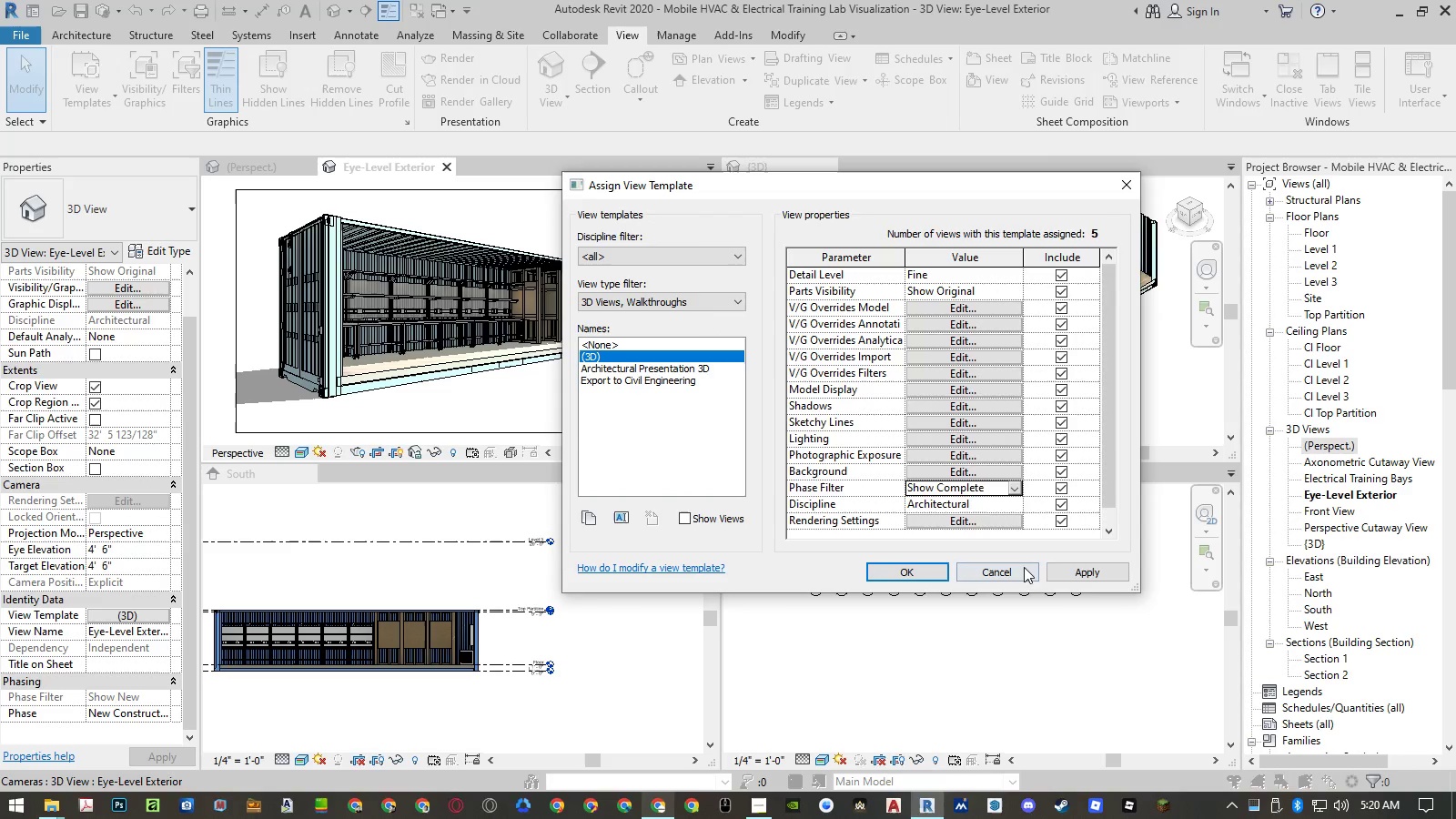 
left_click([1087, 580])
 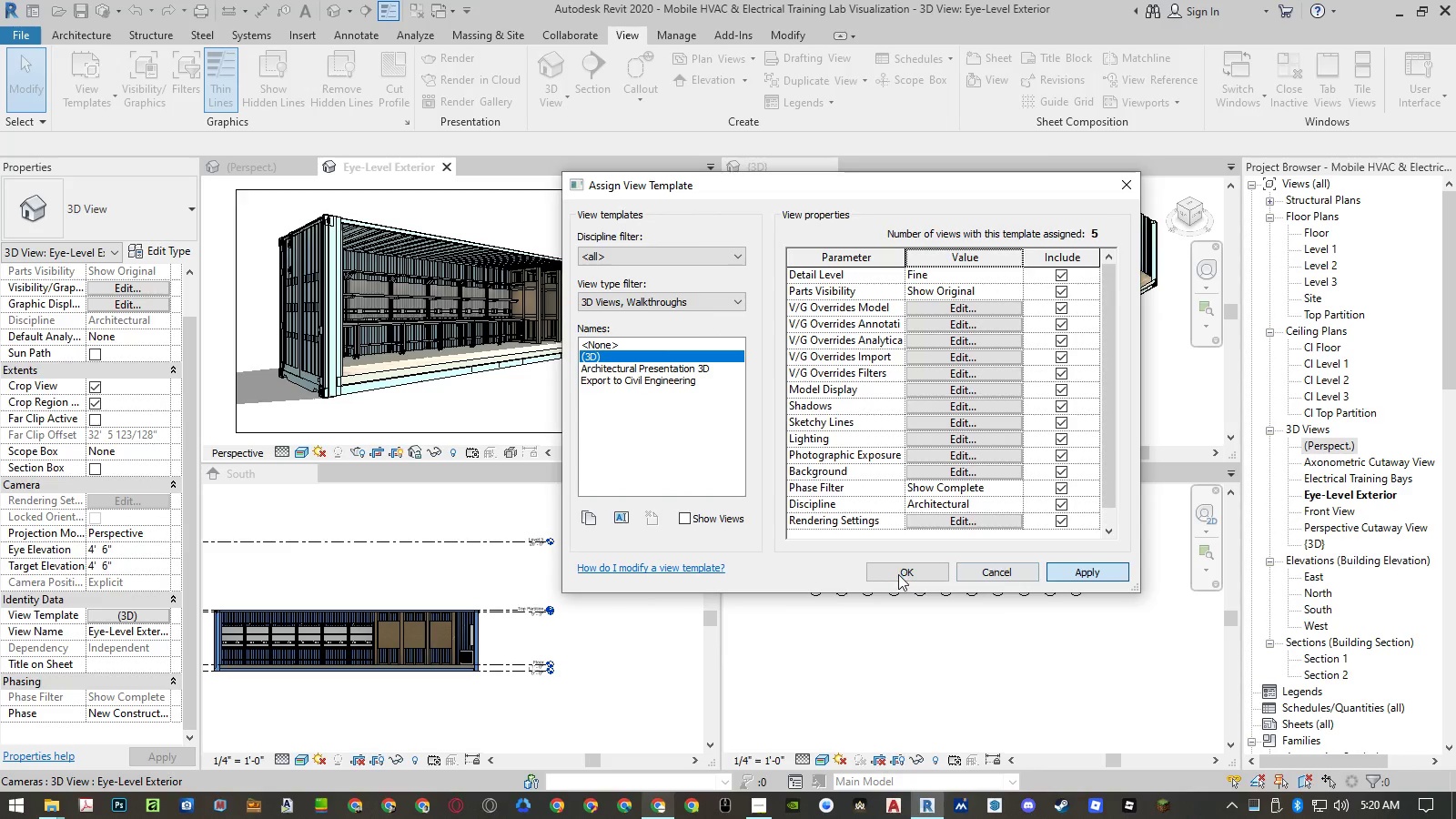 
left_click([898, 574])
 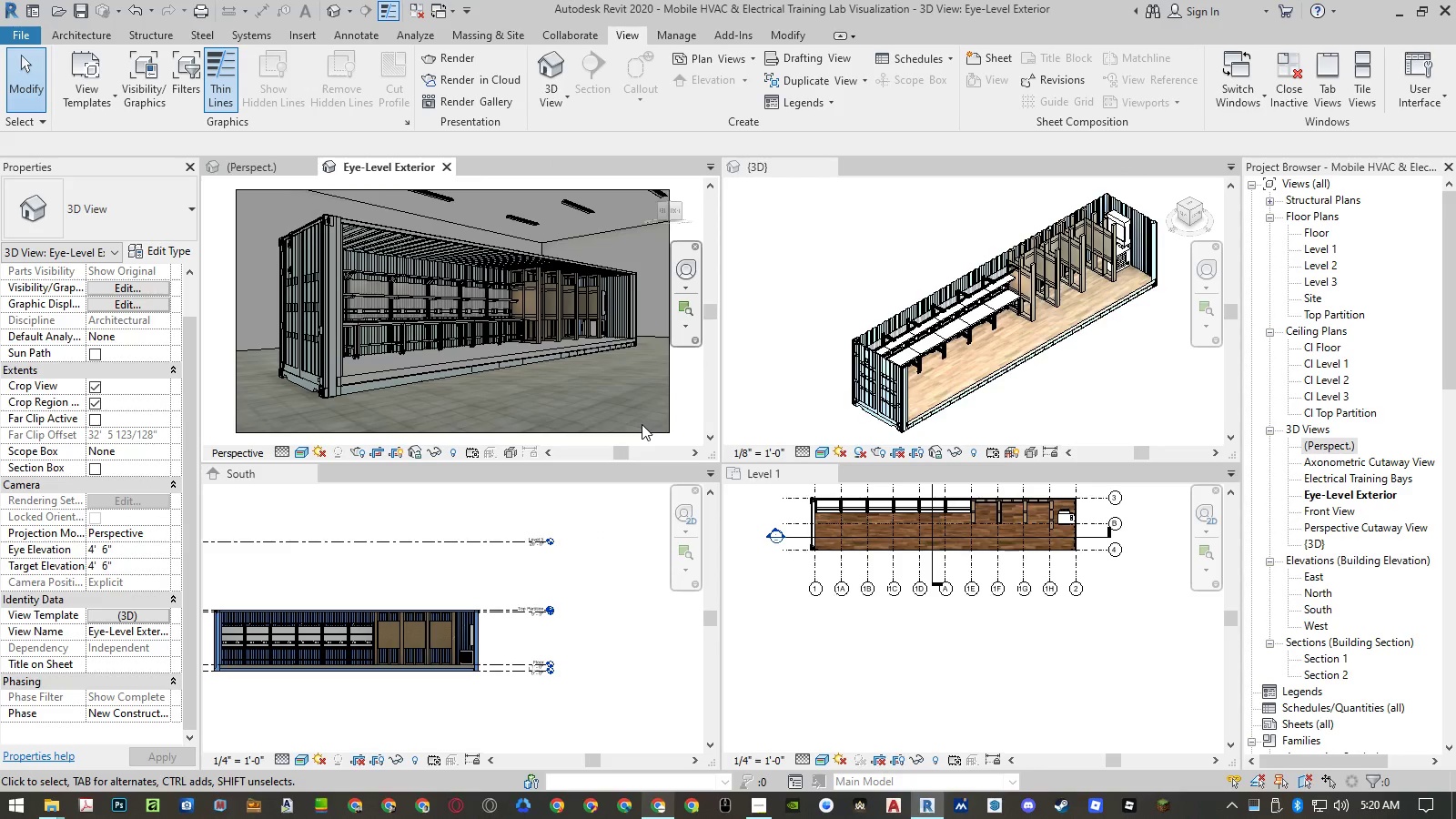 
mouse_move([491, 373])
 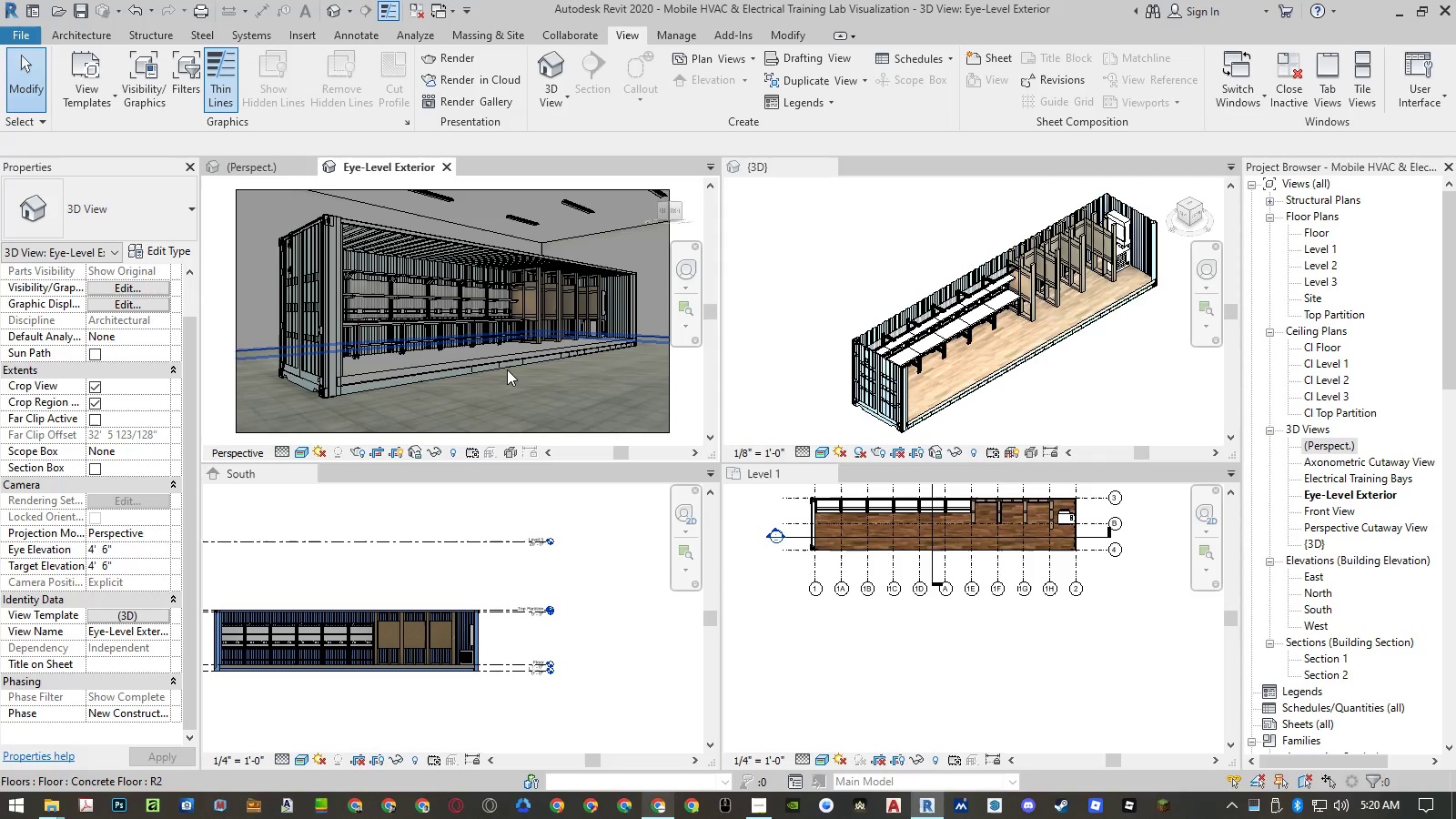 
scroll: coordinate [508, 369], scroll_direction: up, amount: 4.0
 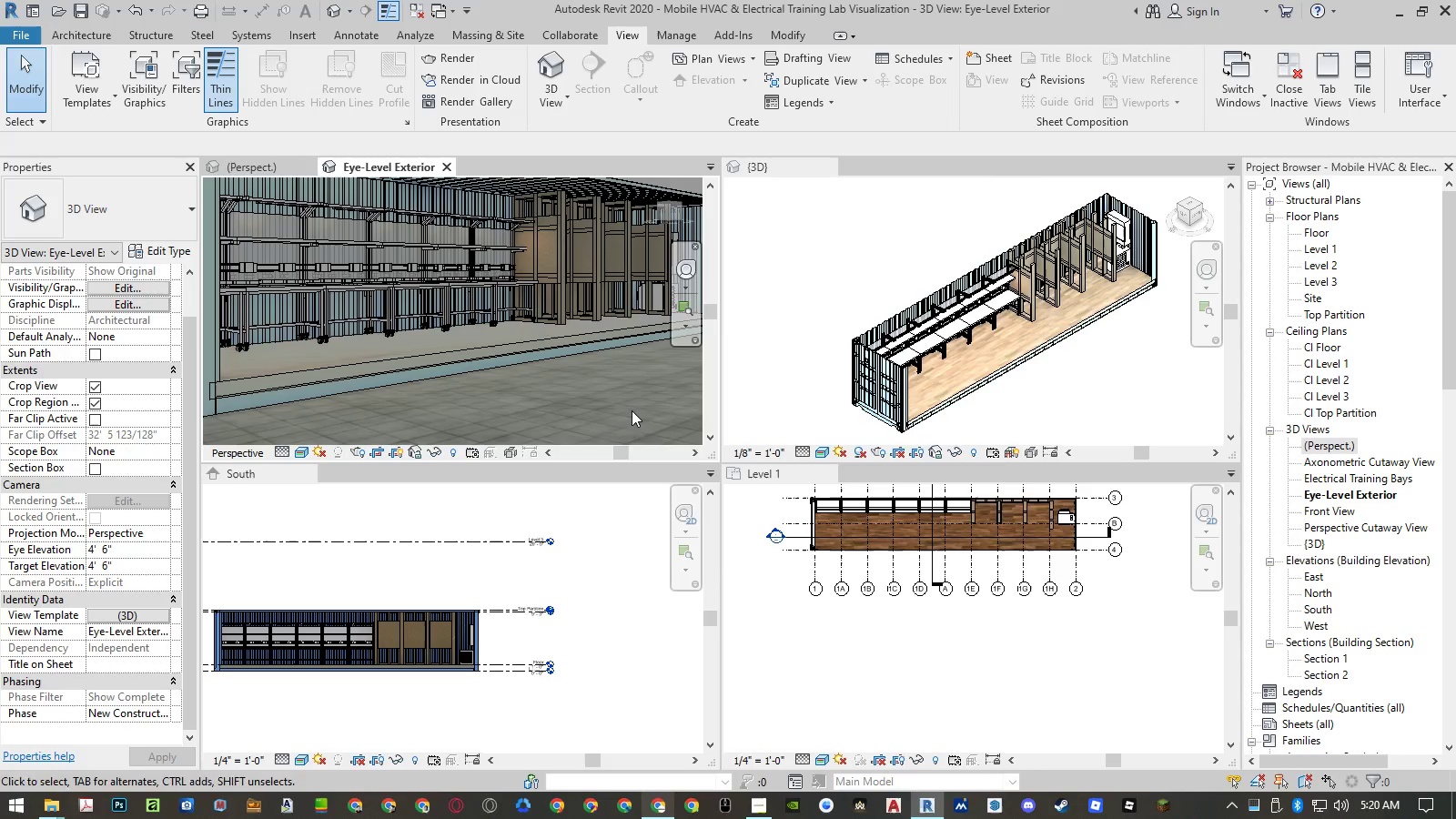 
scroll: coordinate [359, 412], scroll_direction: down, amount: 3.0
 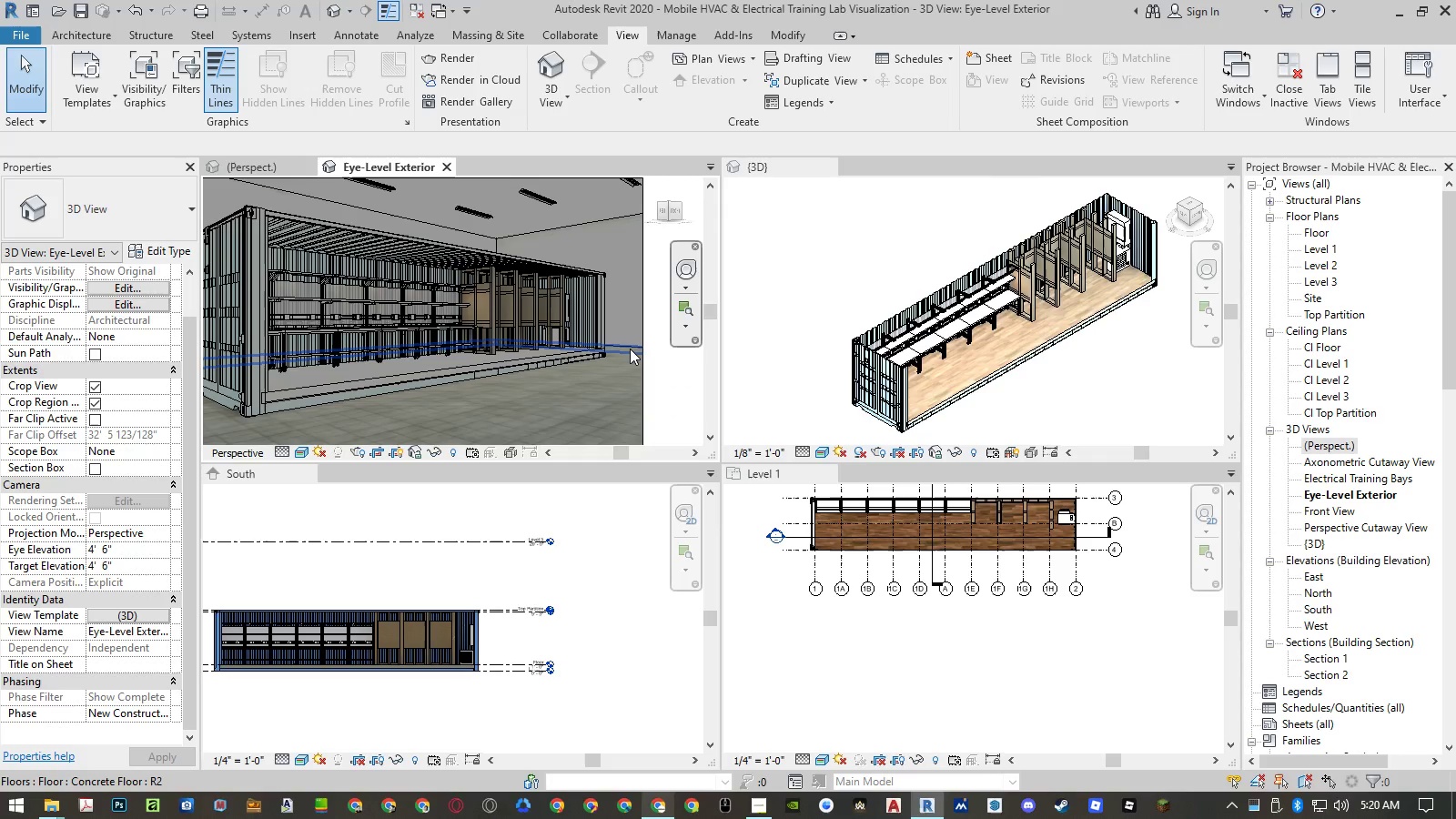 
left_click([631, 349])
 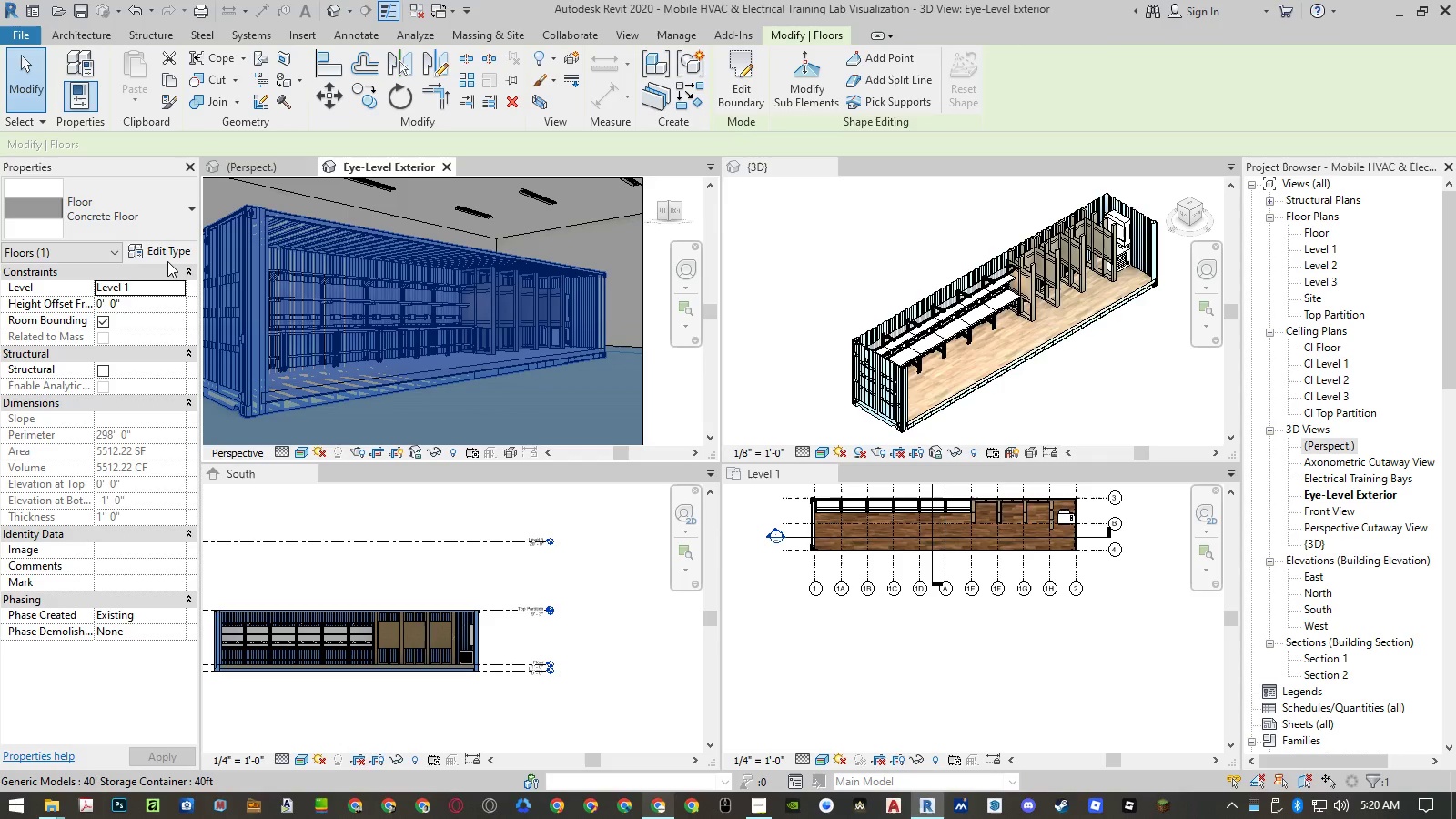 
left_click([167, 258])
 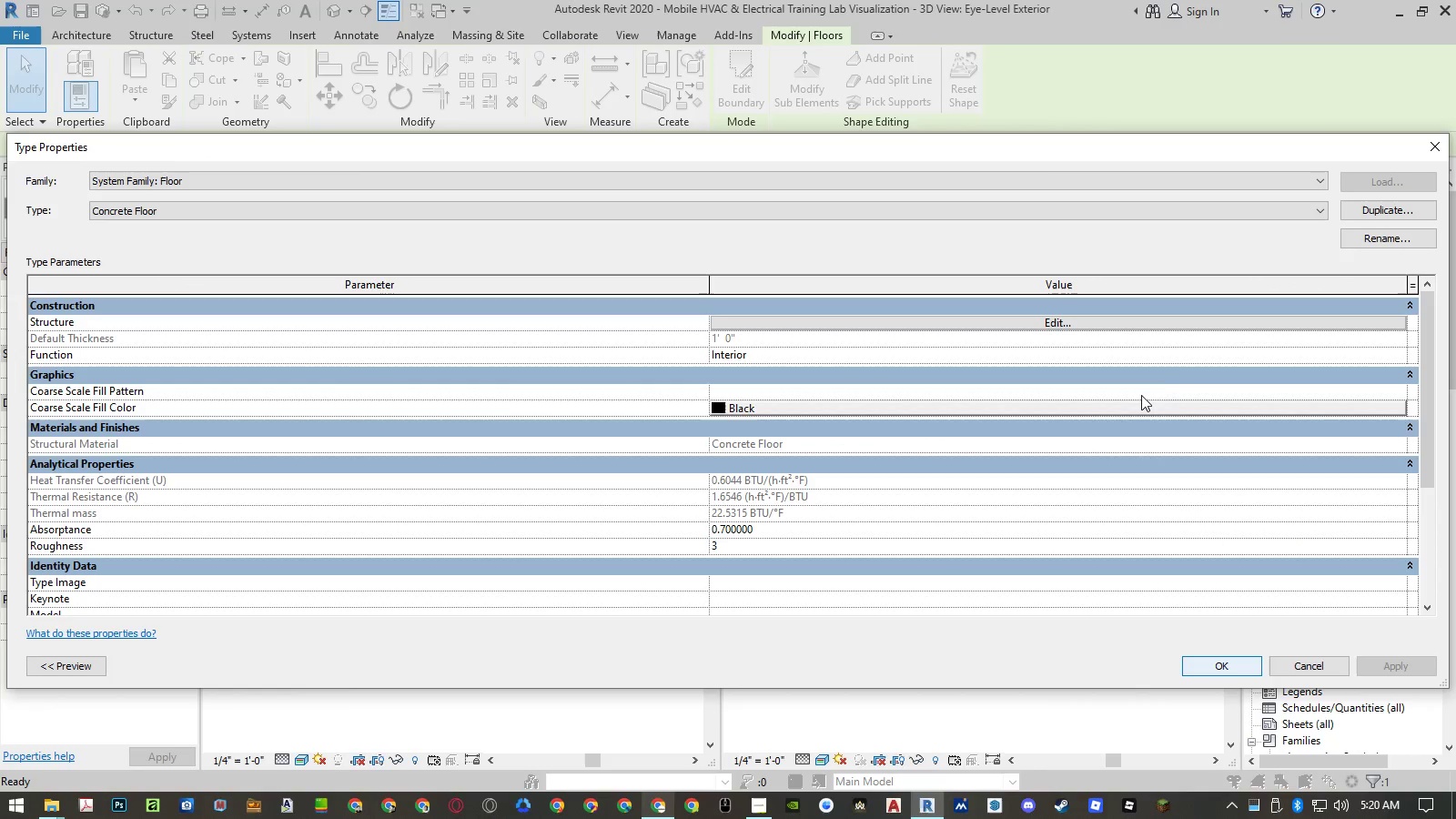 
left_click([1115, 323])
 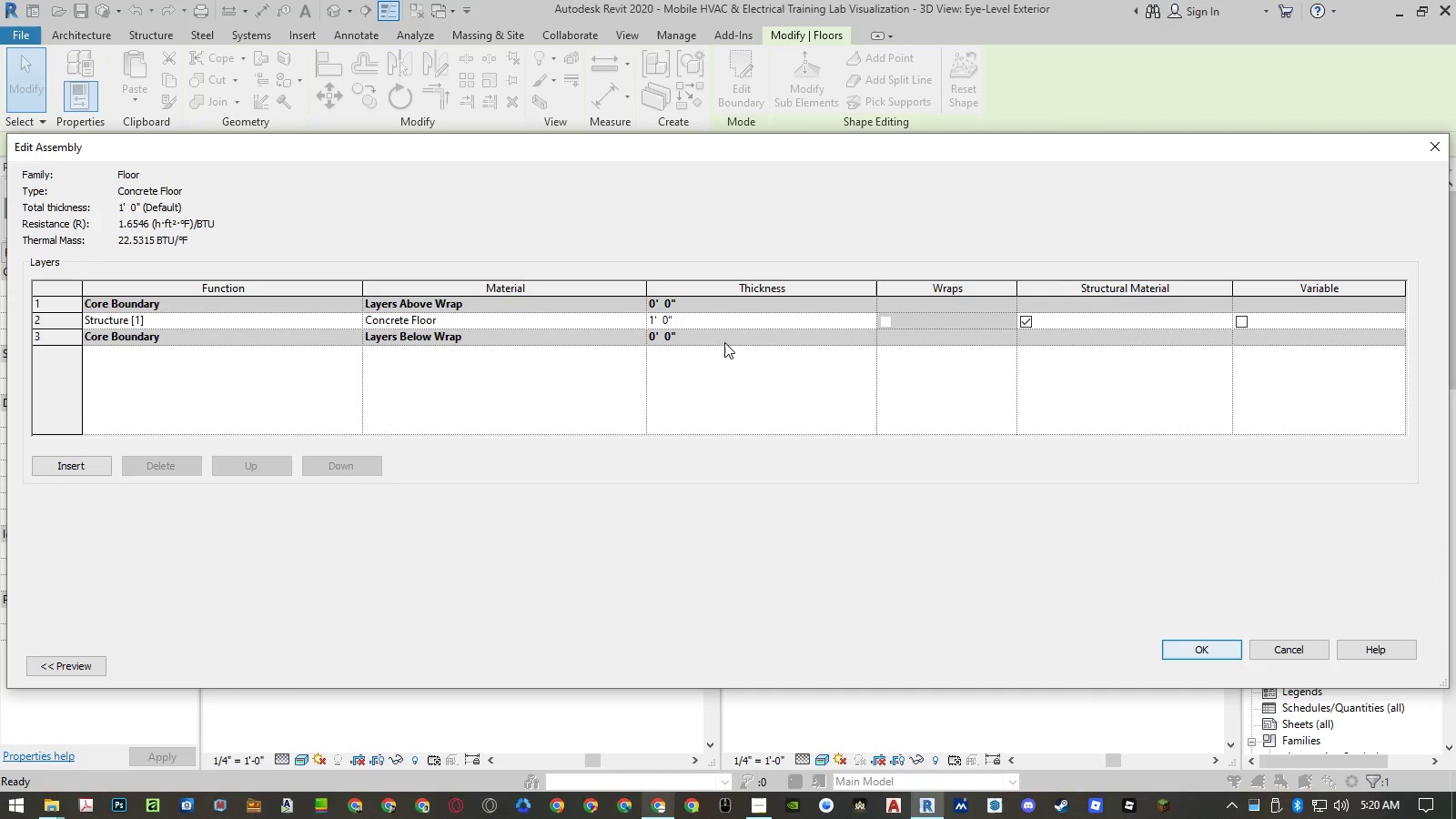 
left_click([641, 322])
 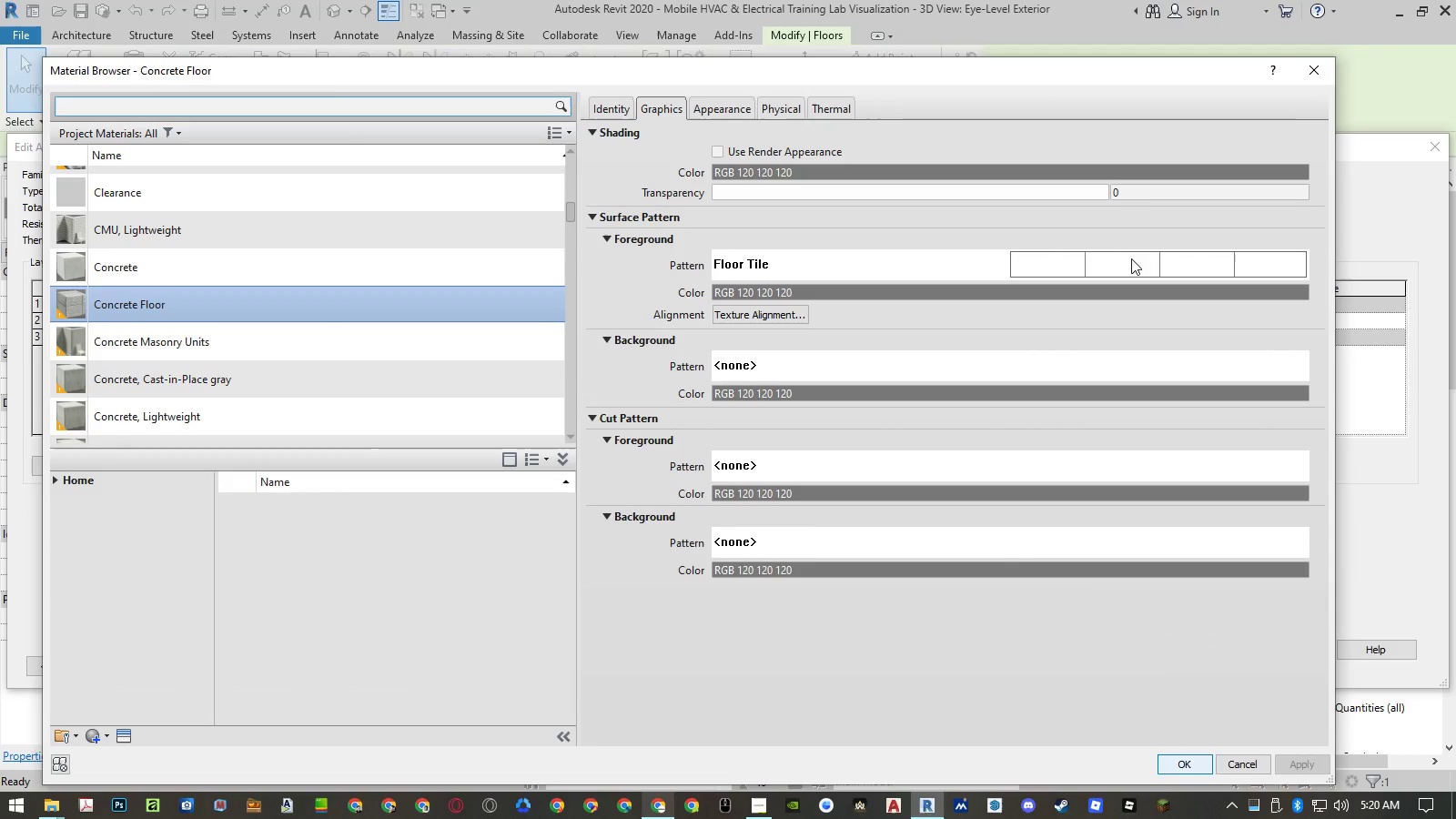 
left_click([735, 103])
 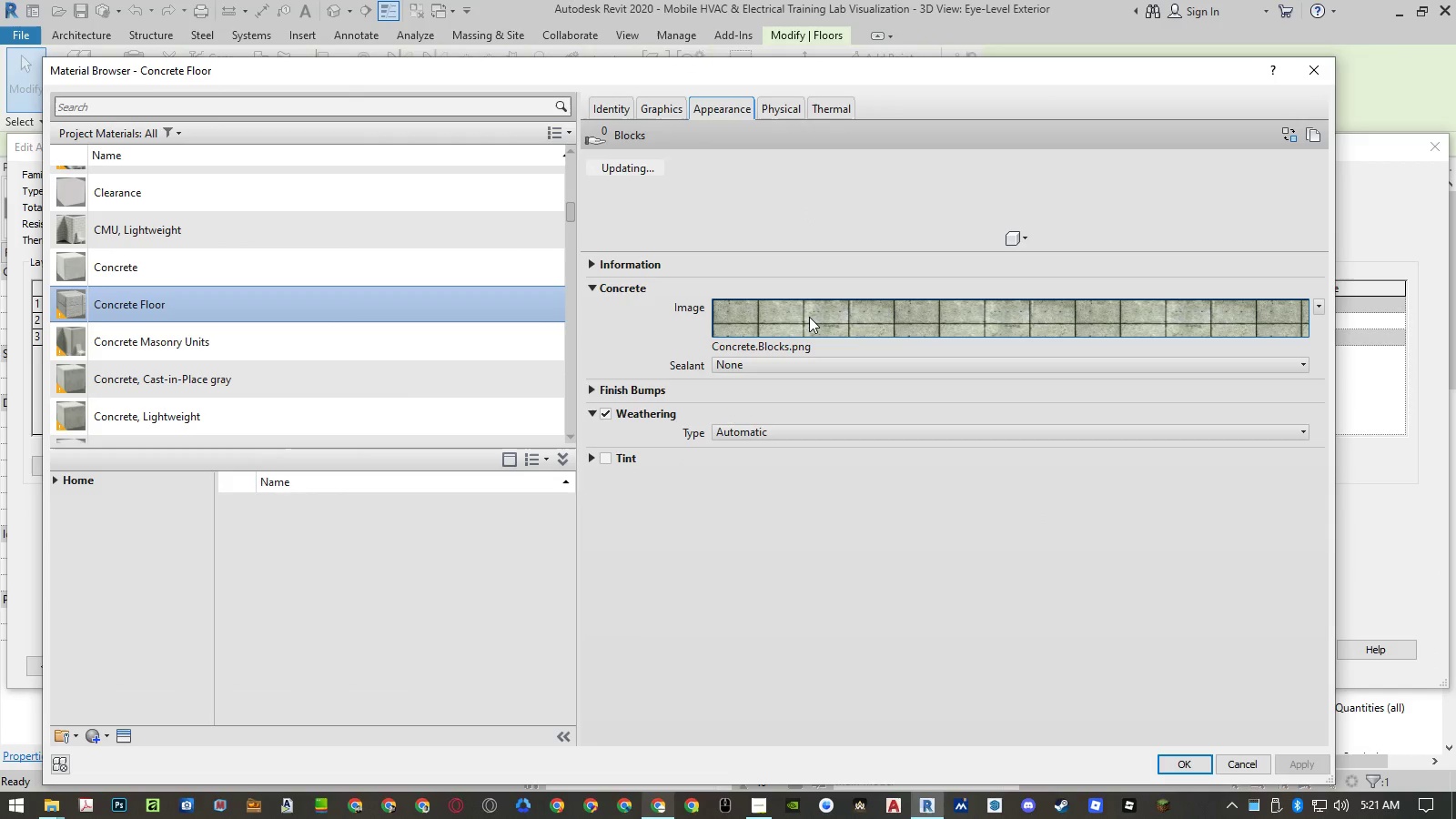 
left_click([809, 317])
 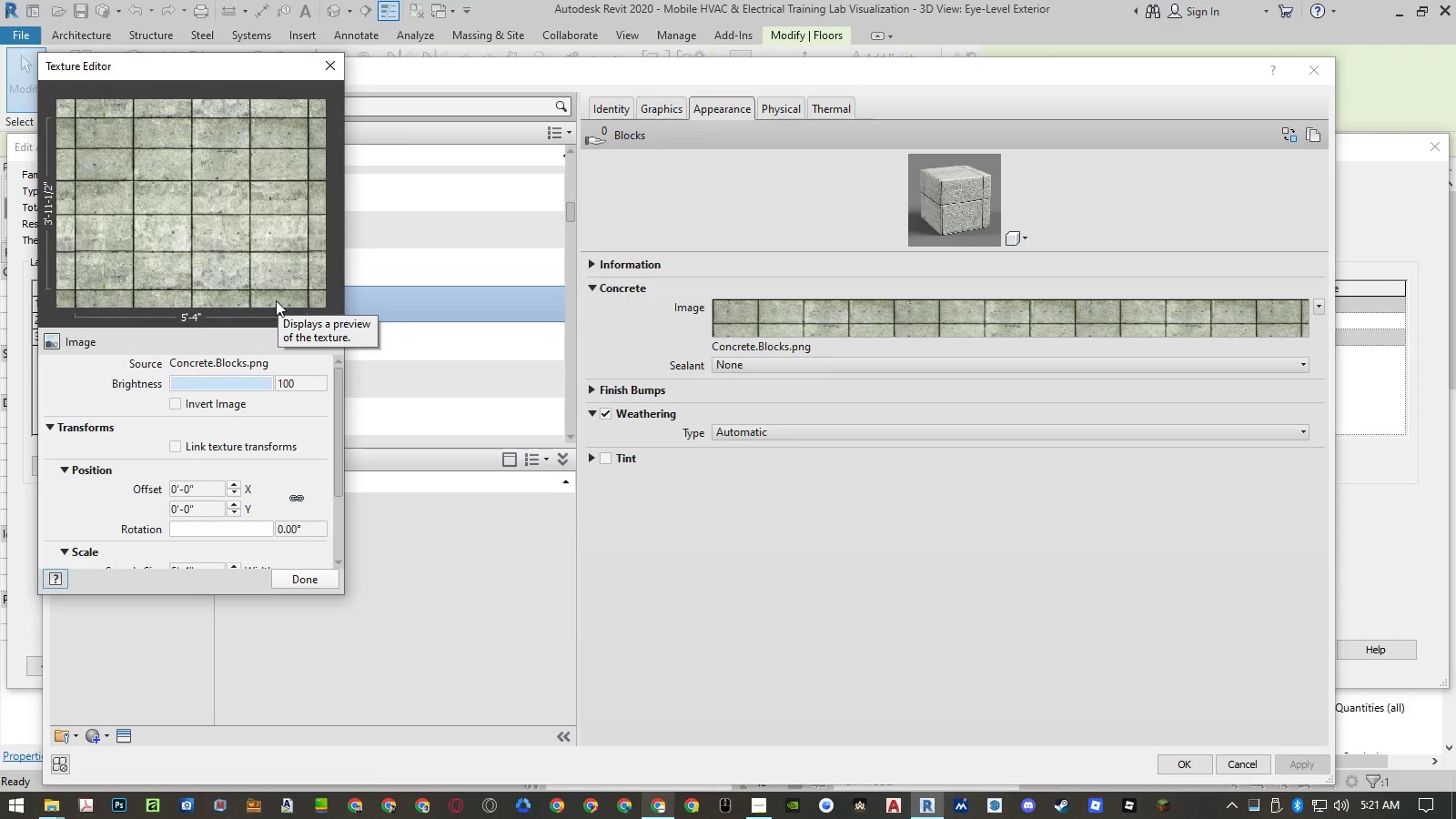 
wait(7.77)
 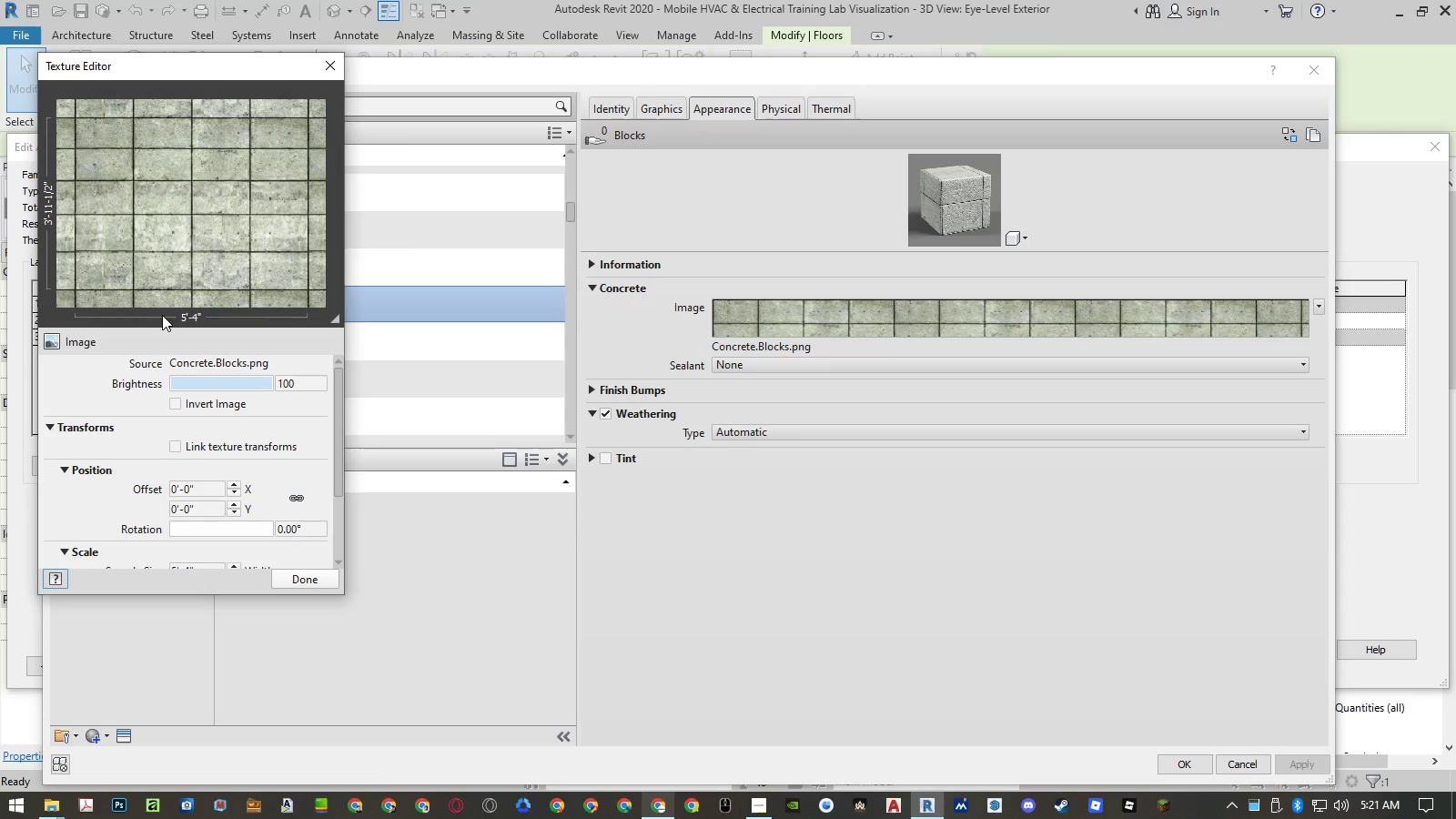 
key(Meta+MetaLeft)
 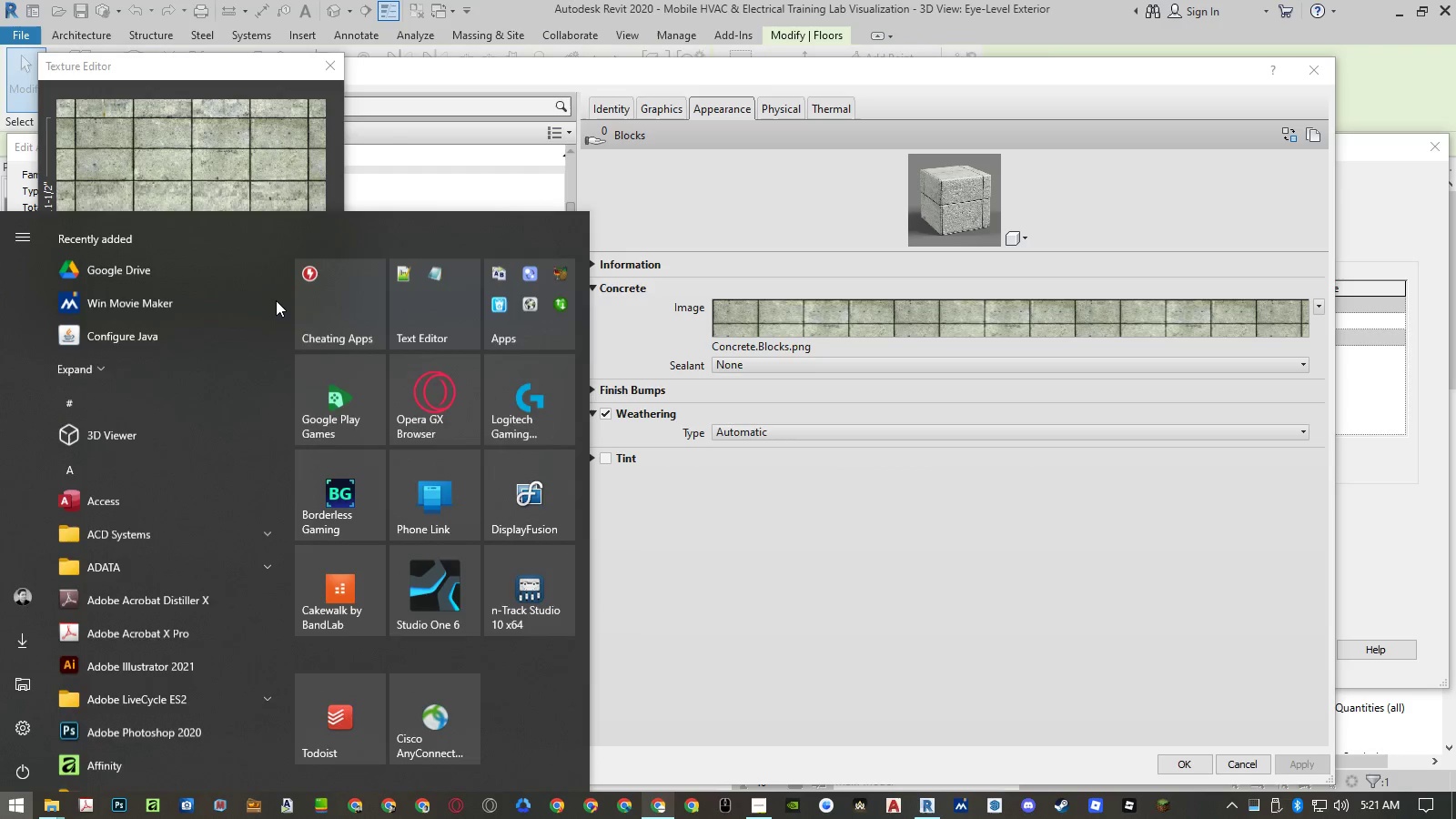 
type(cal)
 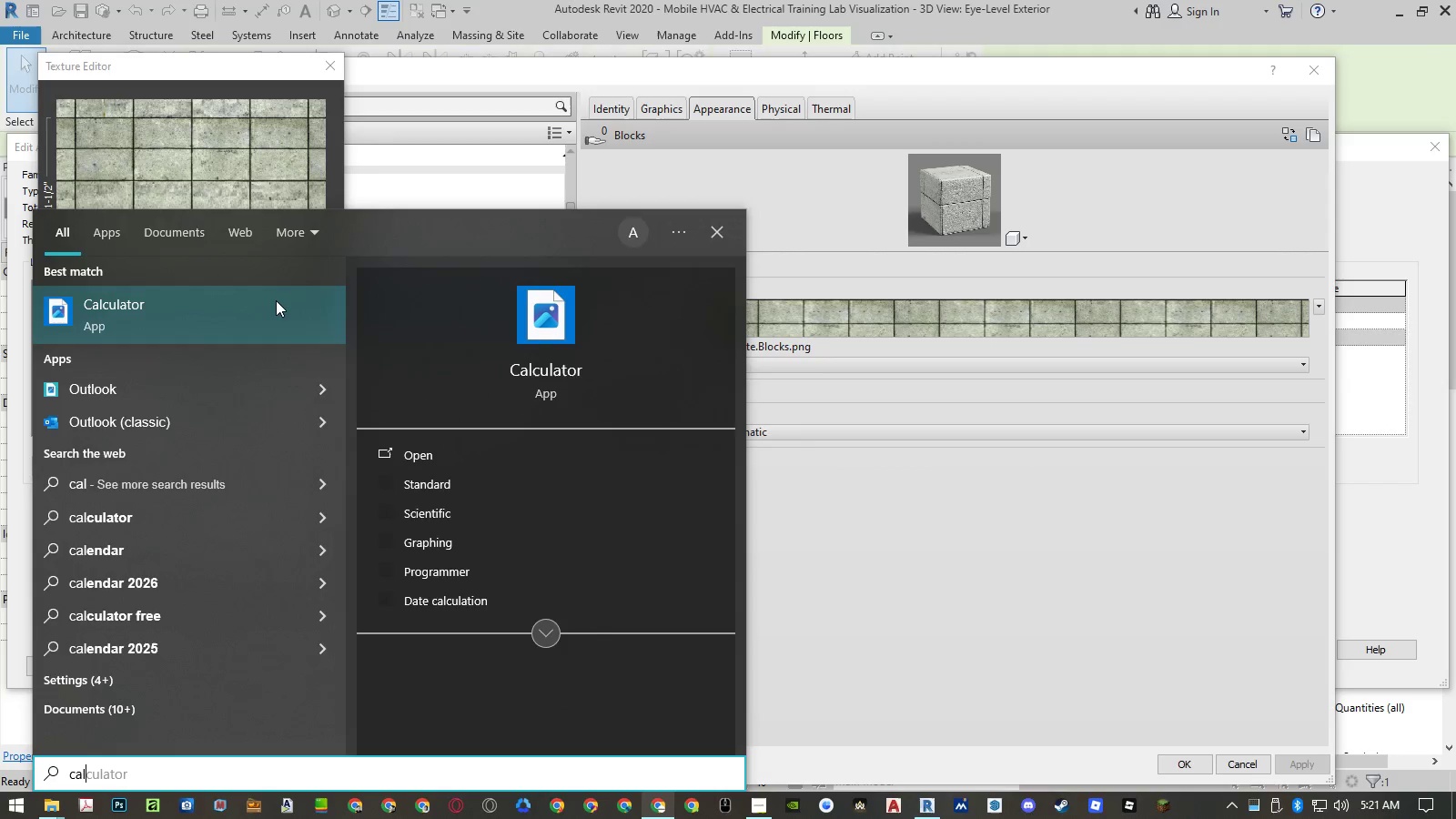 
key(Enter)
 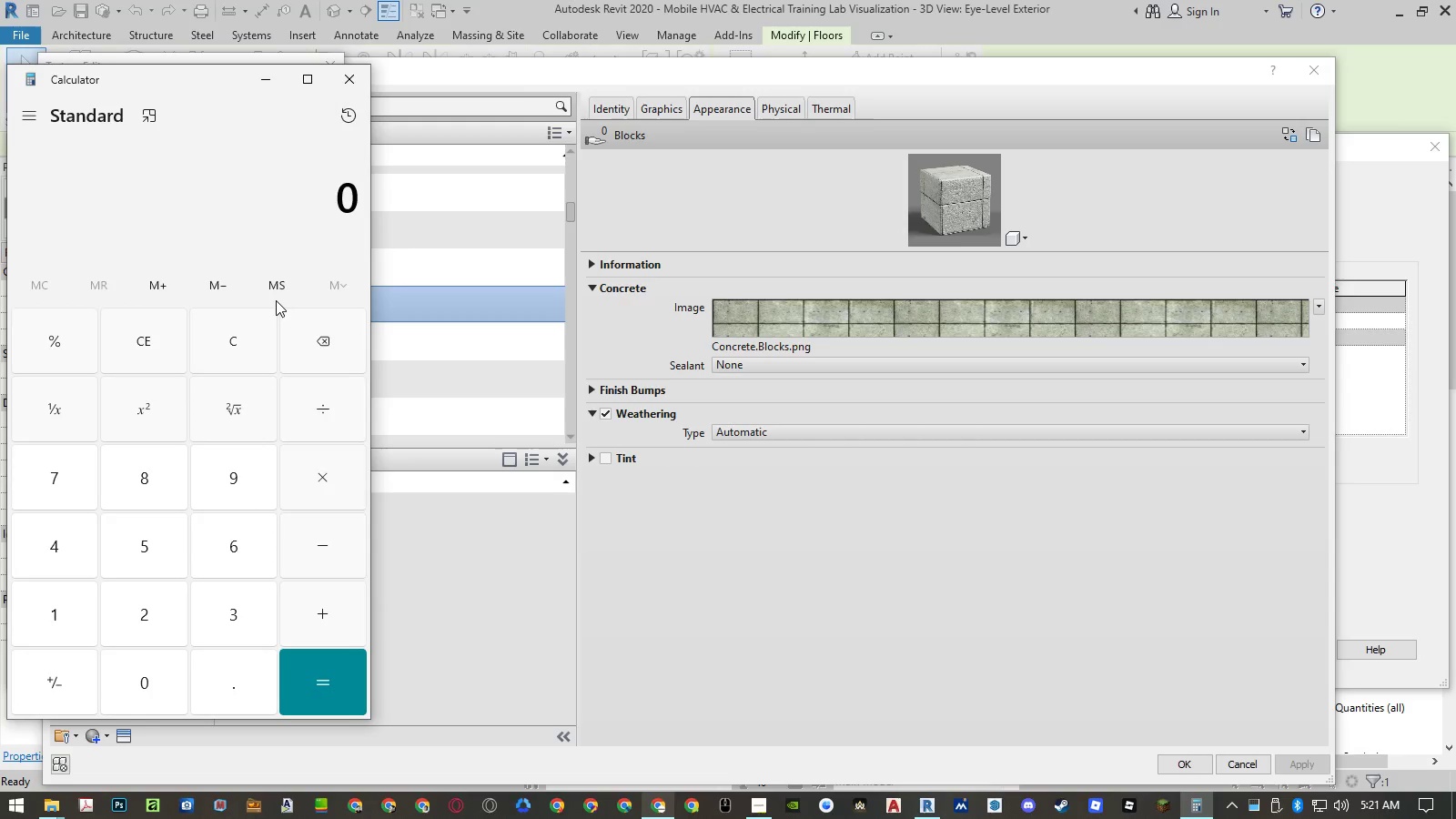 
key(Numpad1)
 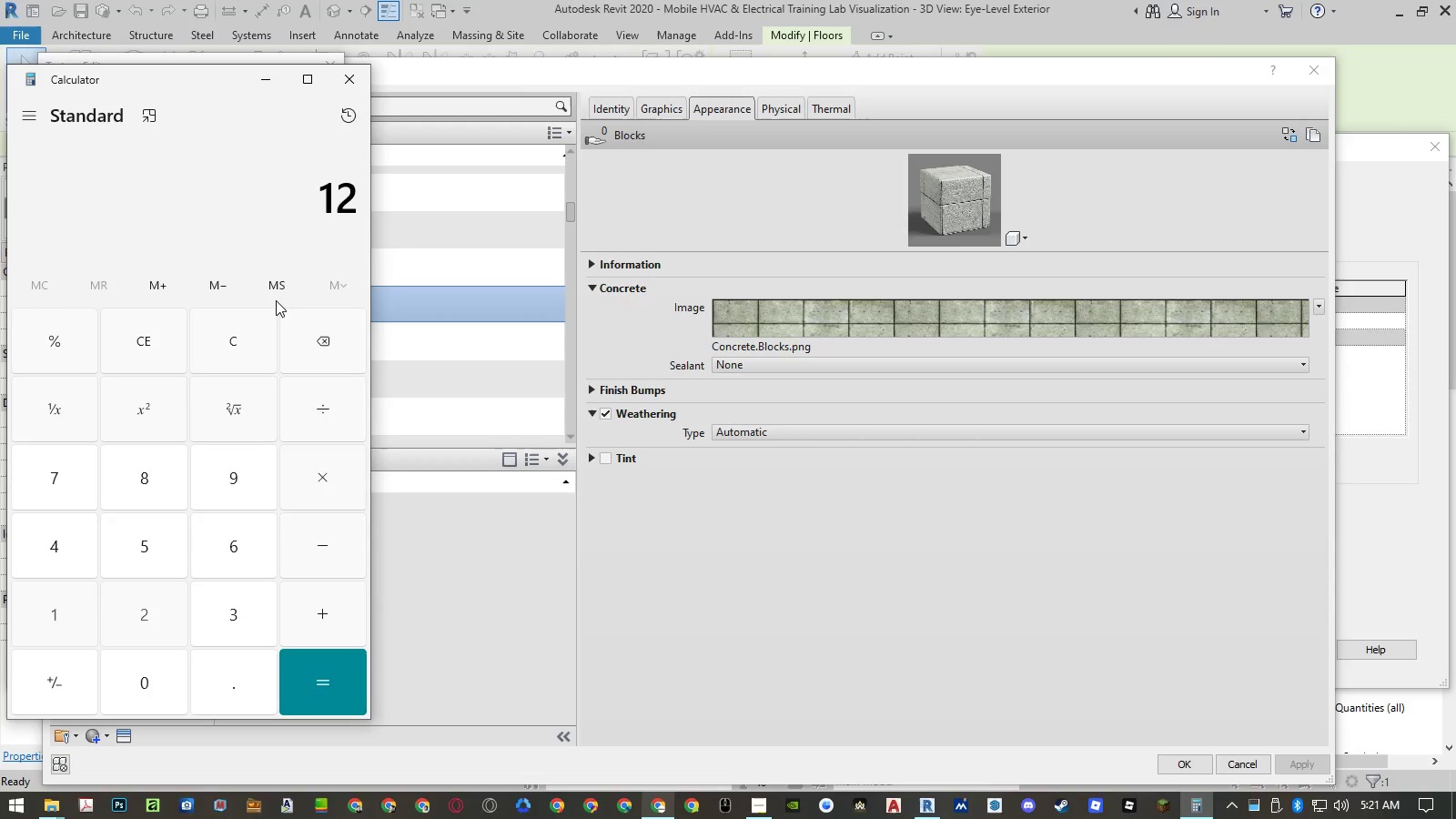 
key(Numpad2)
 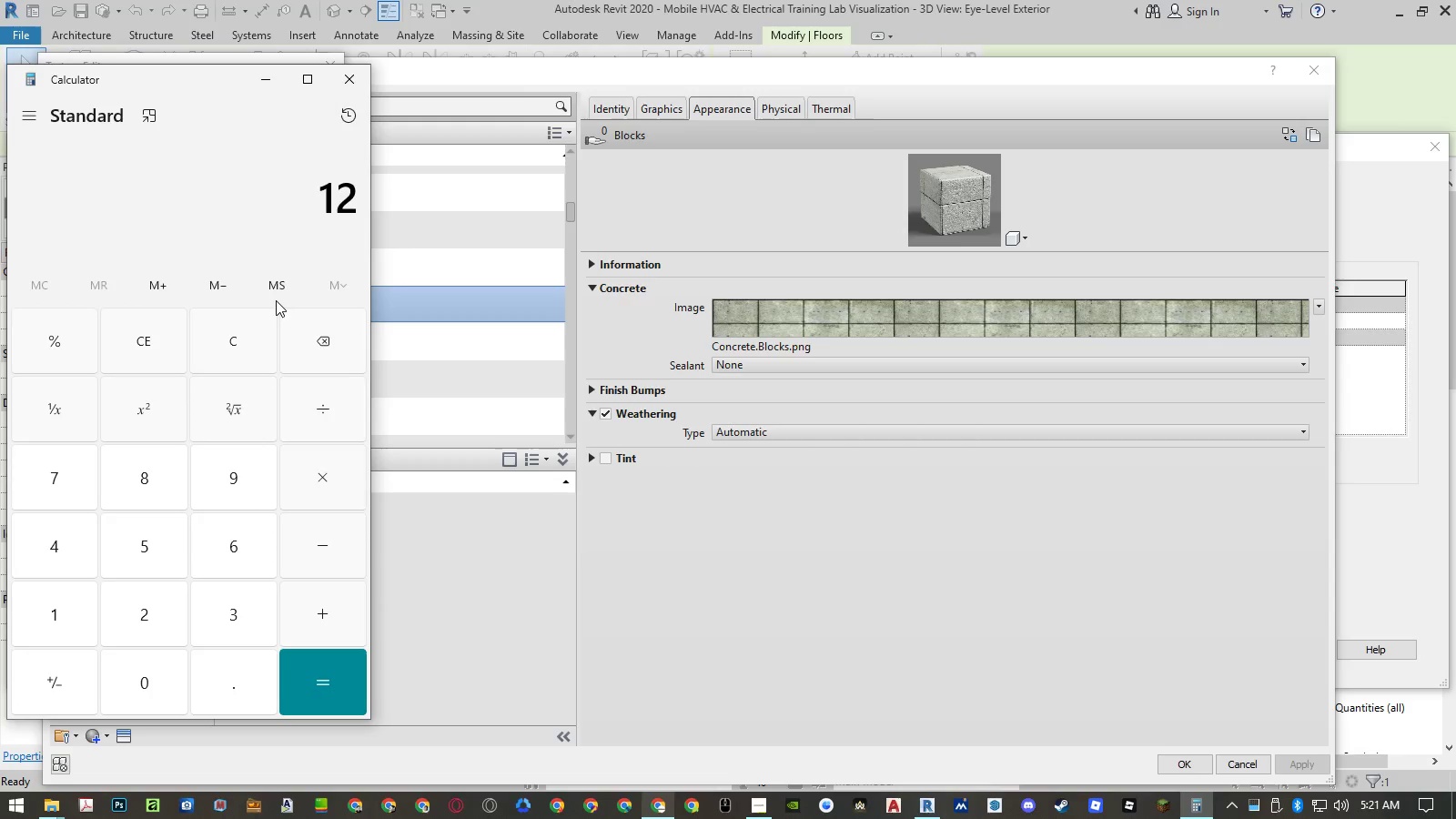 
key(NumpadMultiply)
 